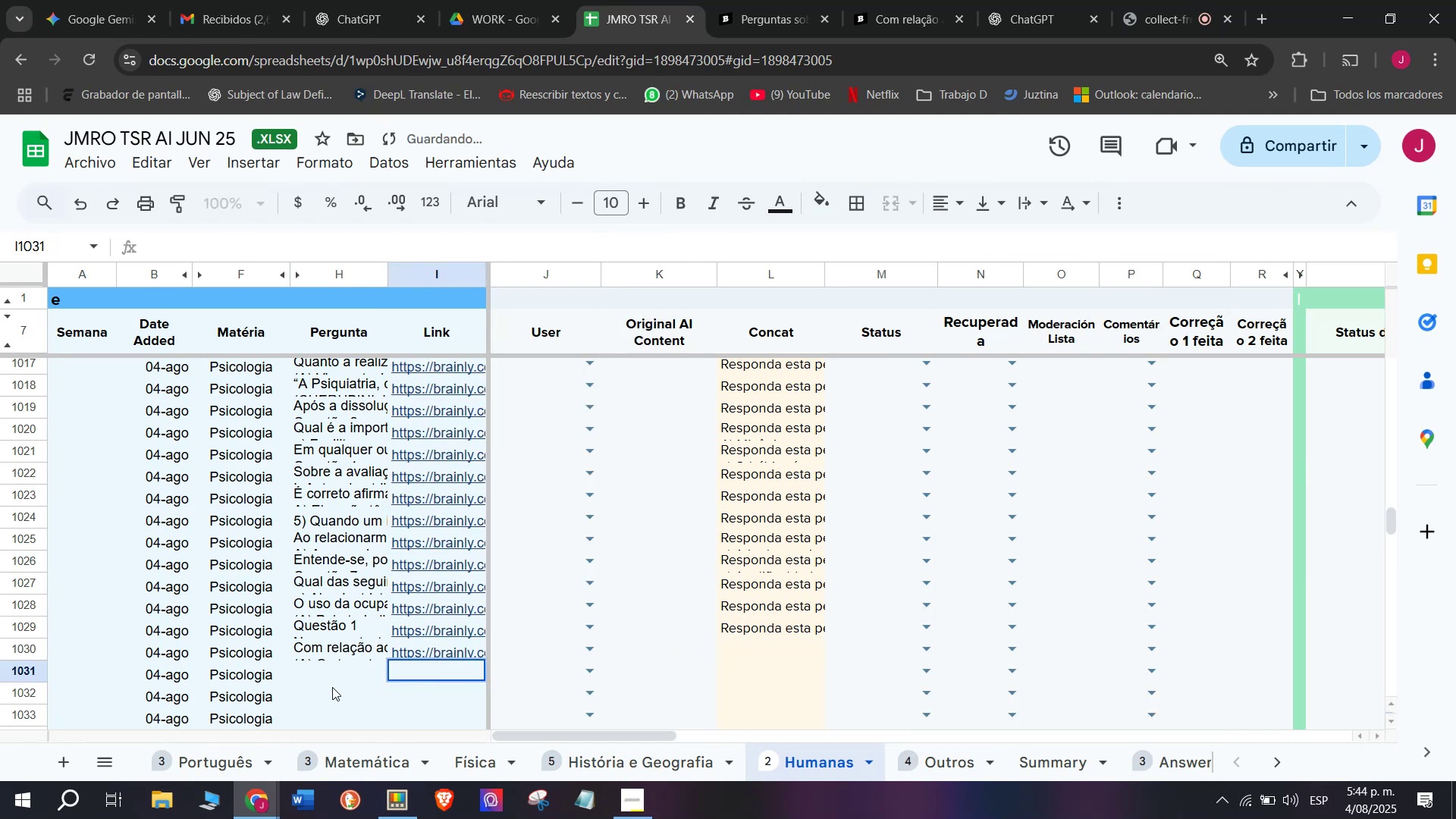 
left_click([340, 670])
 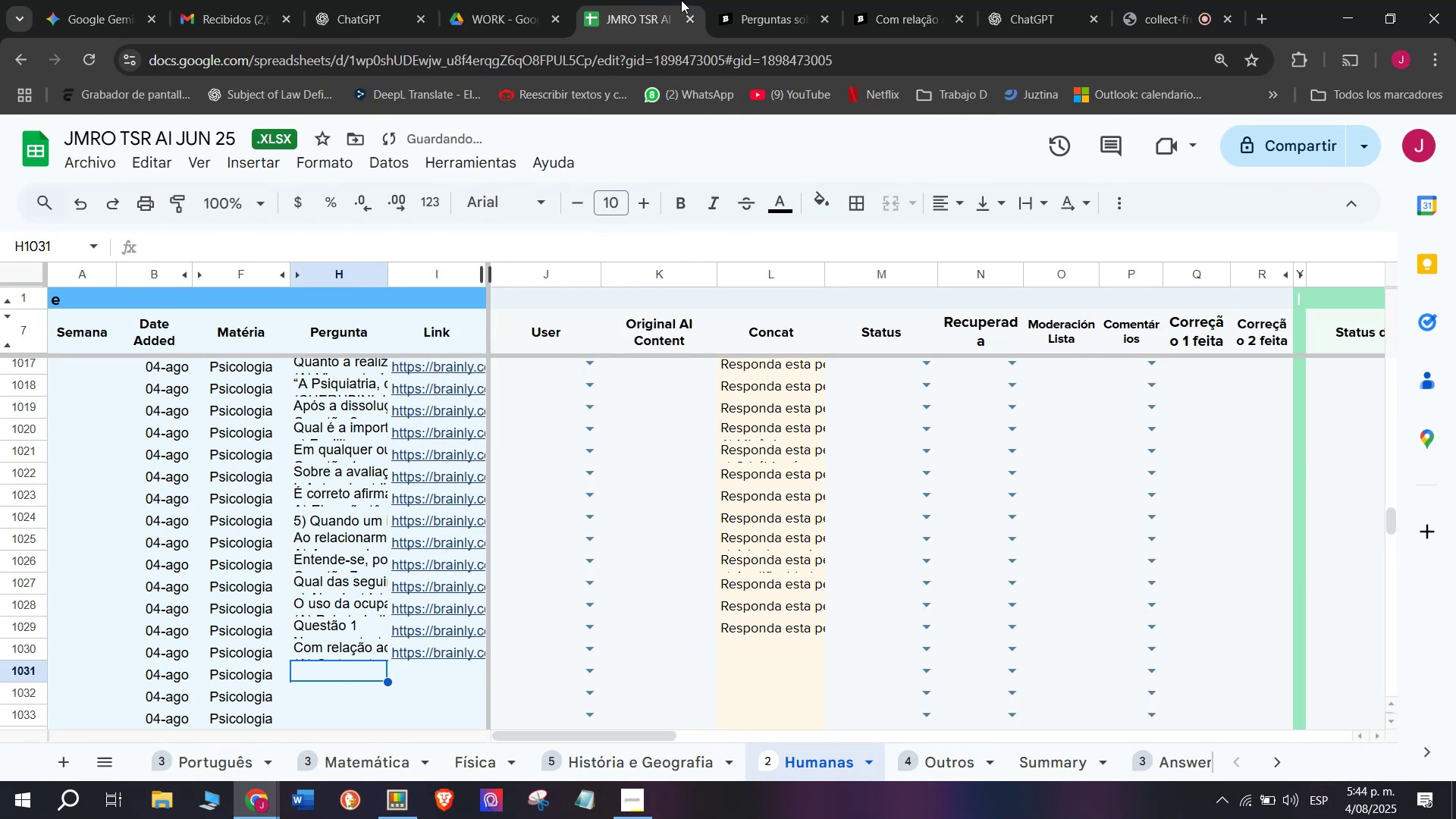 
left_click([754, 0])
 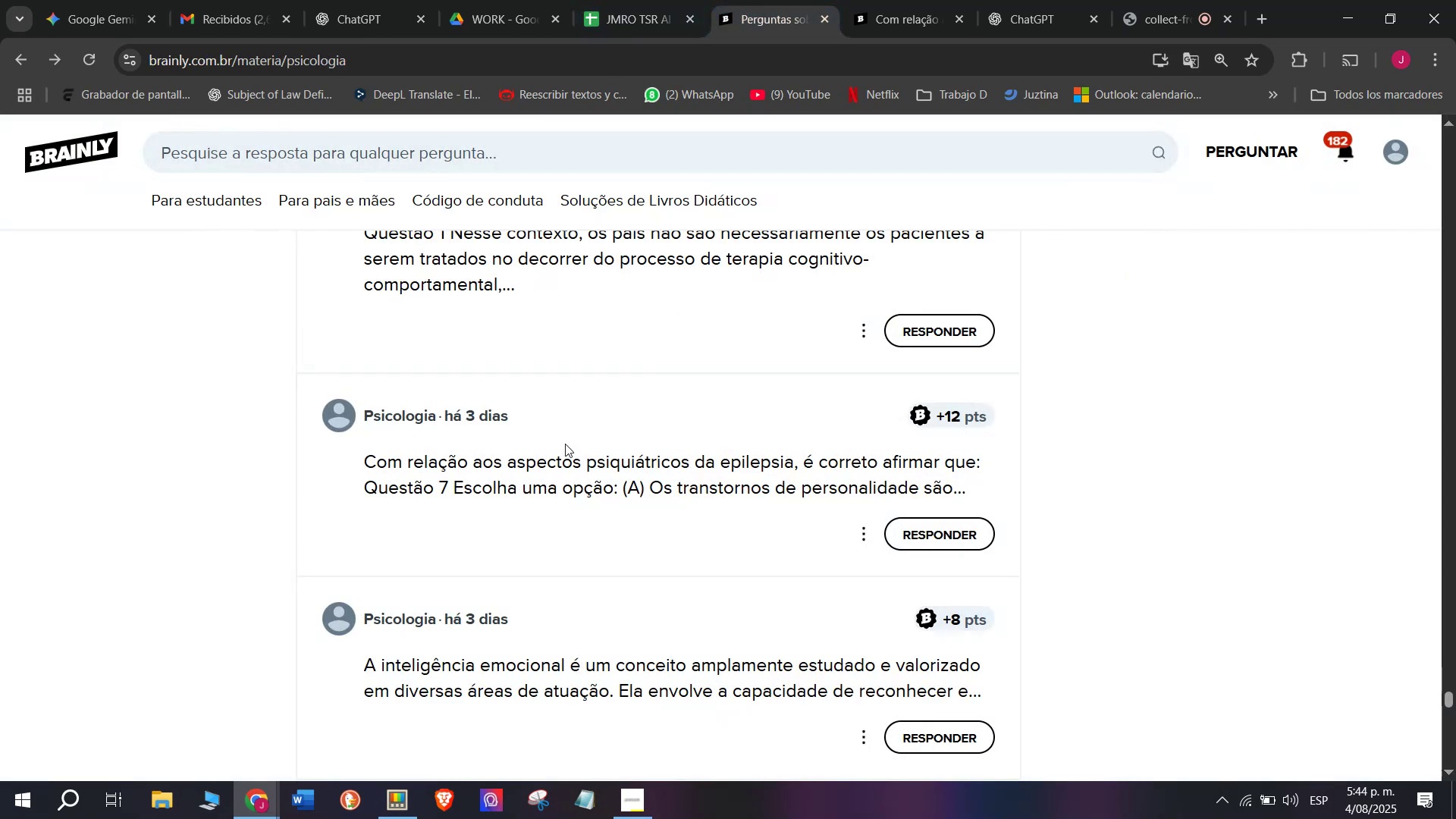 
scroll: coordinate [381, 519], scroll_direction: down, amount: 1.0
 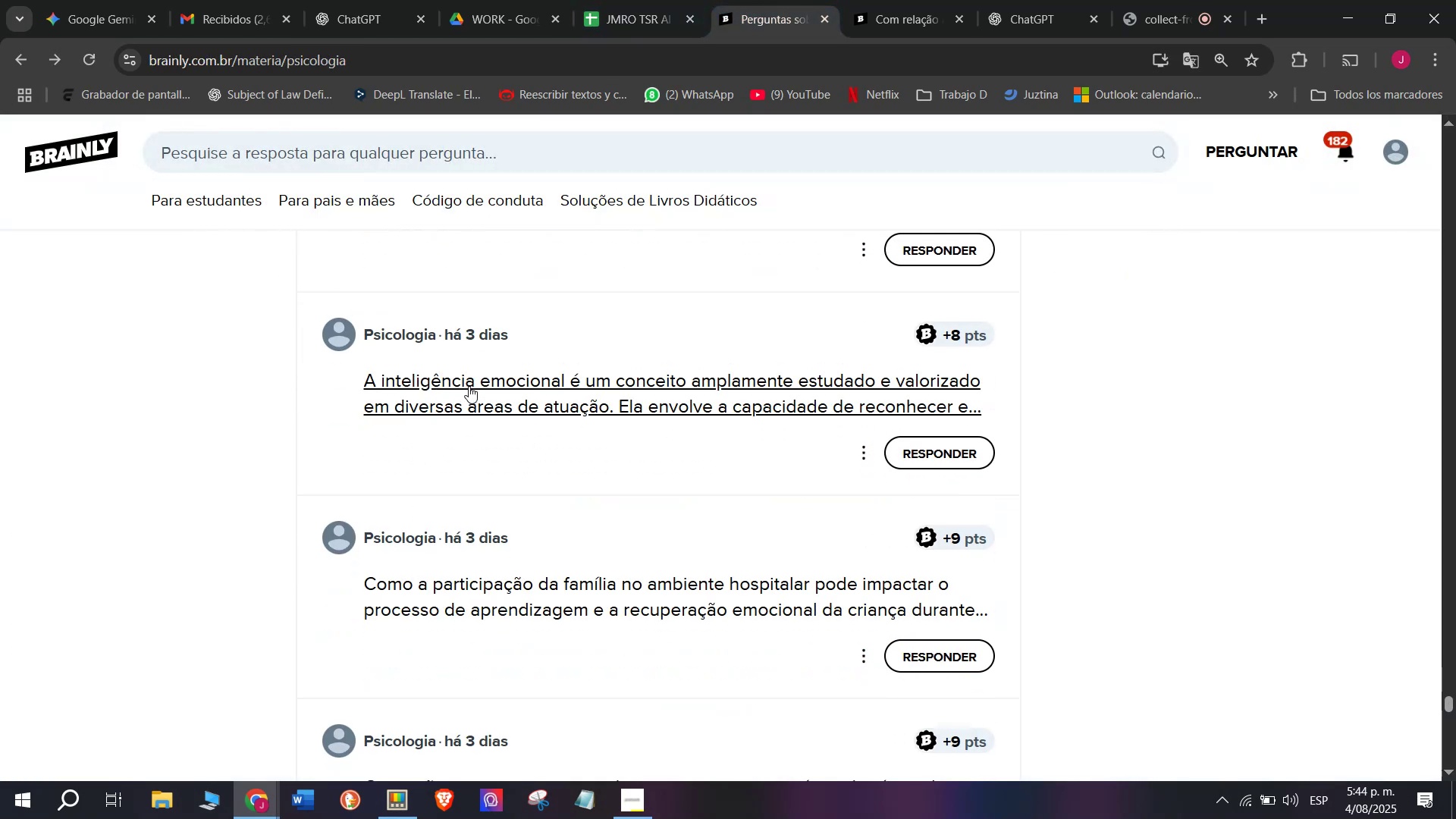 
right_click([469, 386])
 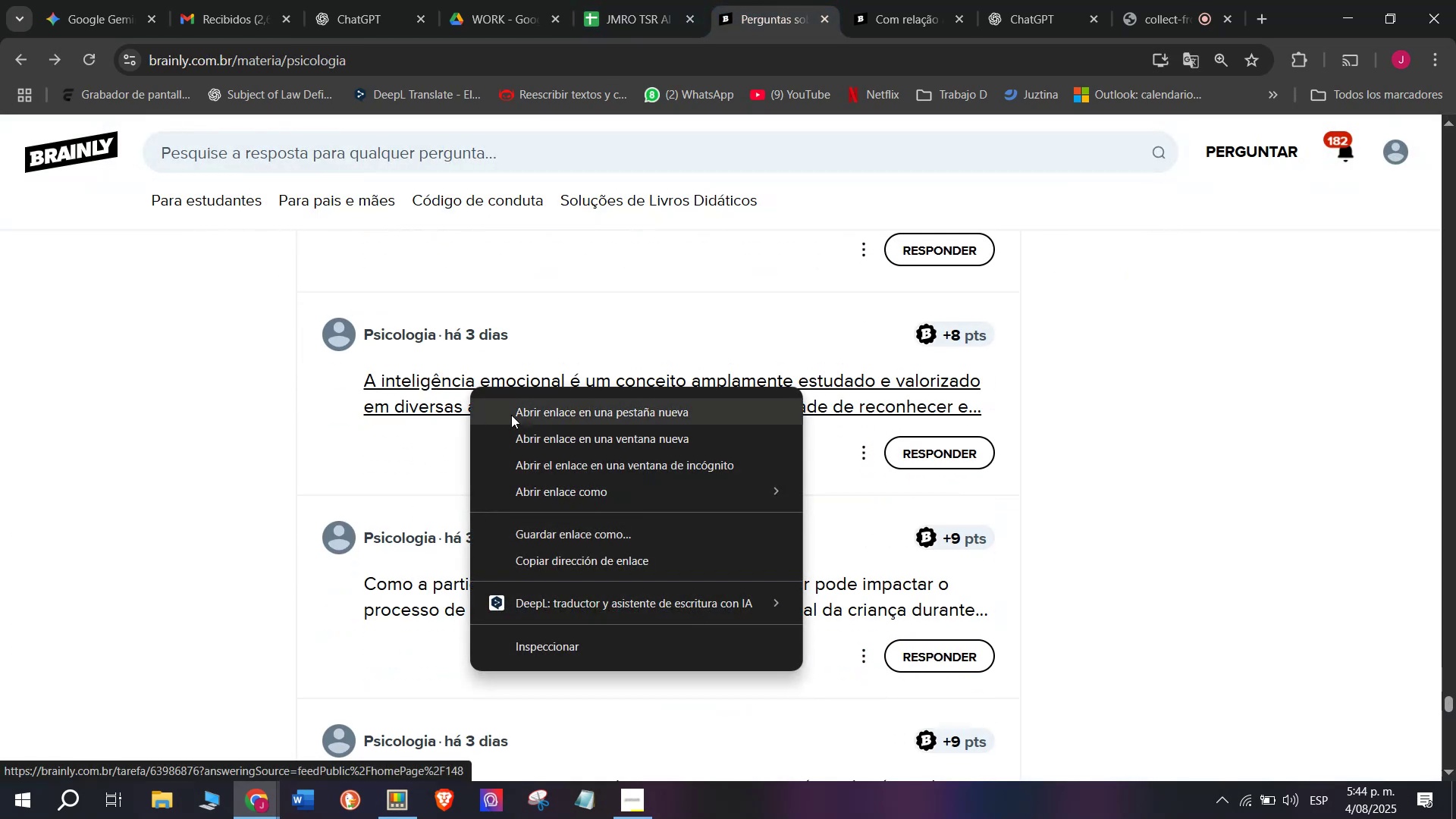 
left_click([519, 416])
 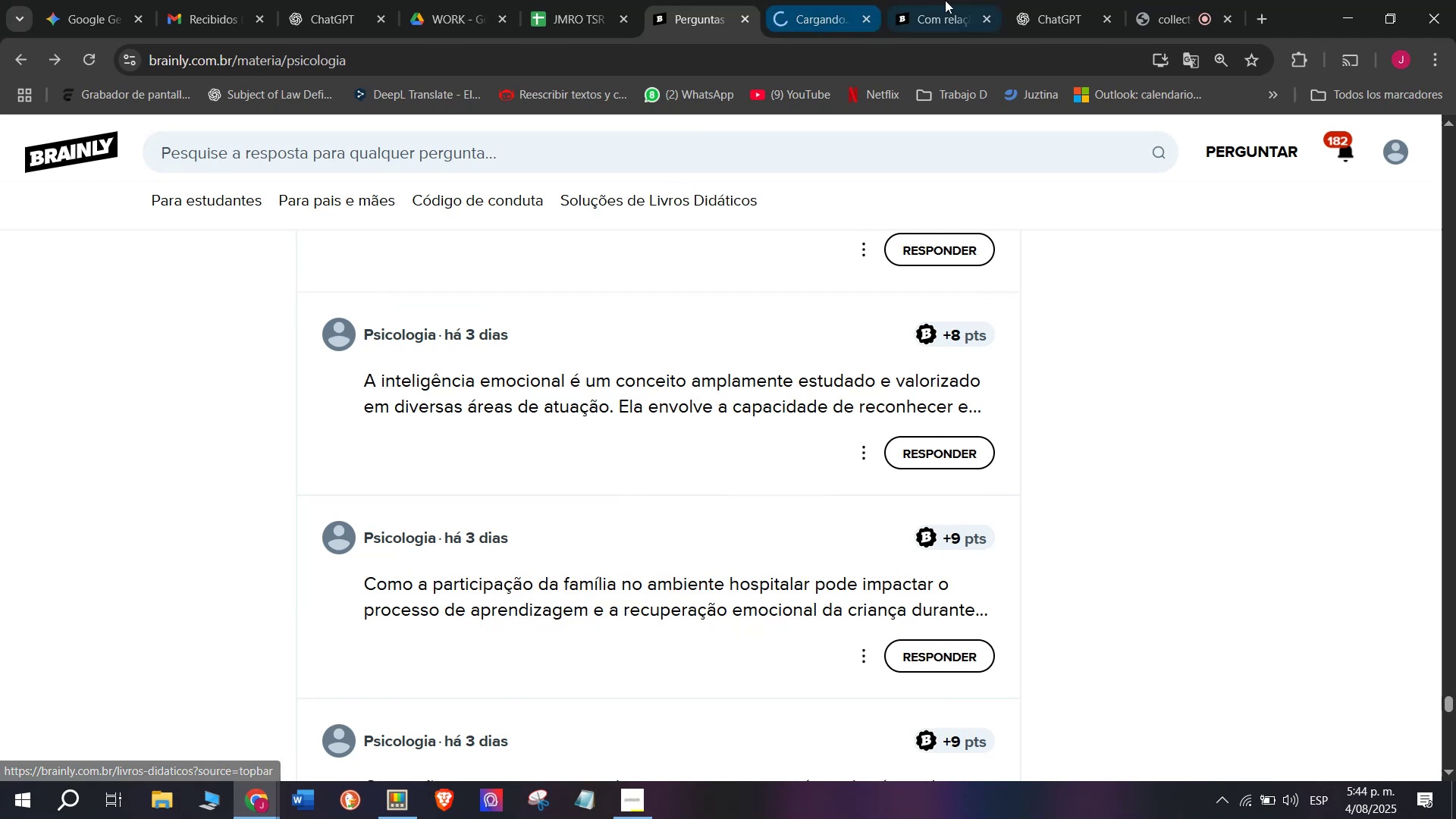 
left_click([947, 0])
 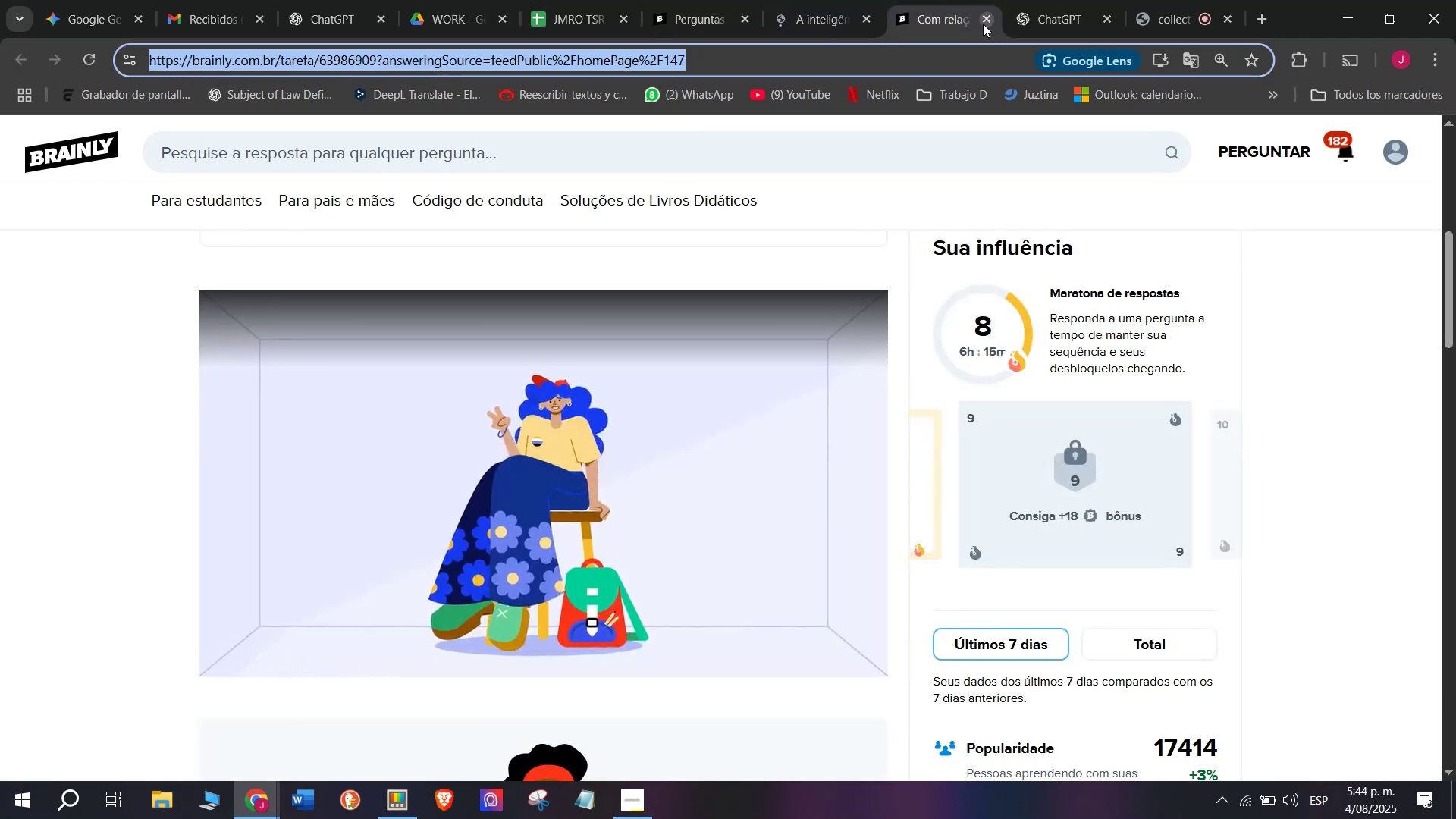 
left_click([985, 24])
 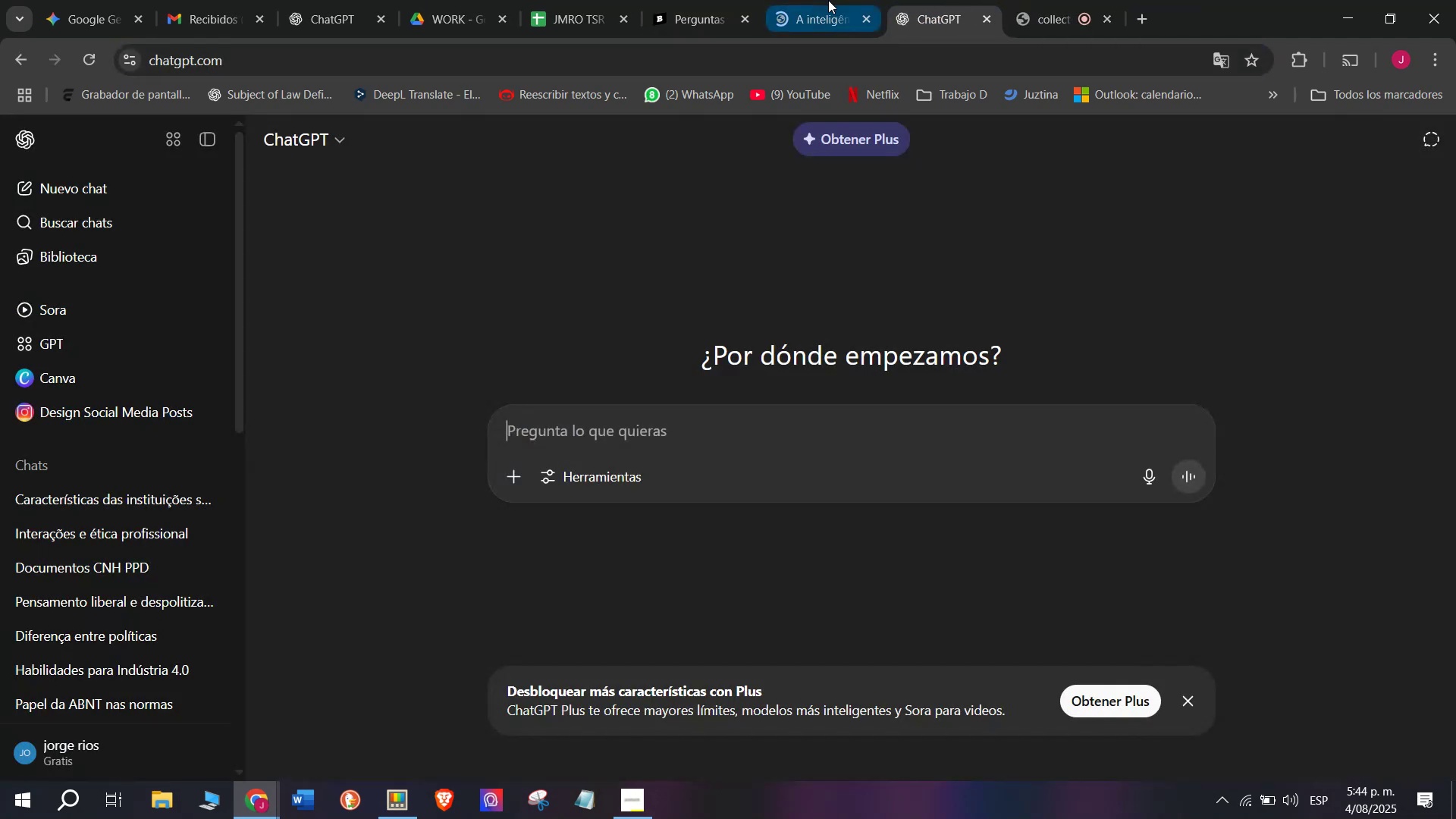 
double_click([828, 0])
 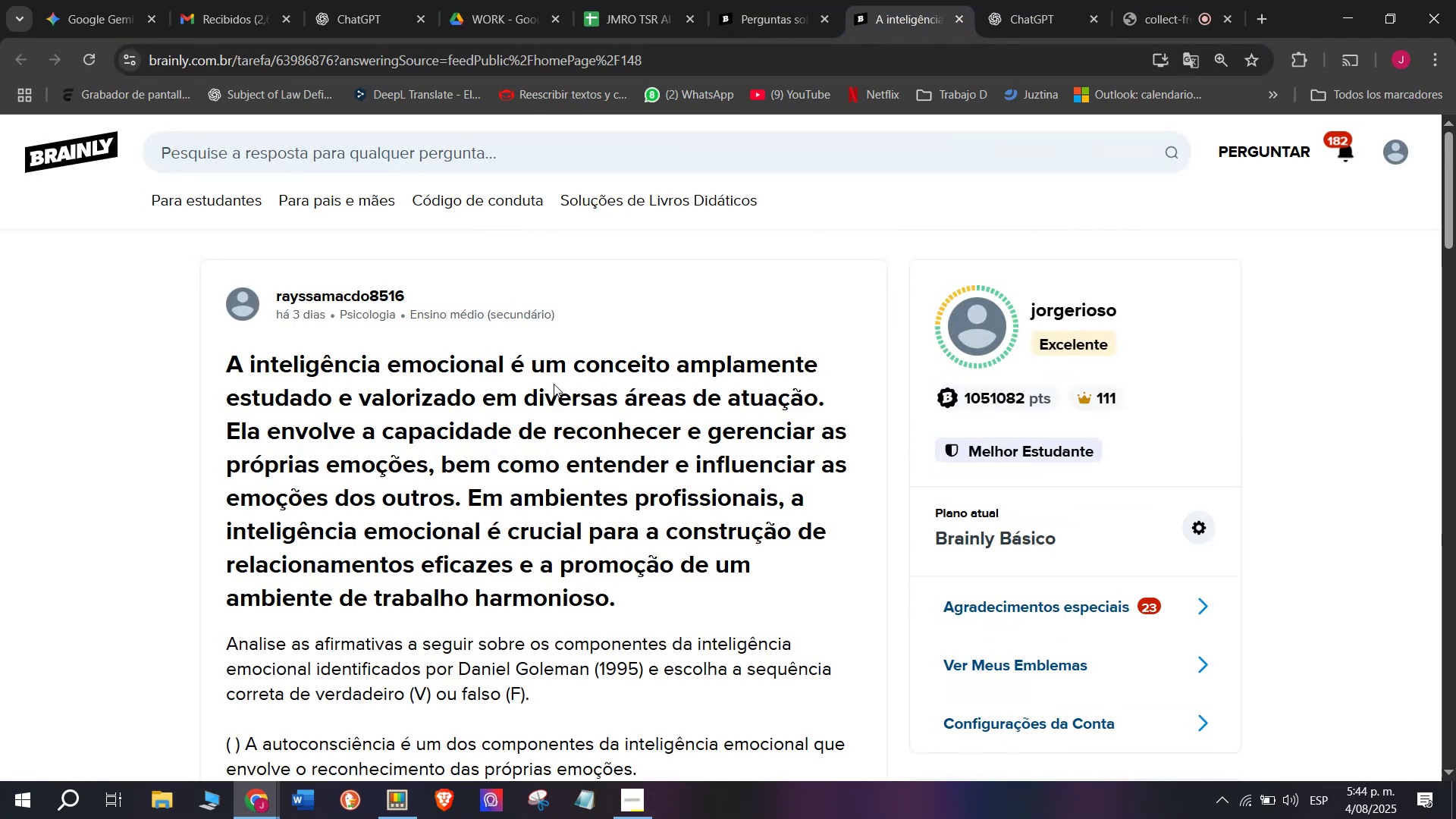 
left_click_drag(start_coordinate=[221, 362], to_coordinate=[463, 500])
 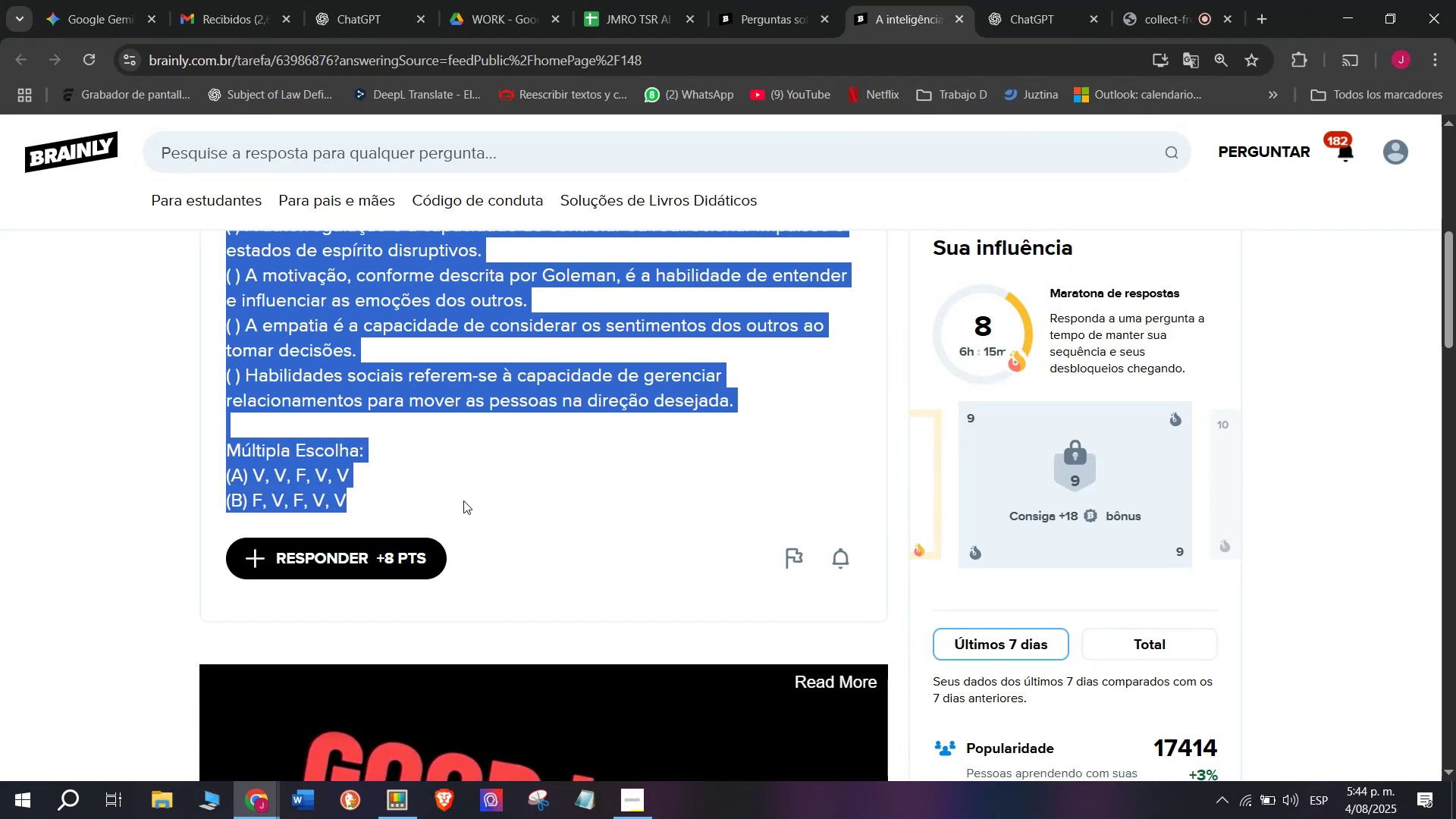 
scroll: coordinate [492, 433], scroll_direction: down, amount: 2.0
 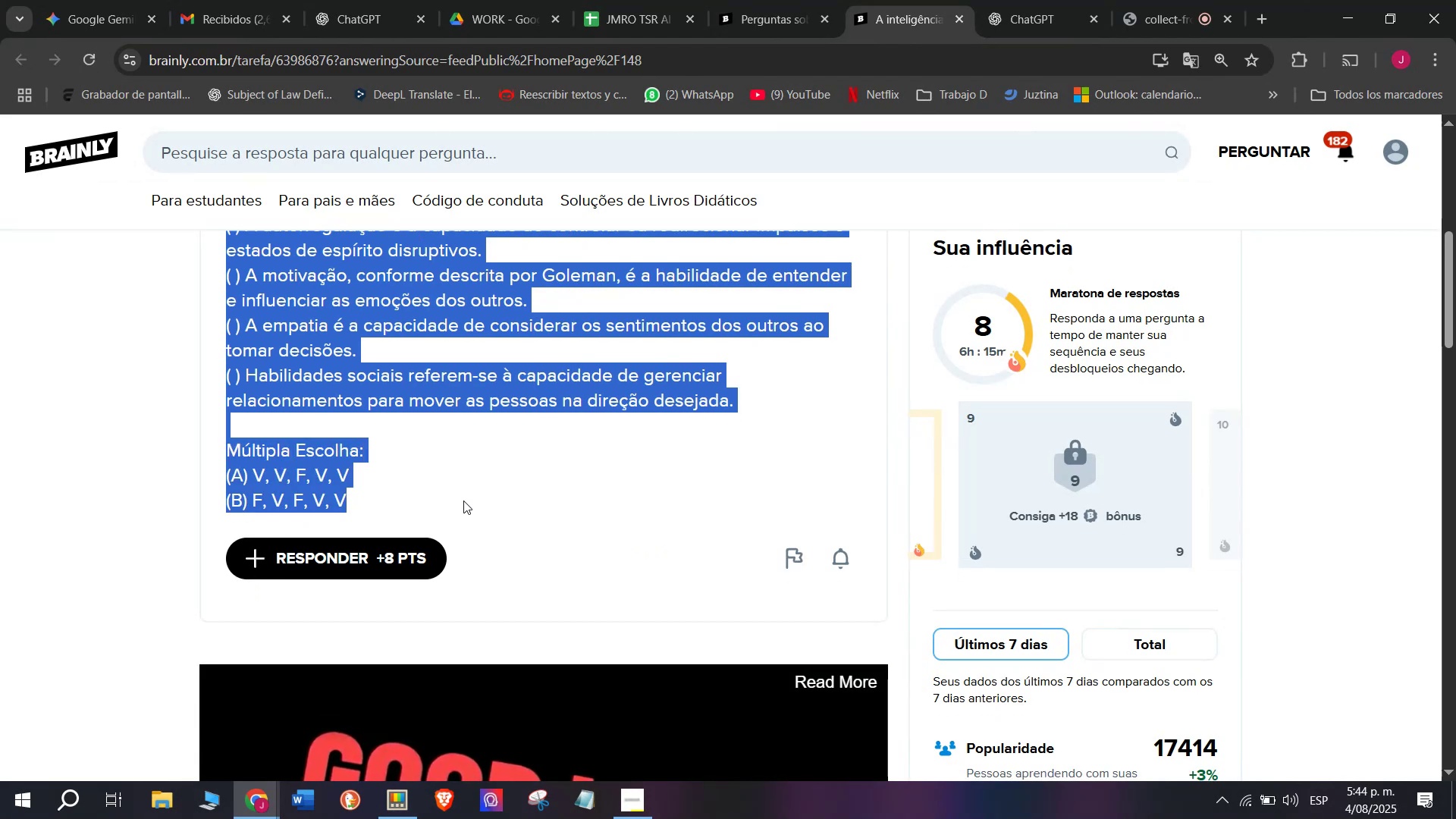 
key(Control+C)
 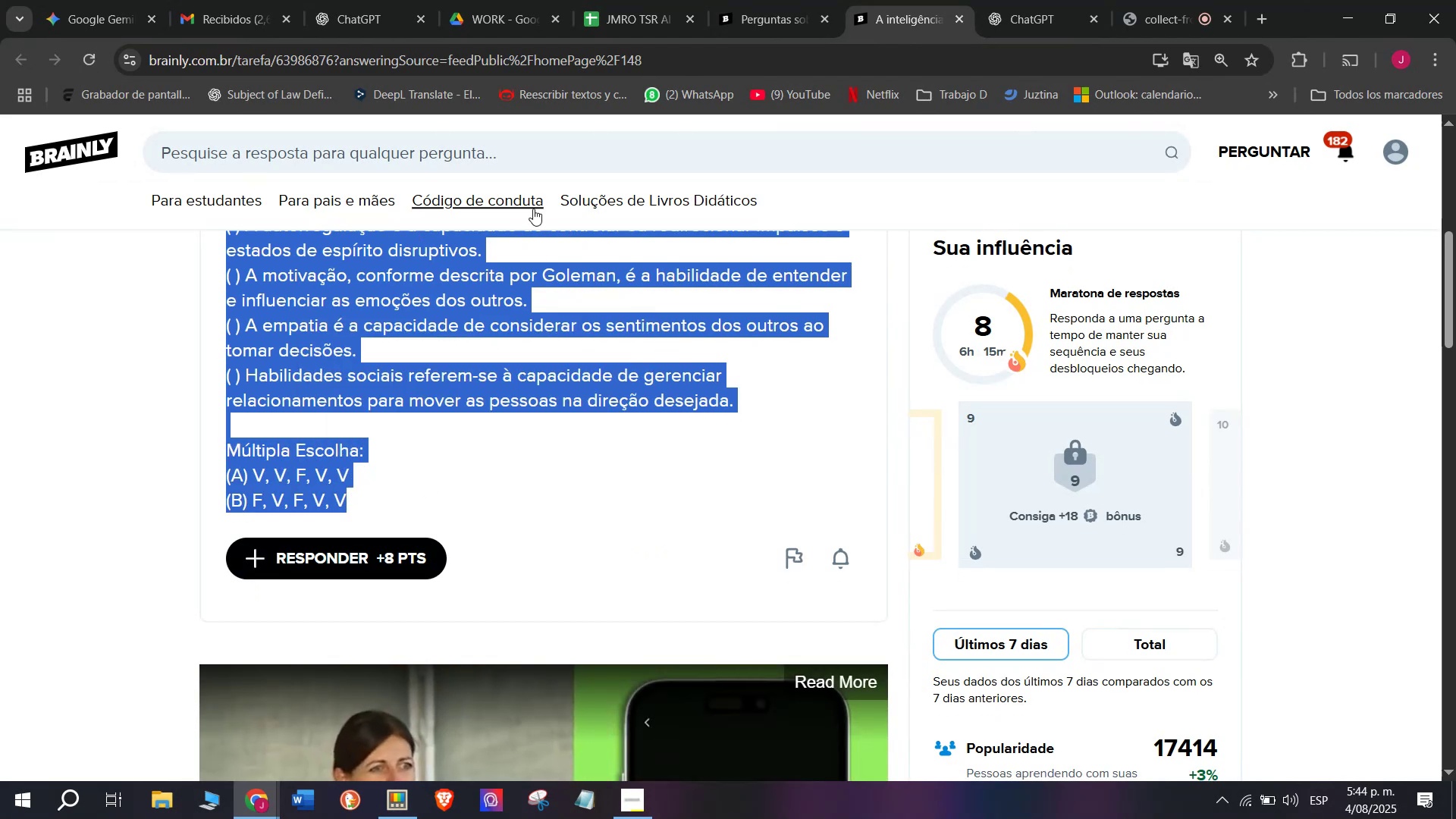 
key(Control+C)
 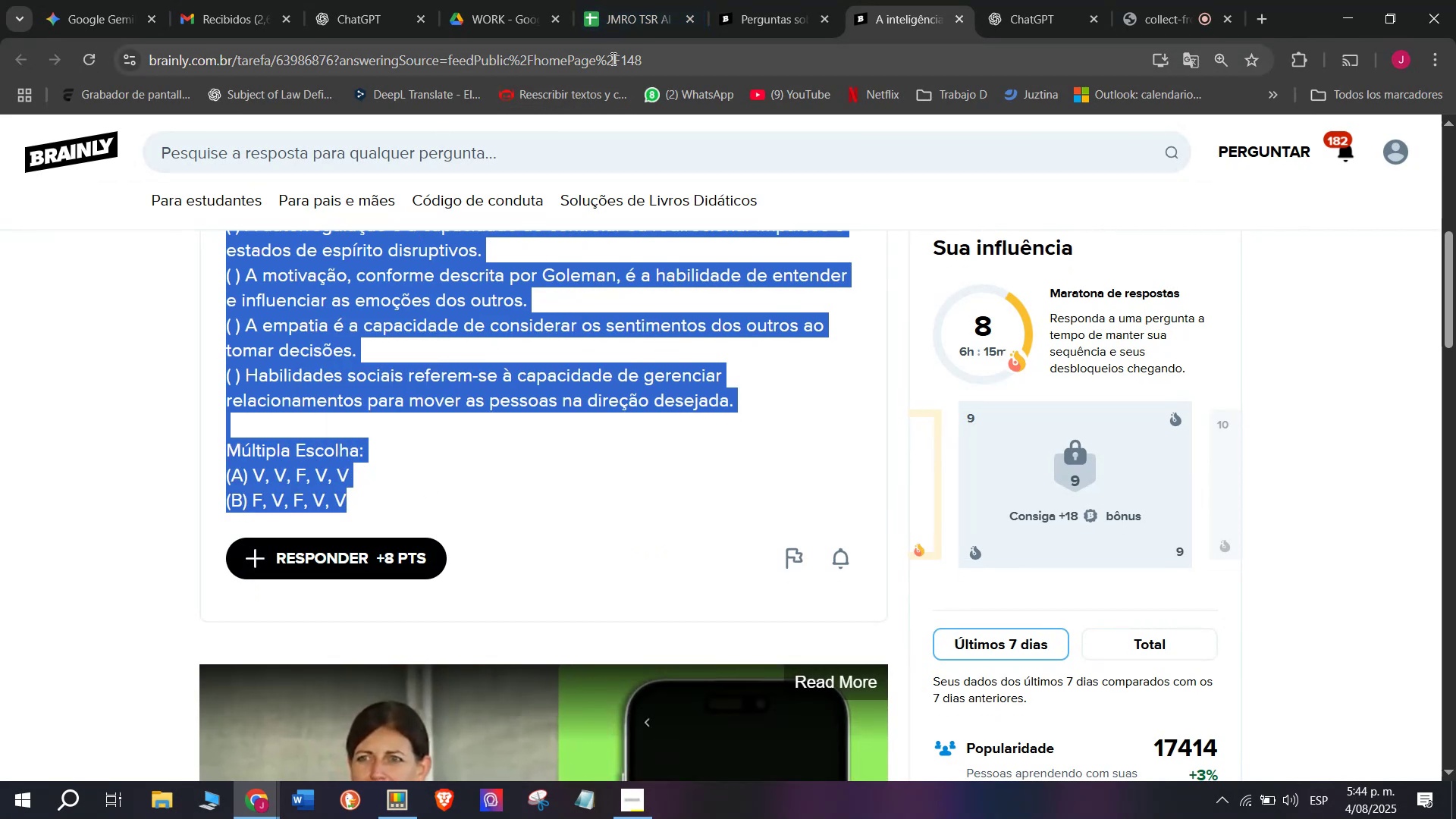 
double_click([612, 58])
 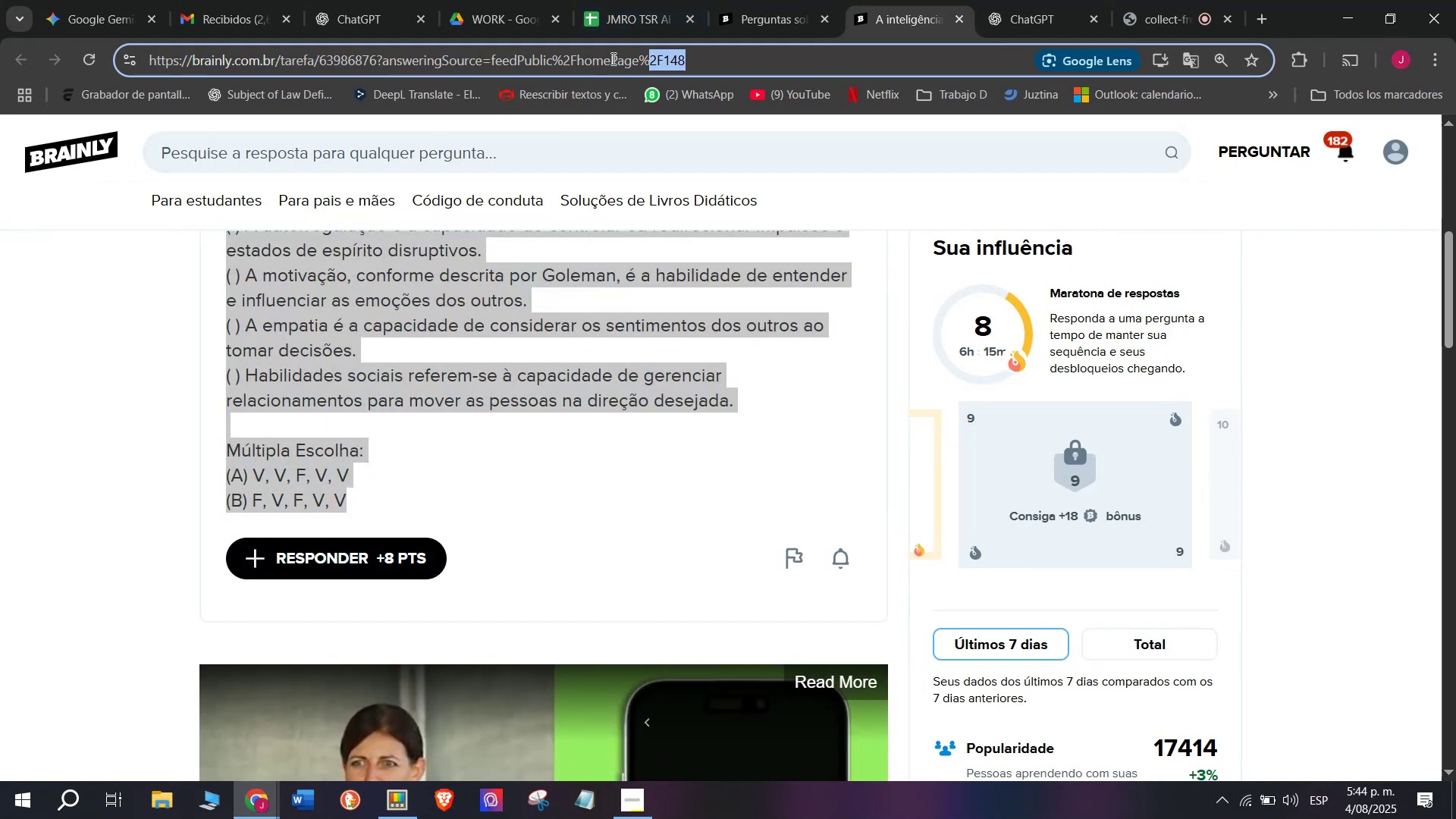 
triple_click([612, 58])
 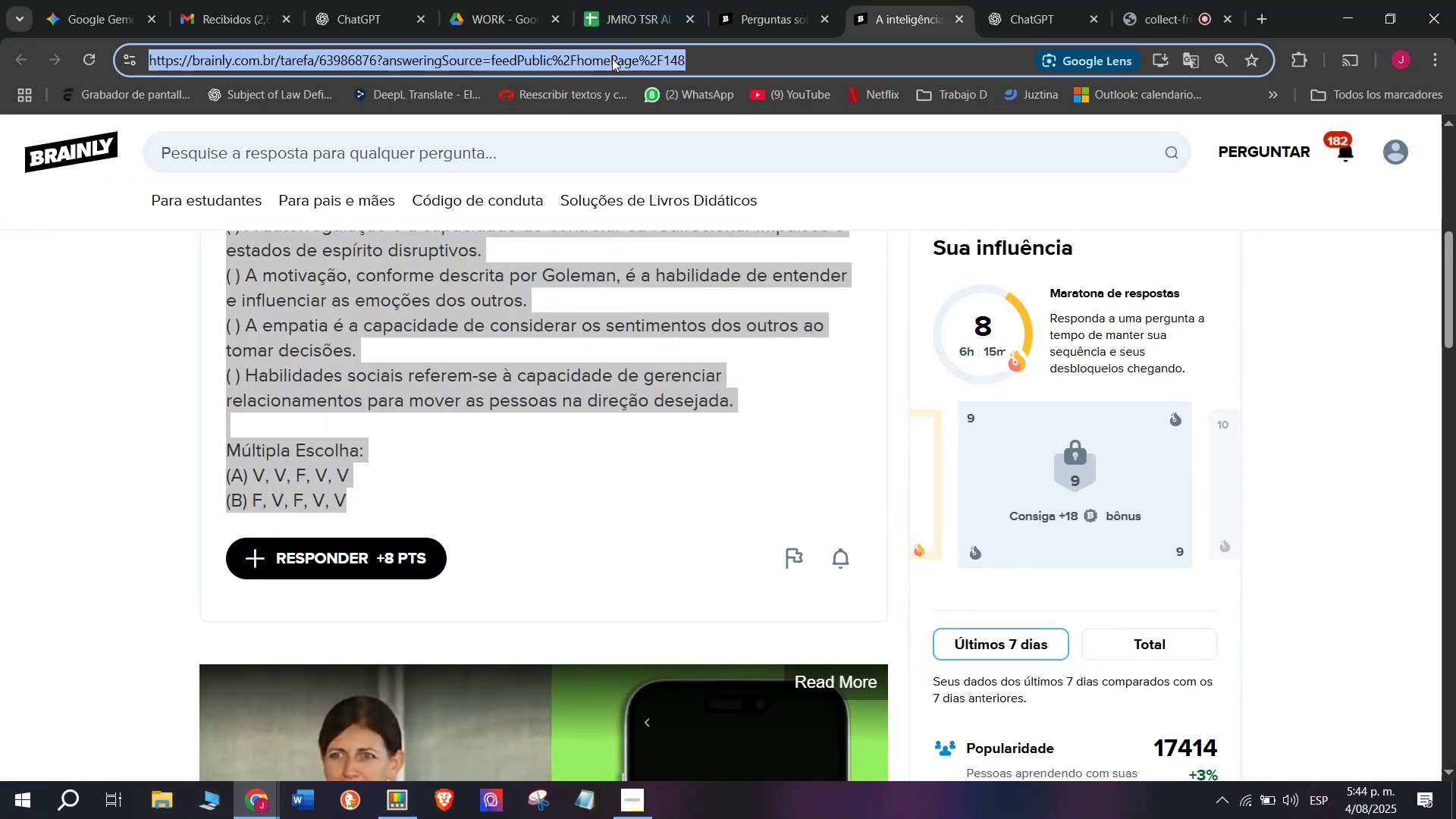 
key(Control+C)
 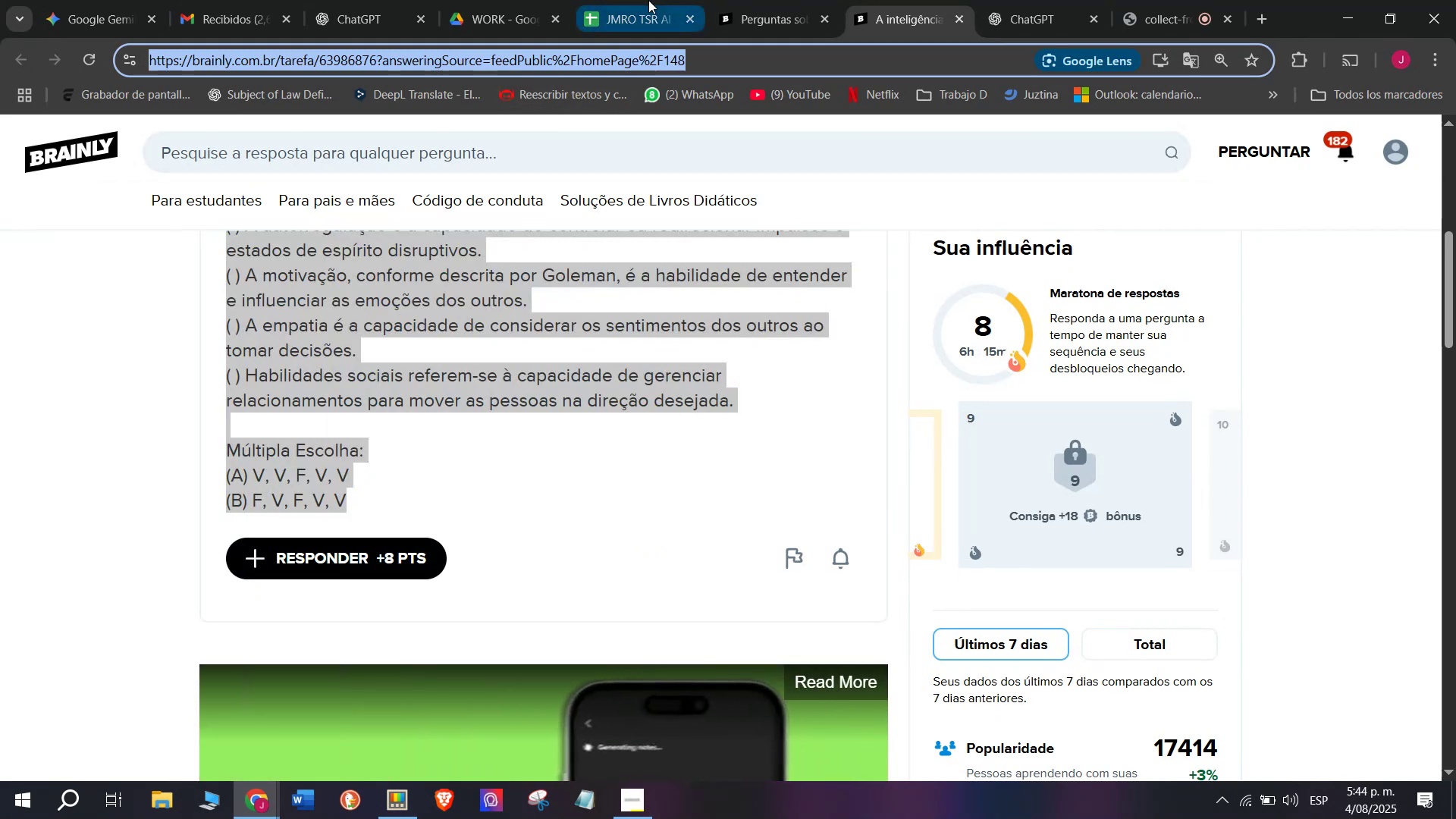 
left_click([648, 0])
 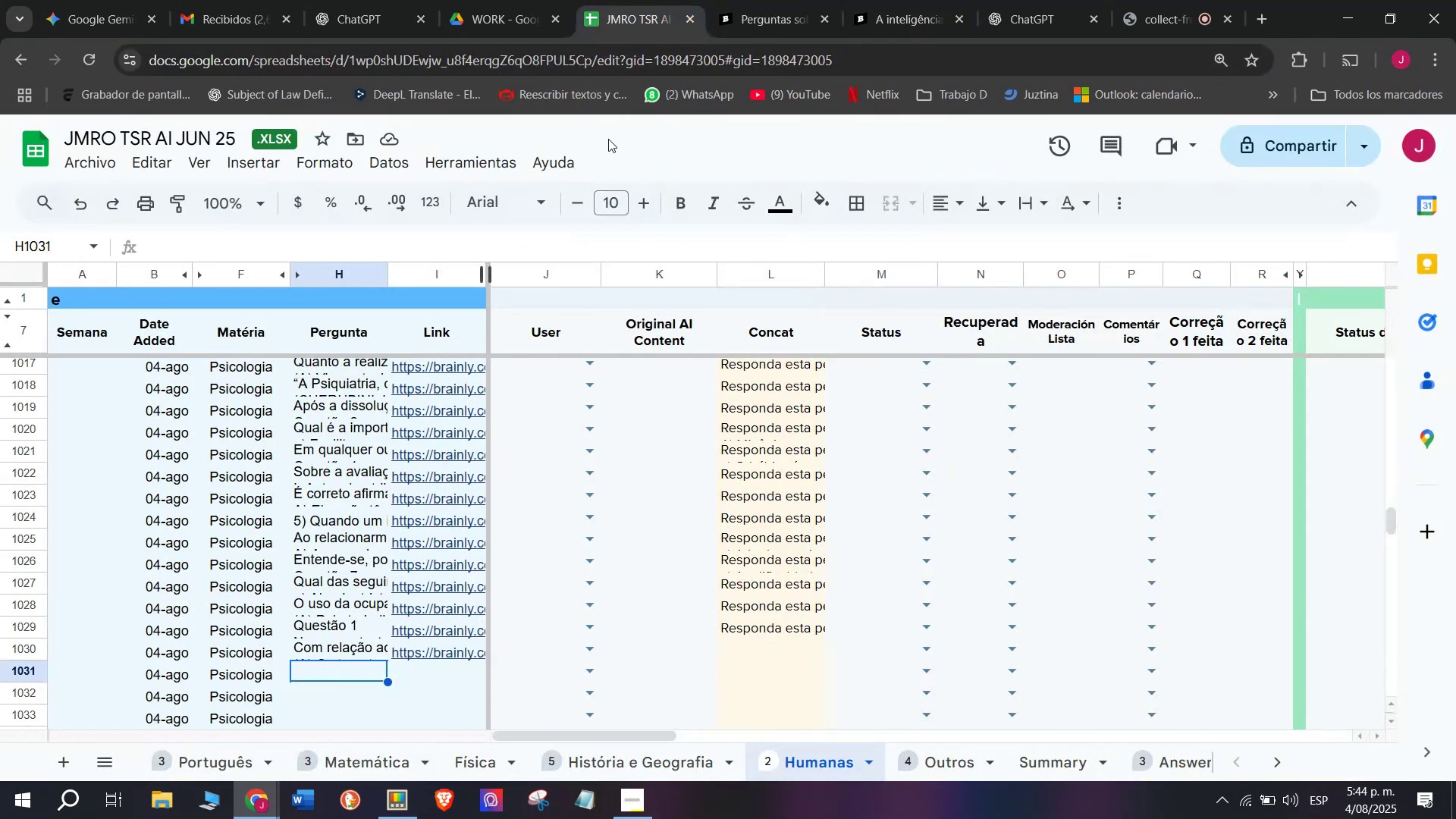 
hold_key(key=MetaLeft, duration=0.4)
 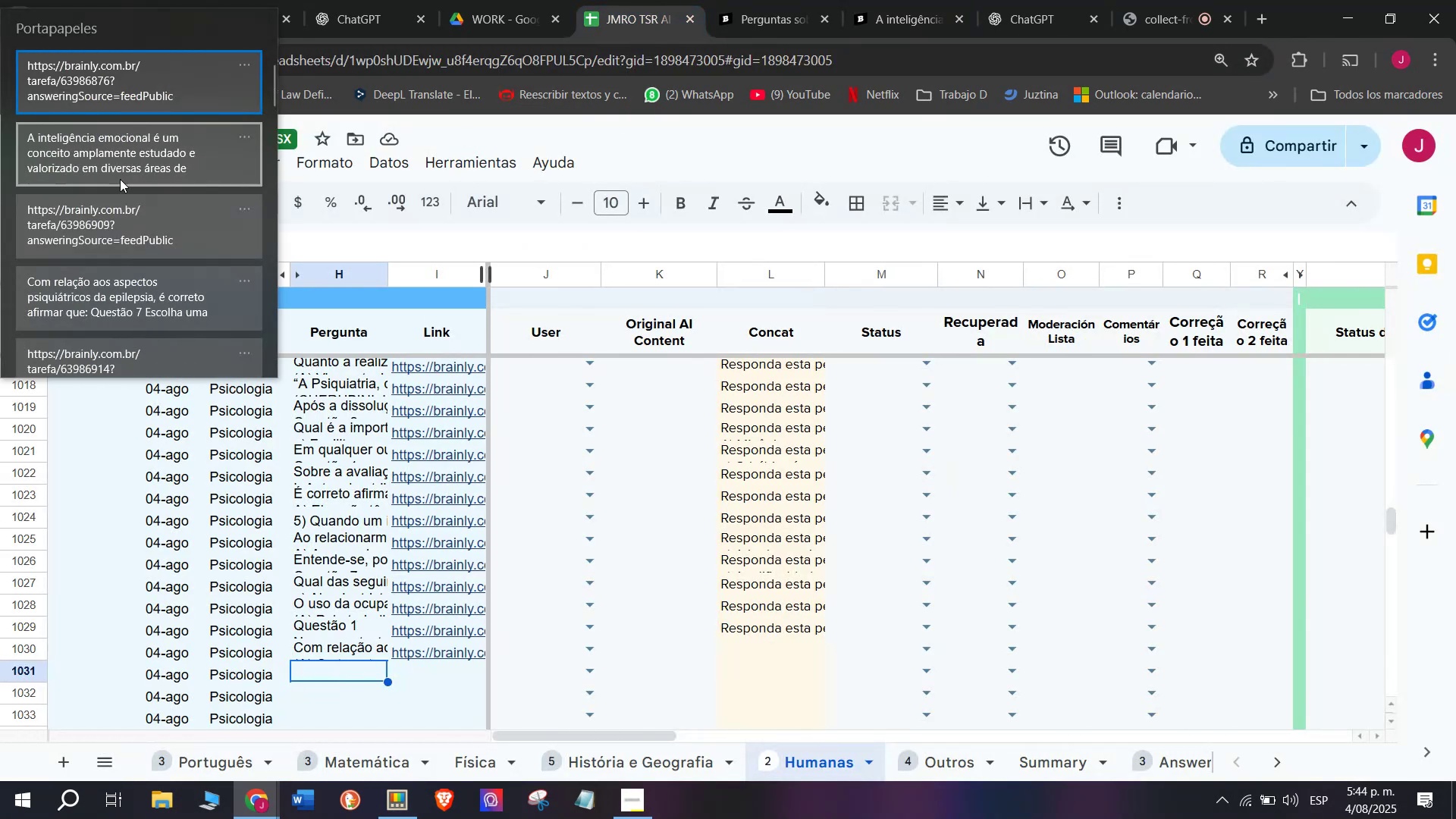 
left_click([121, 152])
 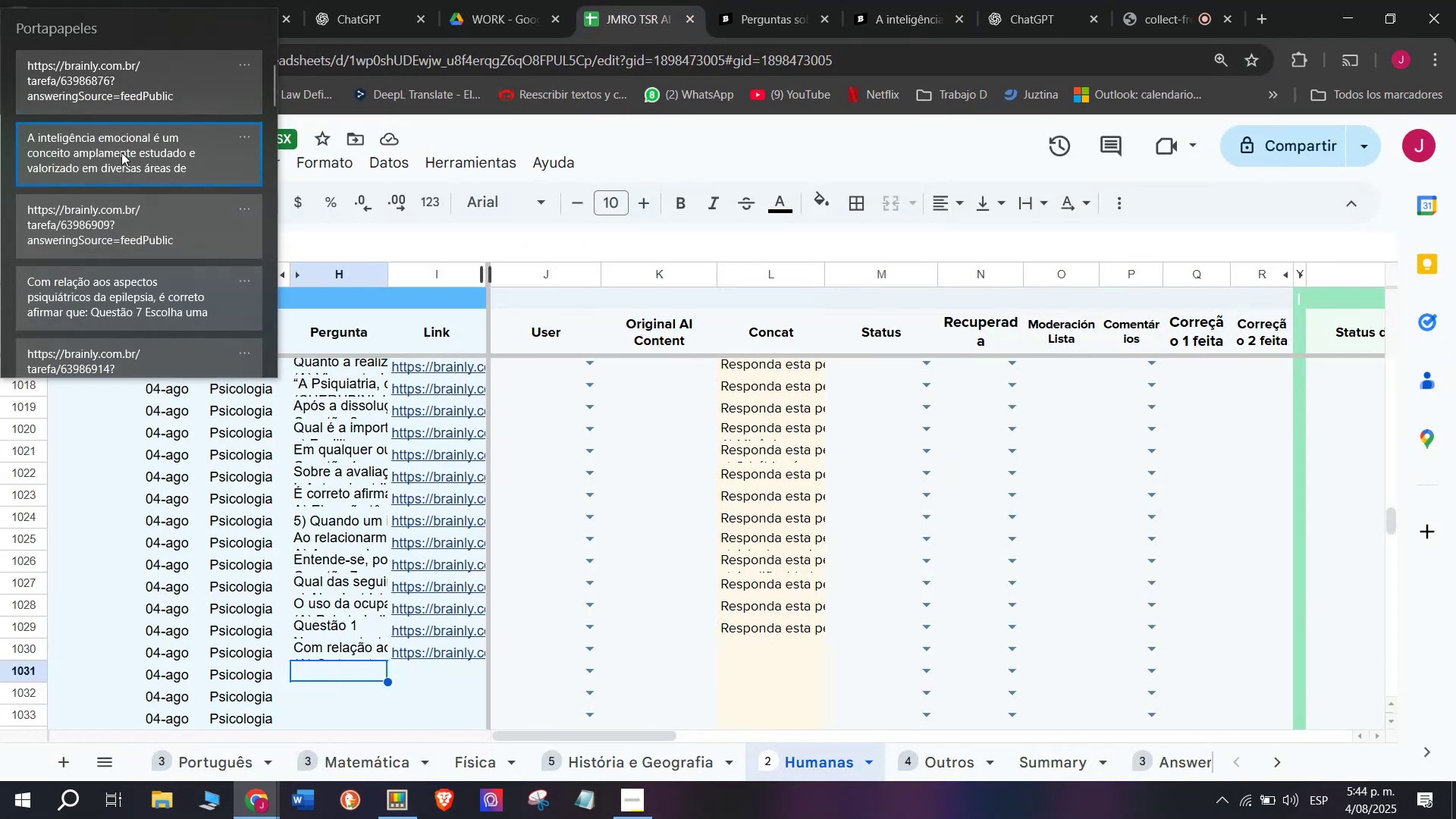 
key(Control+ControlLeft)
 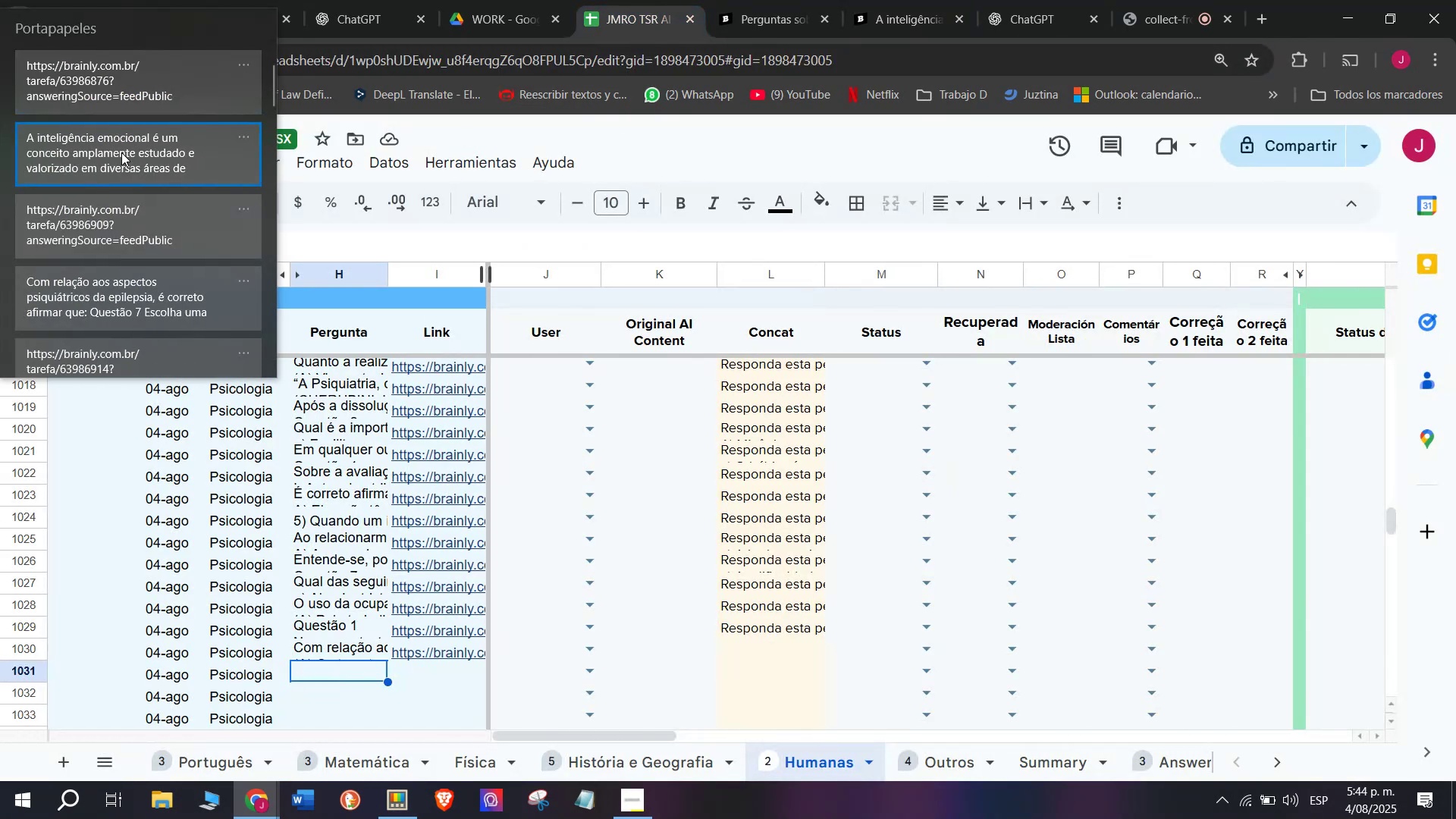 
key(Control+V)
 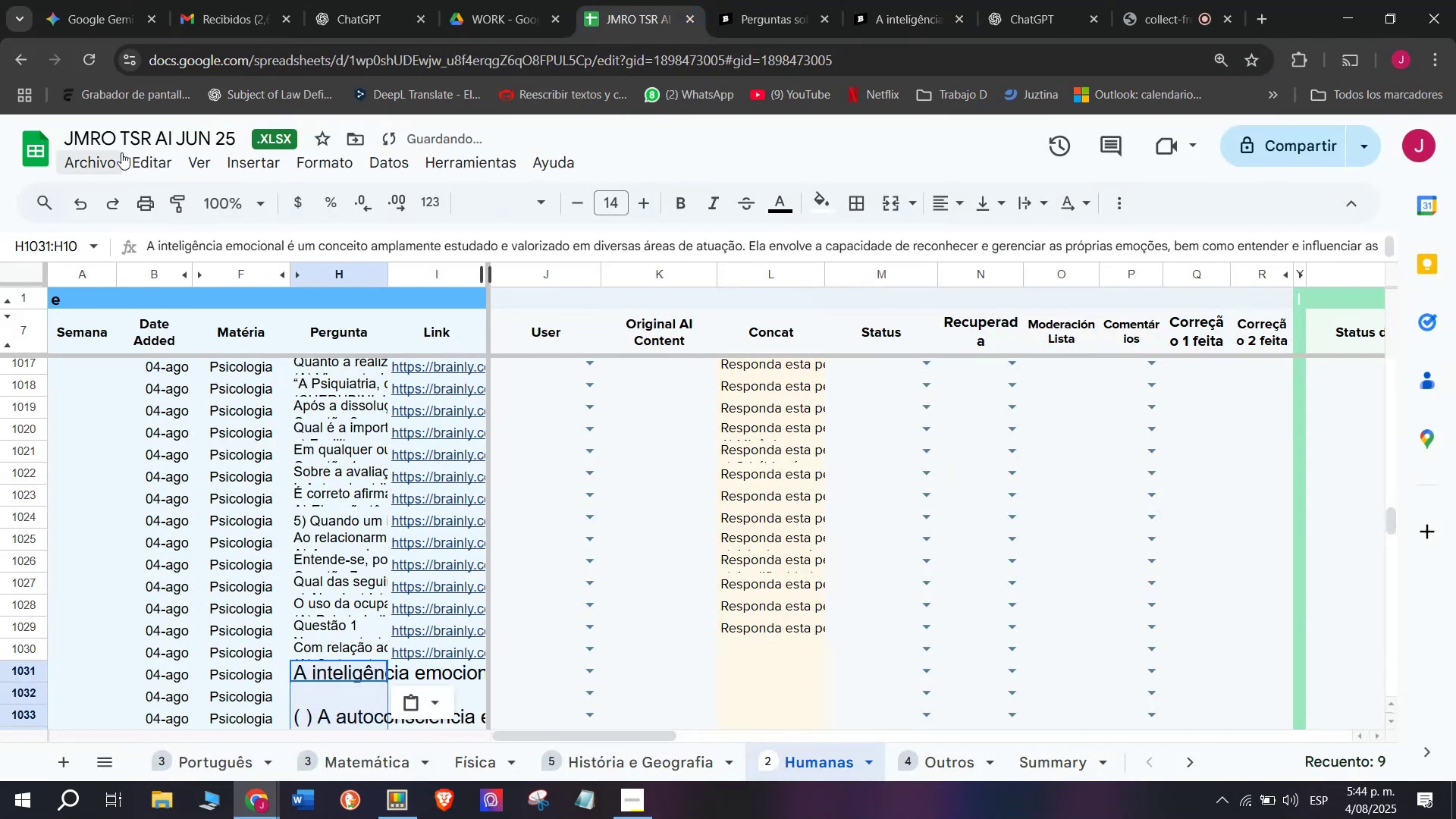 
key(Control+Z)
 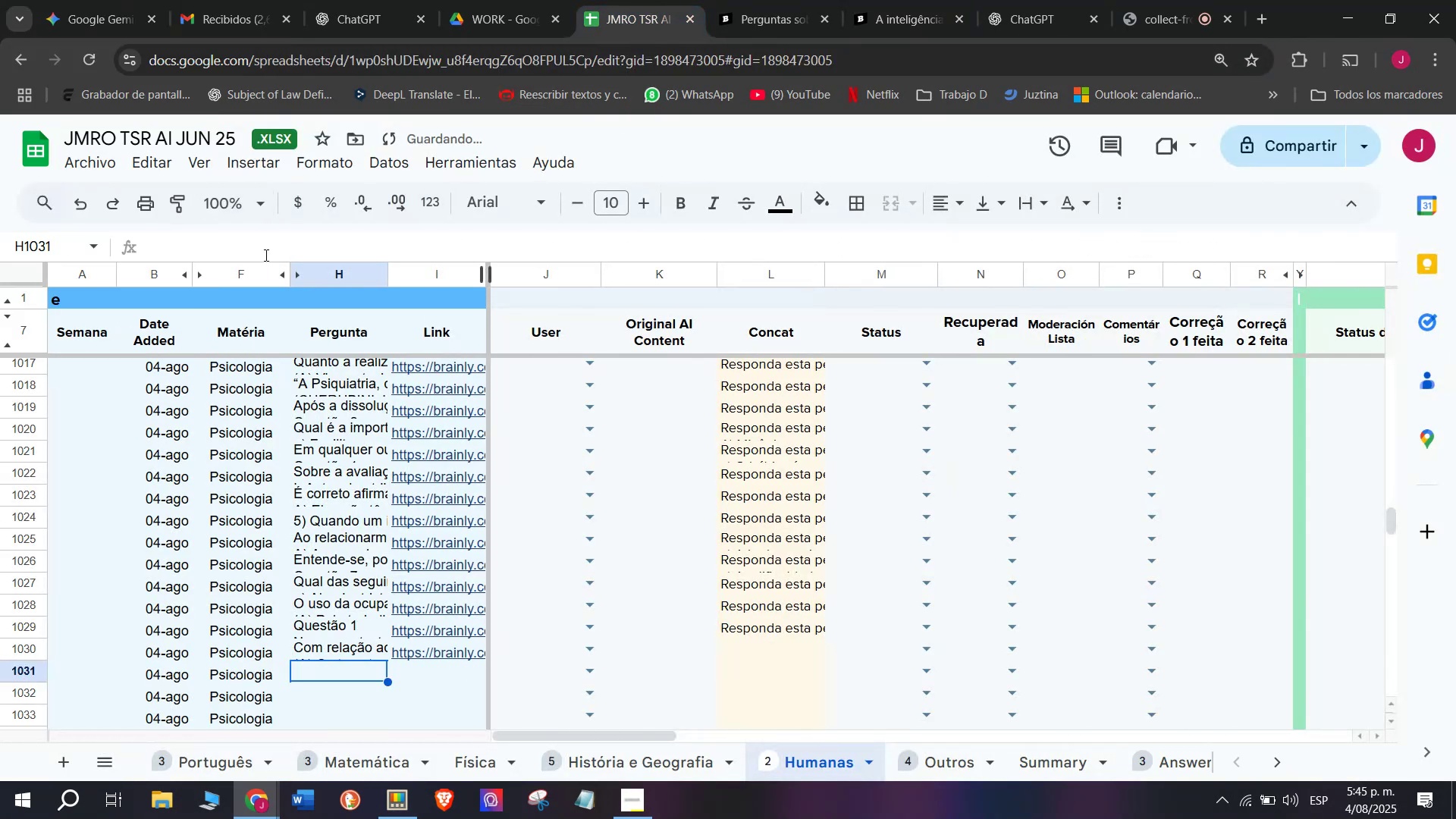 
left_click([269, 246])
 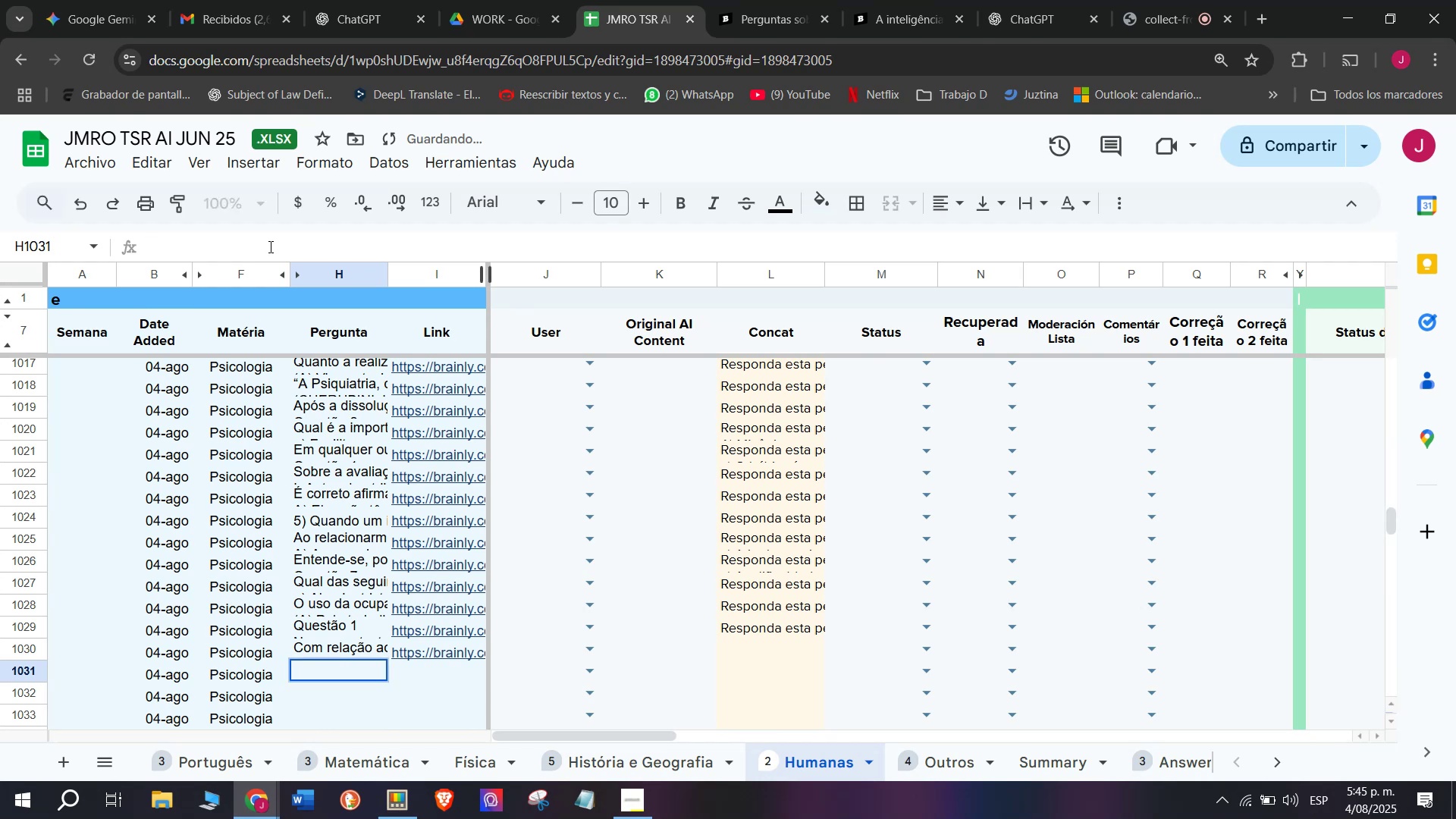 
key(Control+V)
 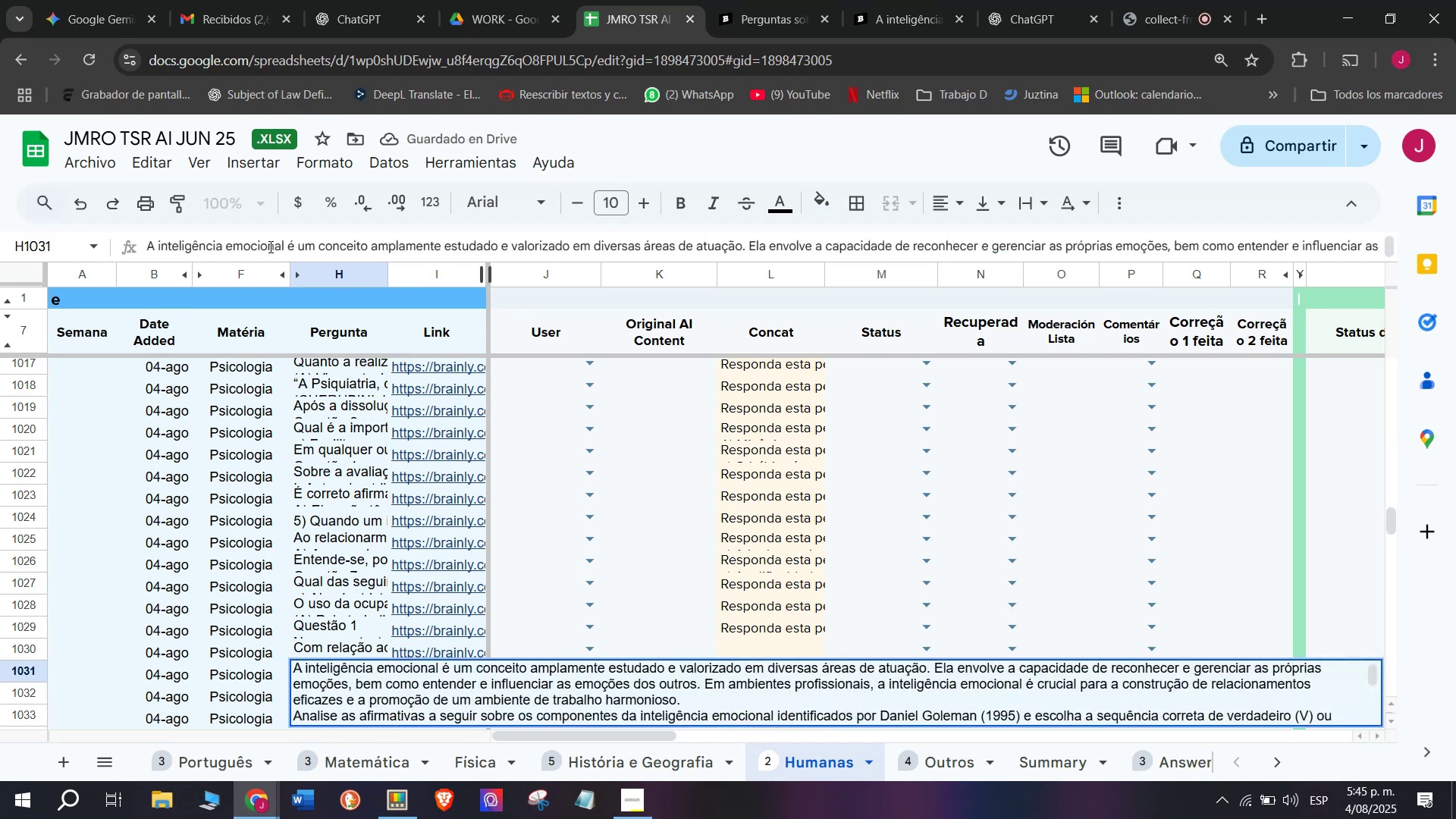 
key(Enter)
 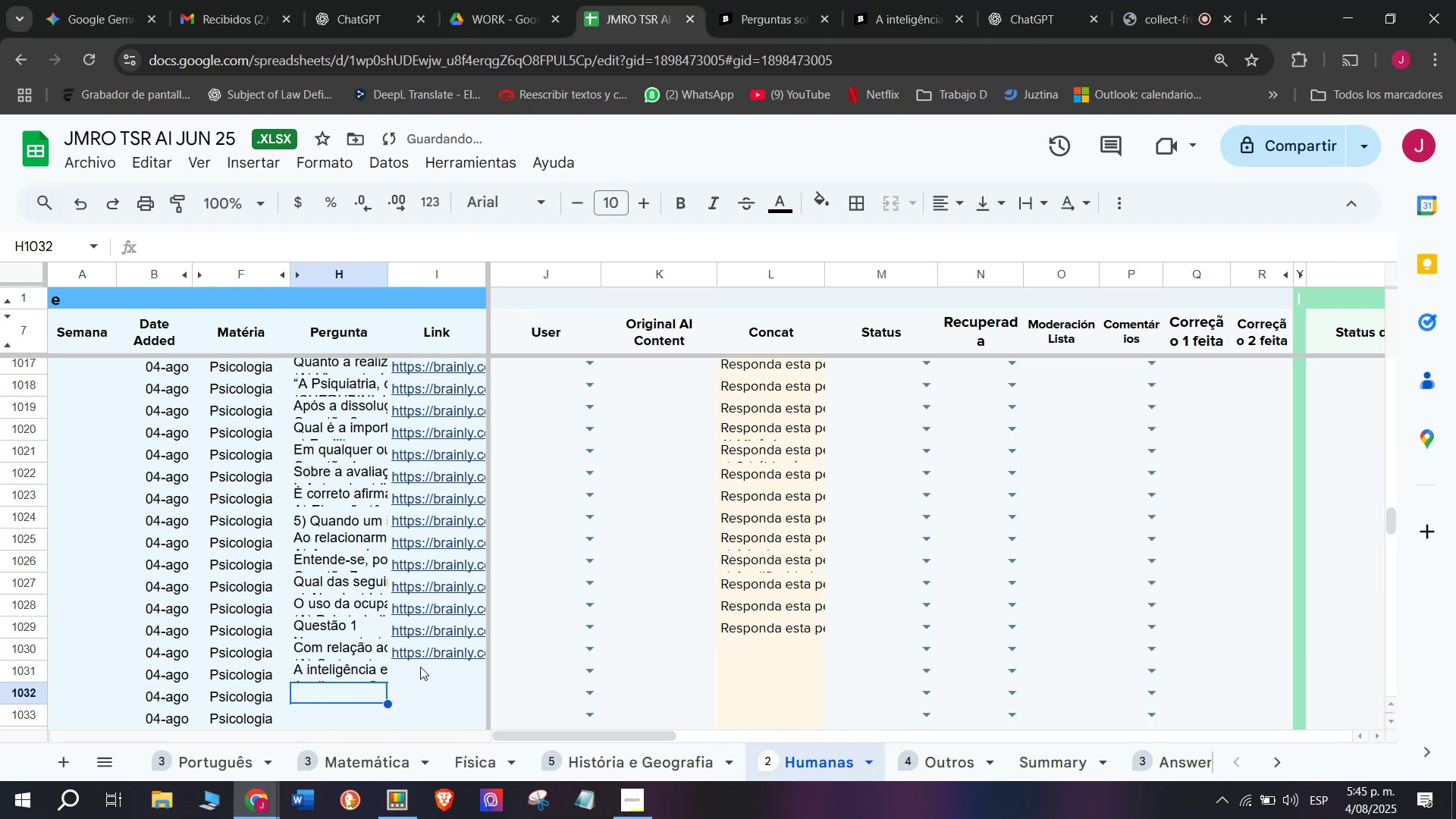 
left_click([435, 677])
 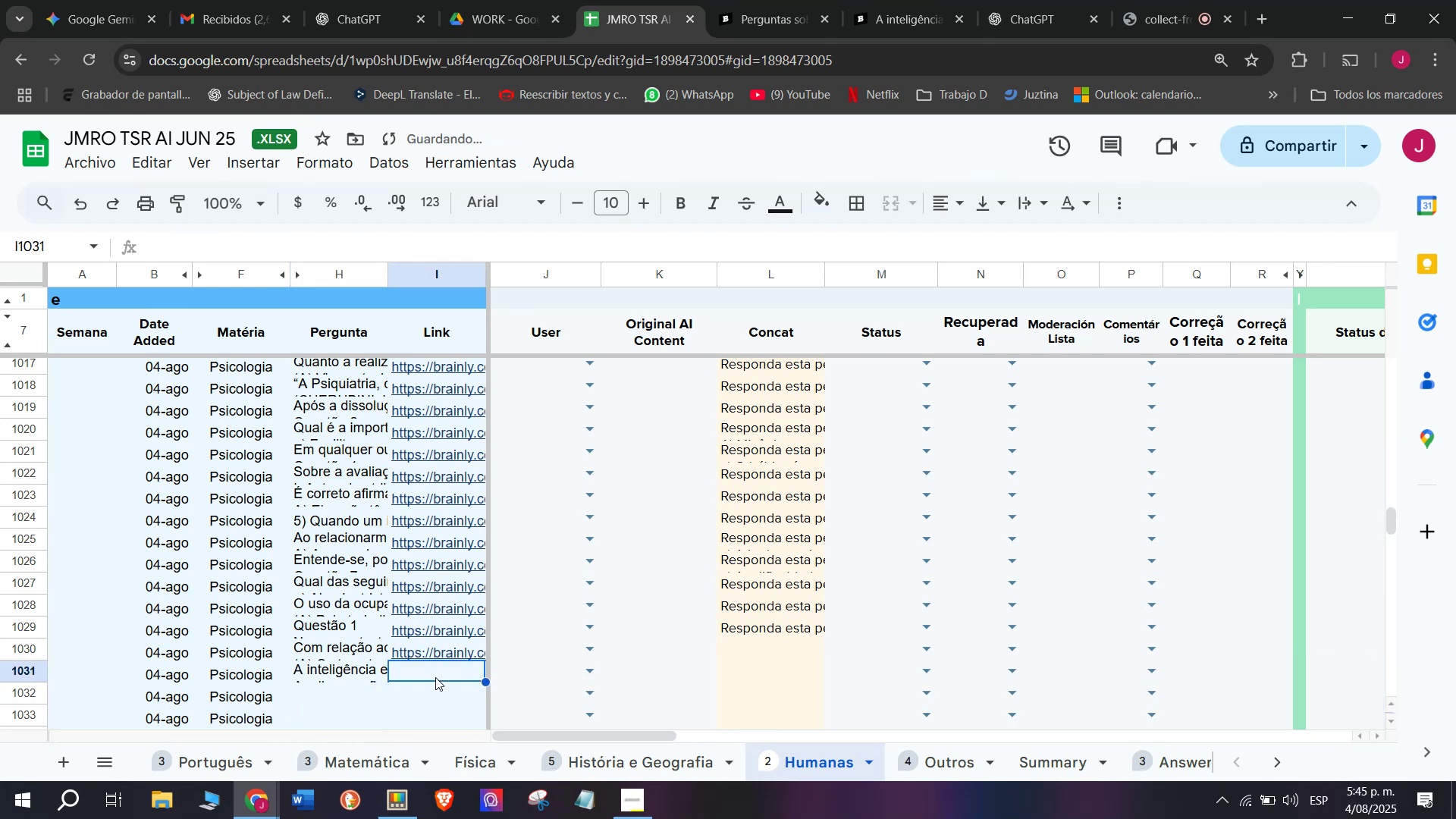 
key(Meta+V)
 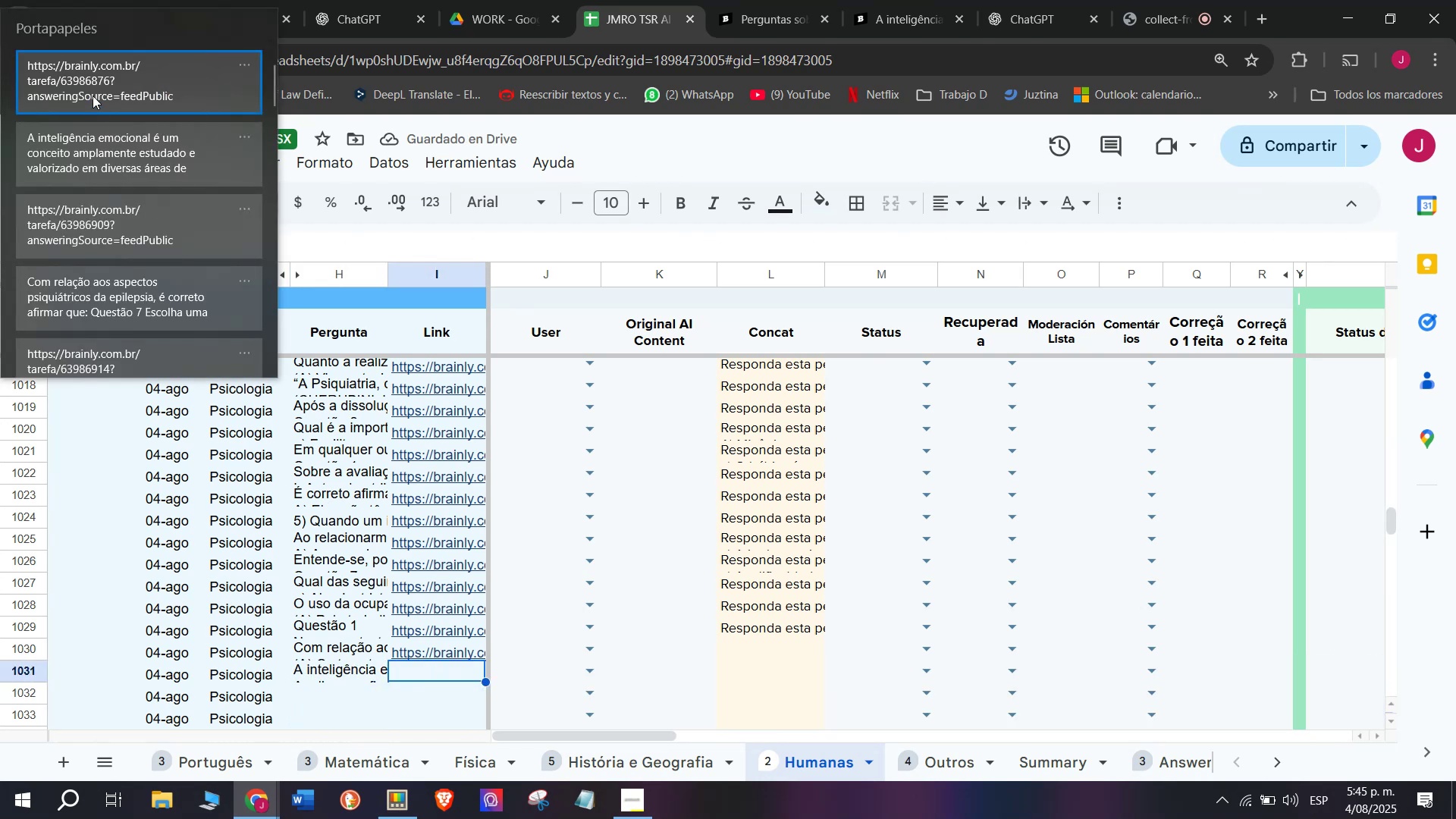 
key(Control+ControlLeft)
 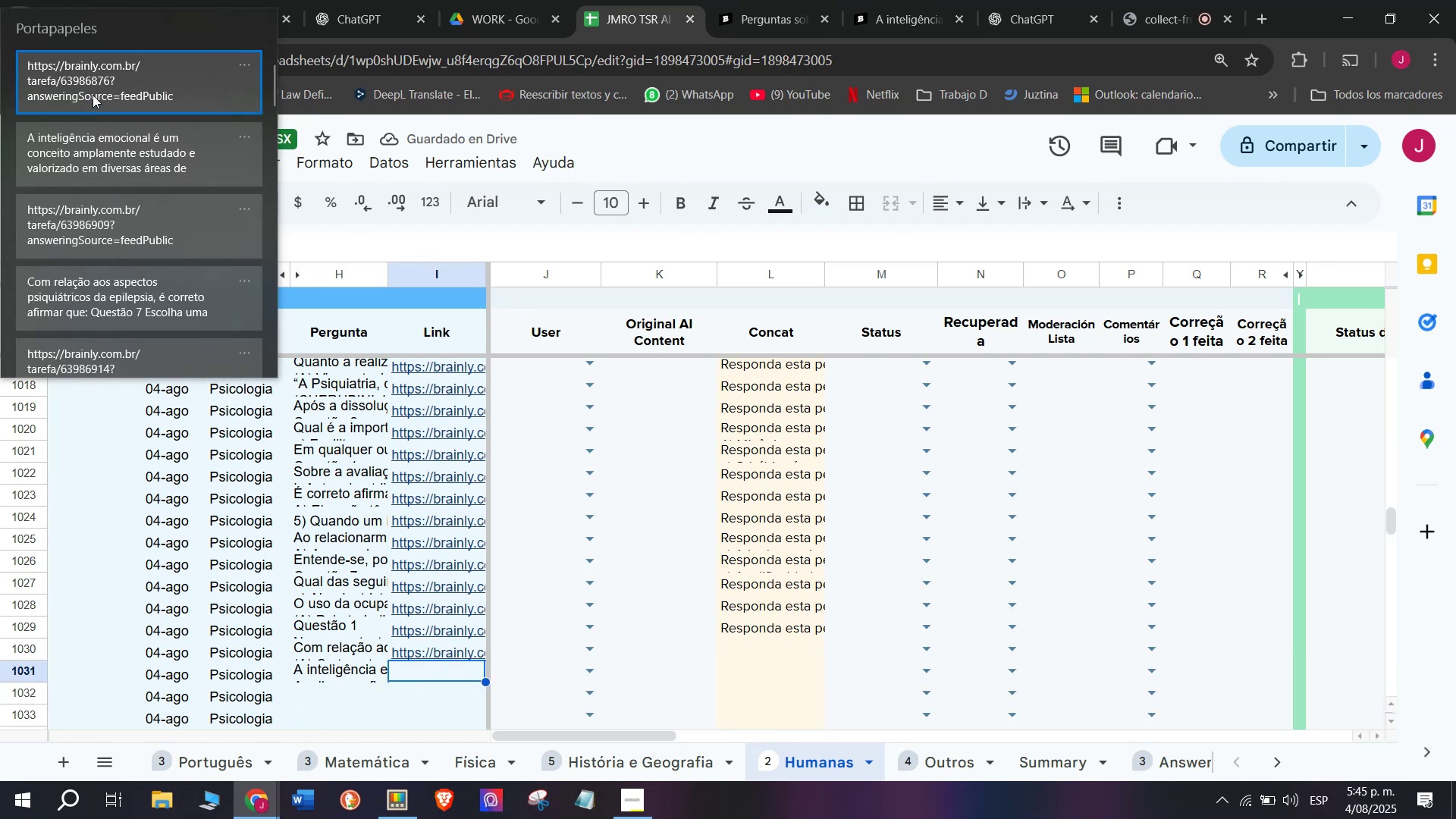 
key(Control+V)
 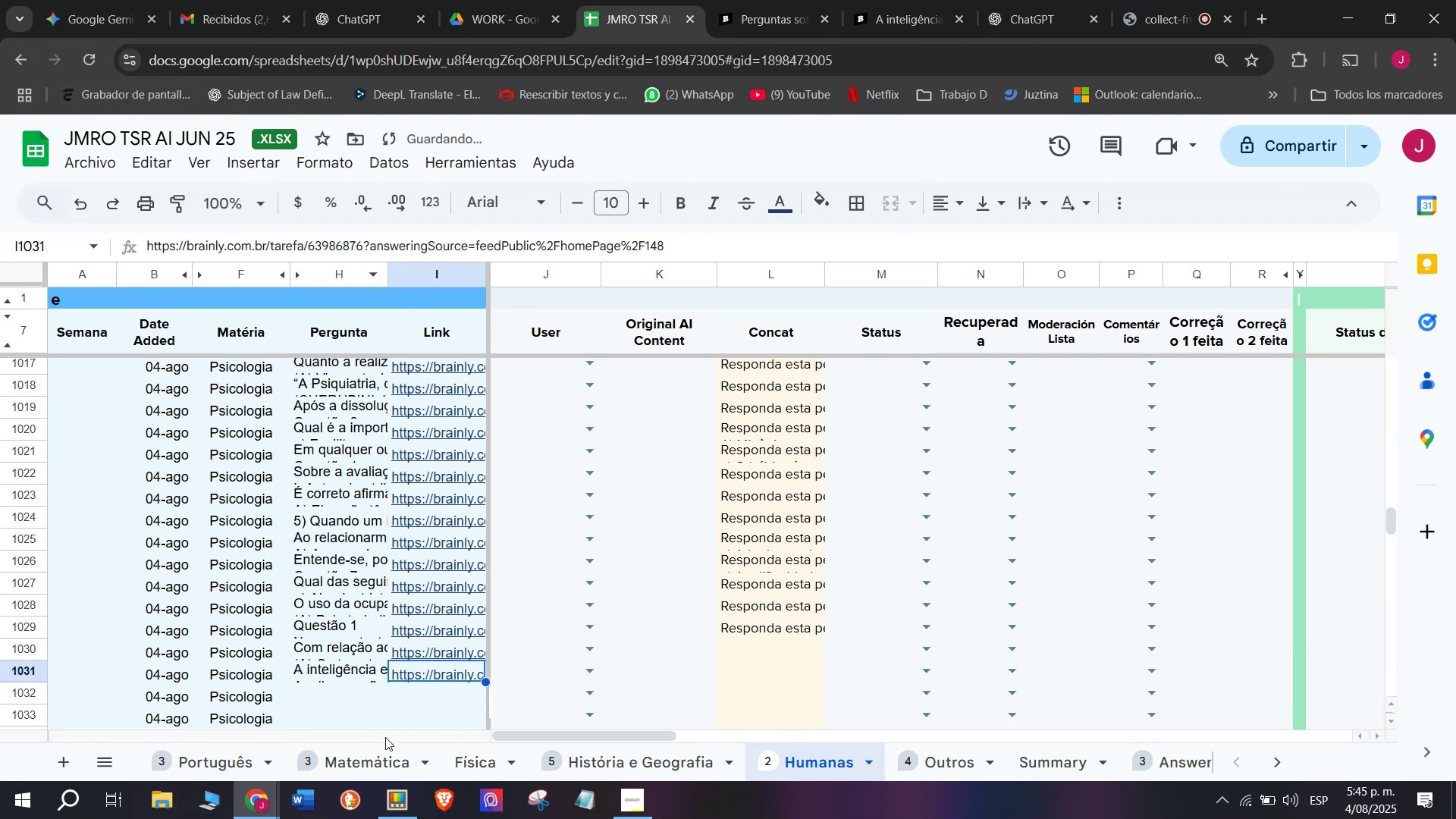 
left_click([328, 694])
 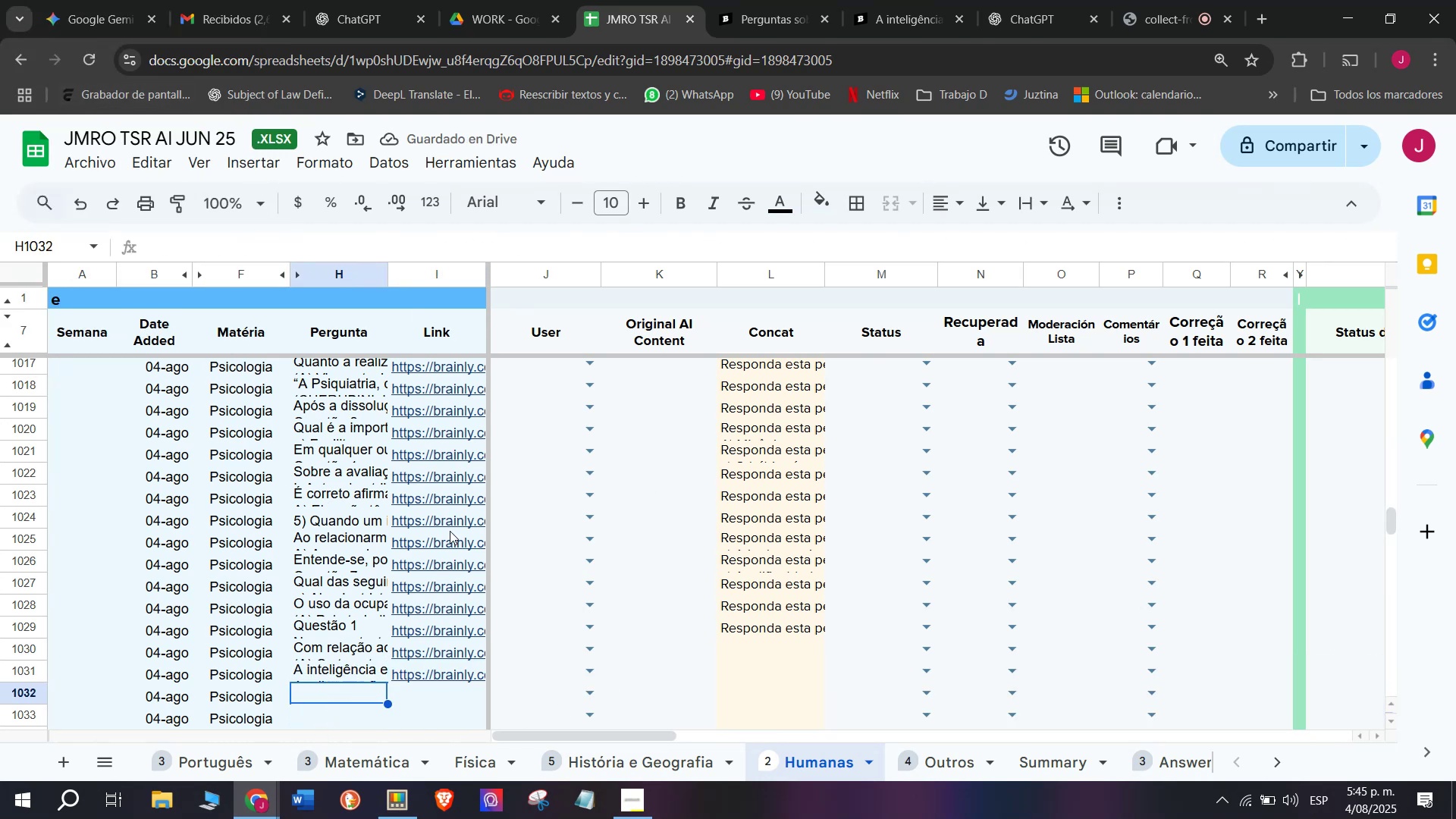 
scroll: coordinate [450, 525], scroll_direction: down, amount: 1.0
 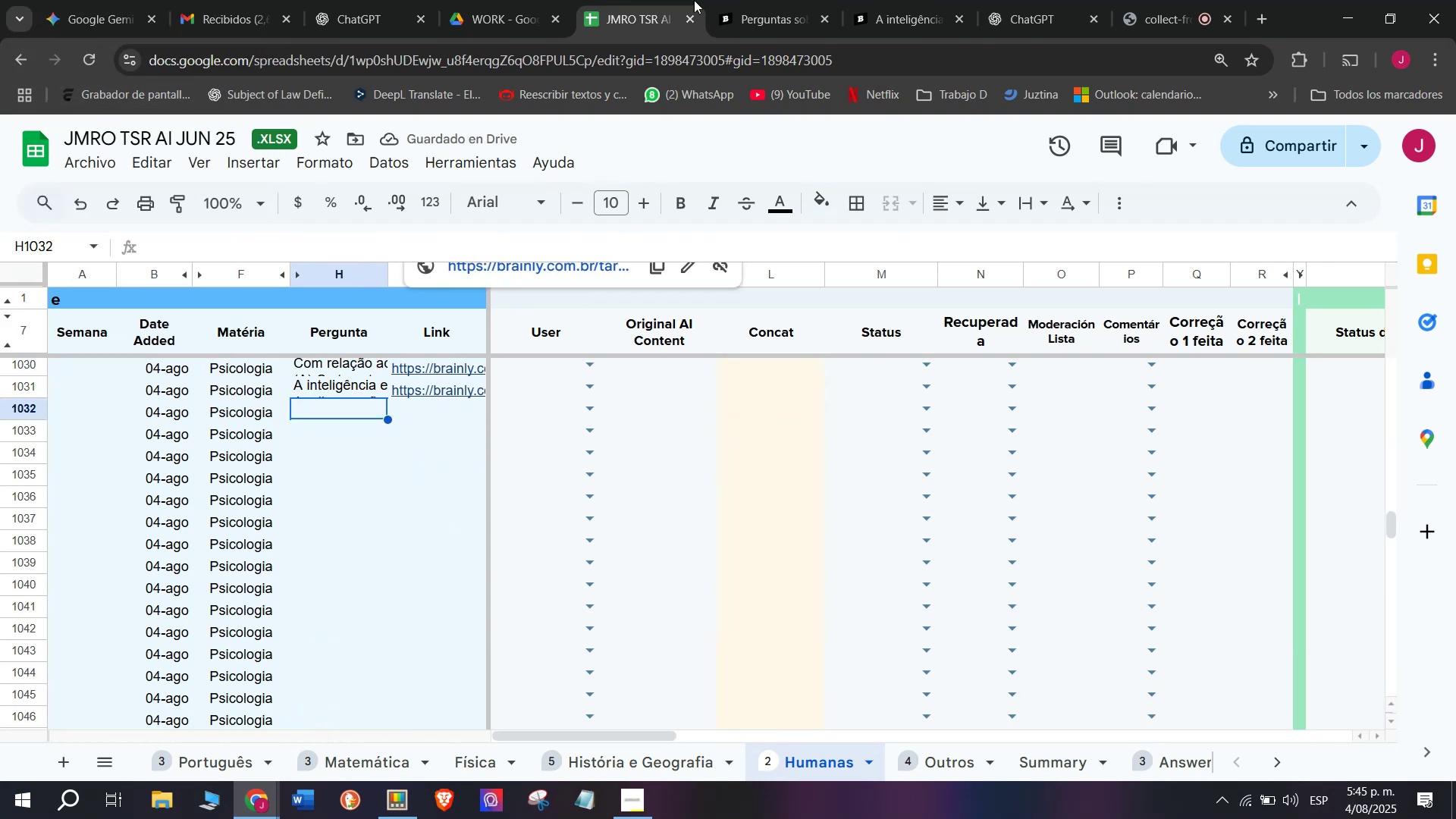 
left_click([766, 0])
 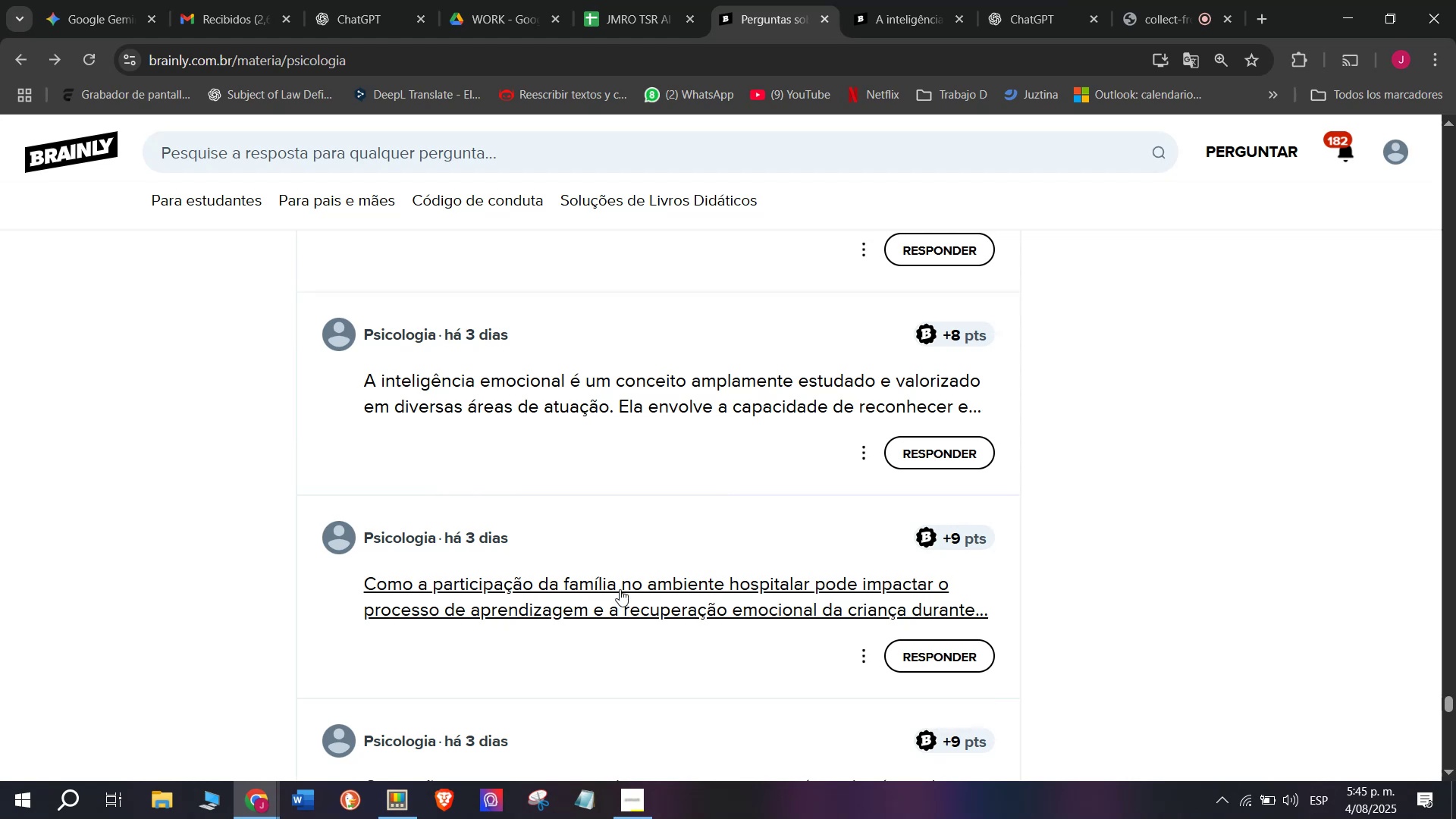 
right_click([621, 588])
 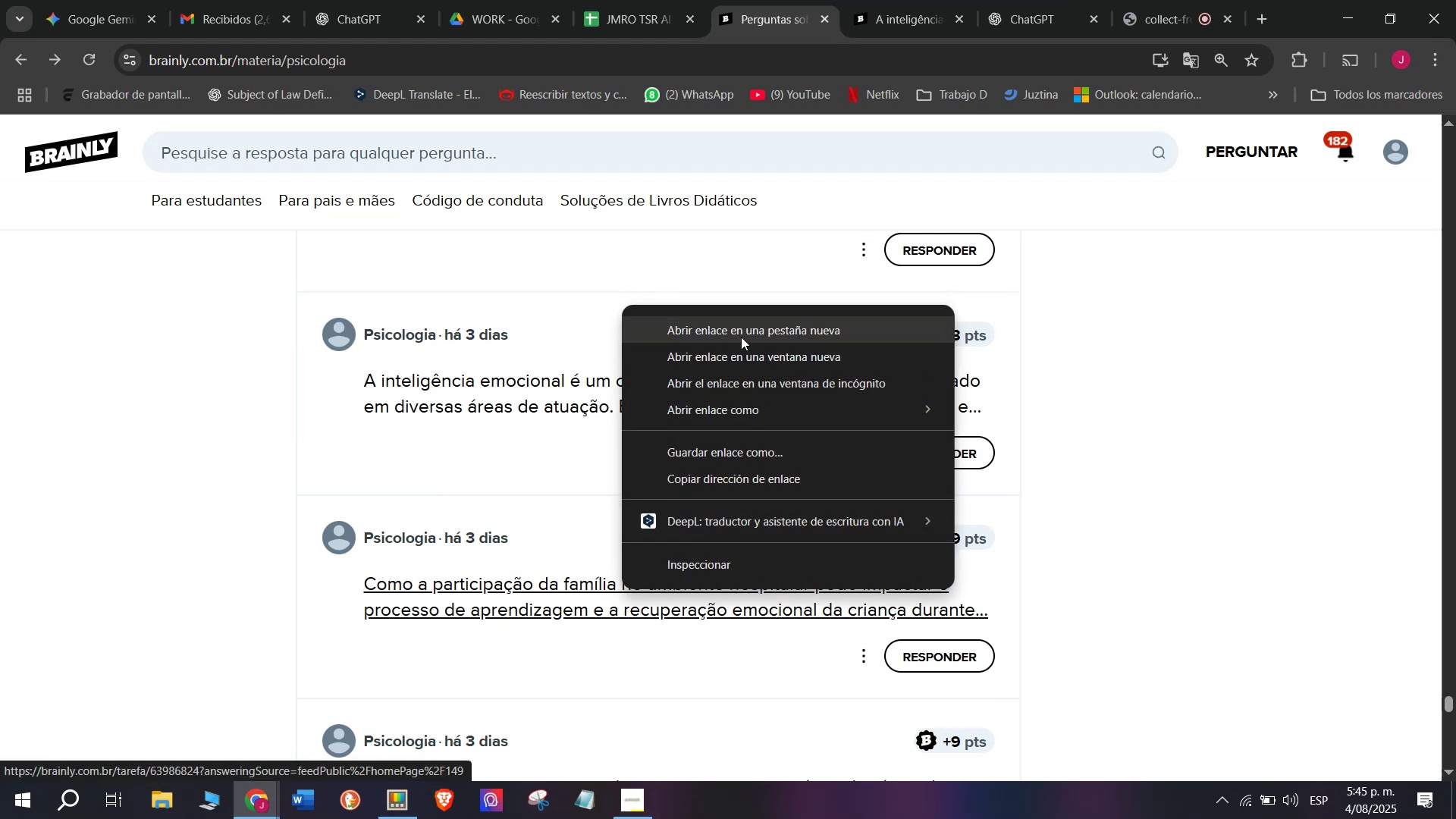 
left_click([742, 331])
 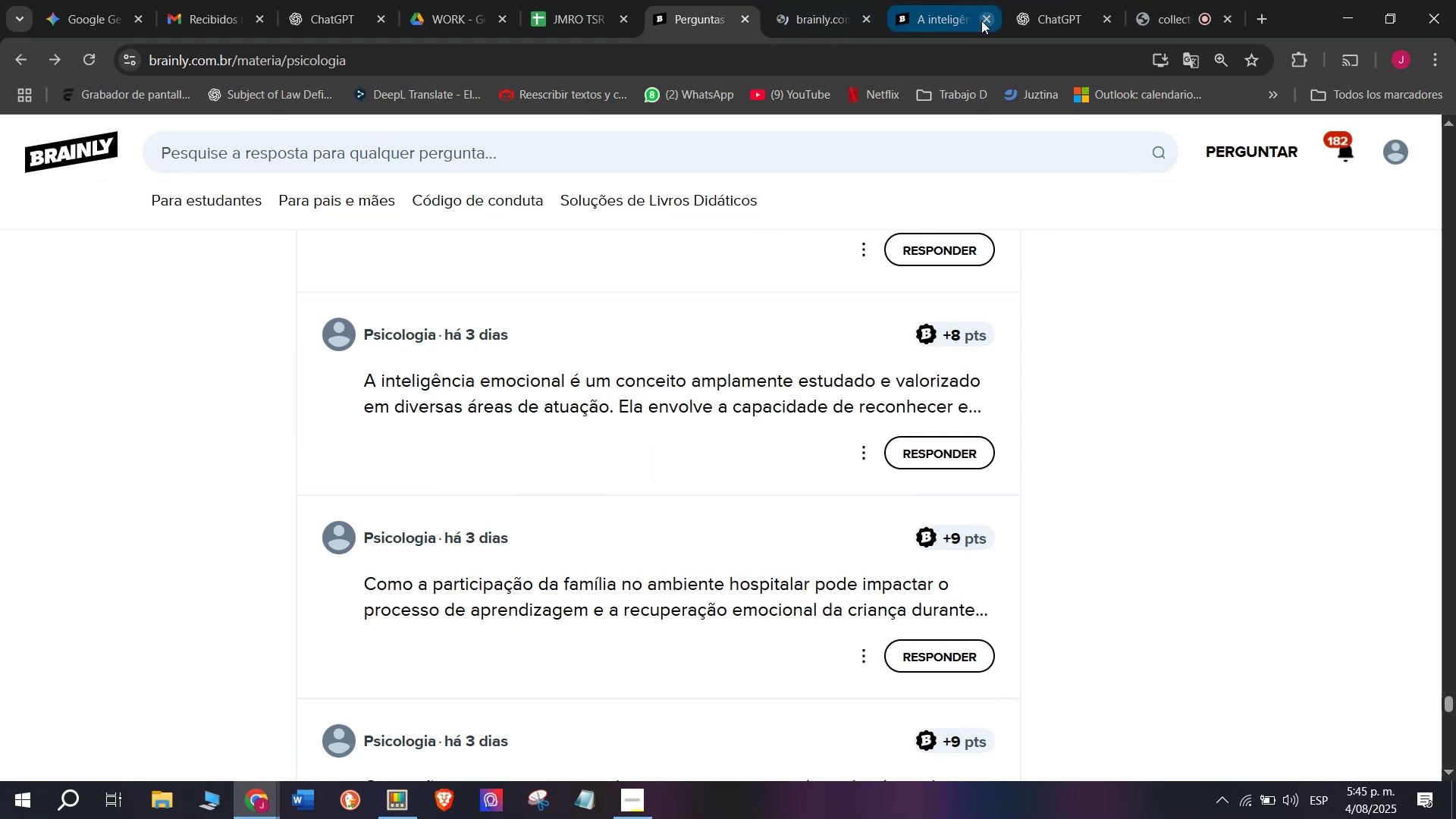 
left_click([981, 20])
 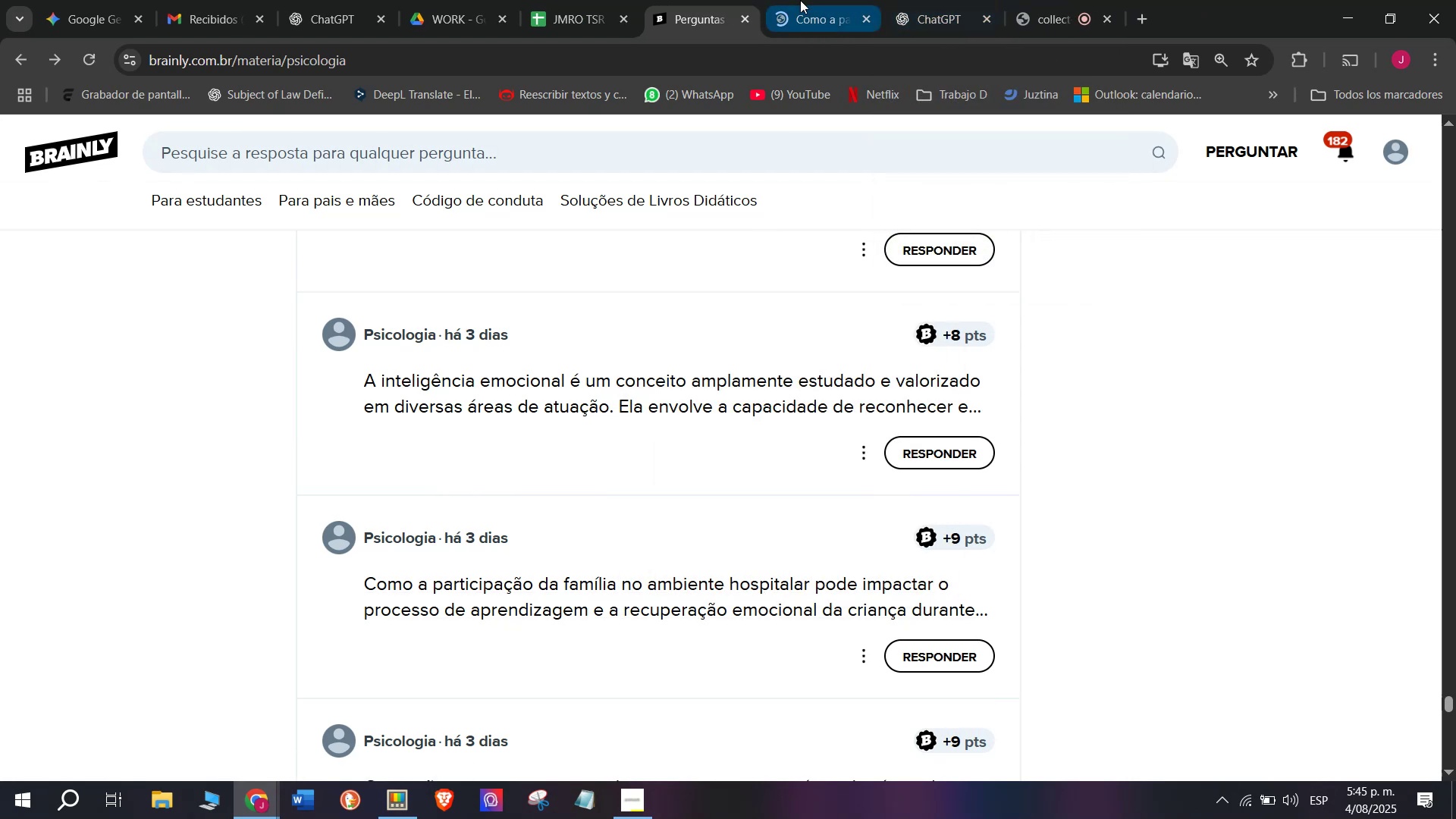 
left_click([799, 0])
 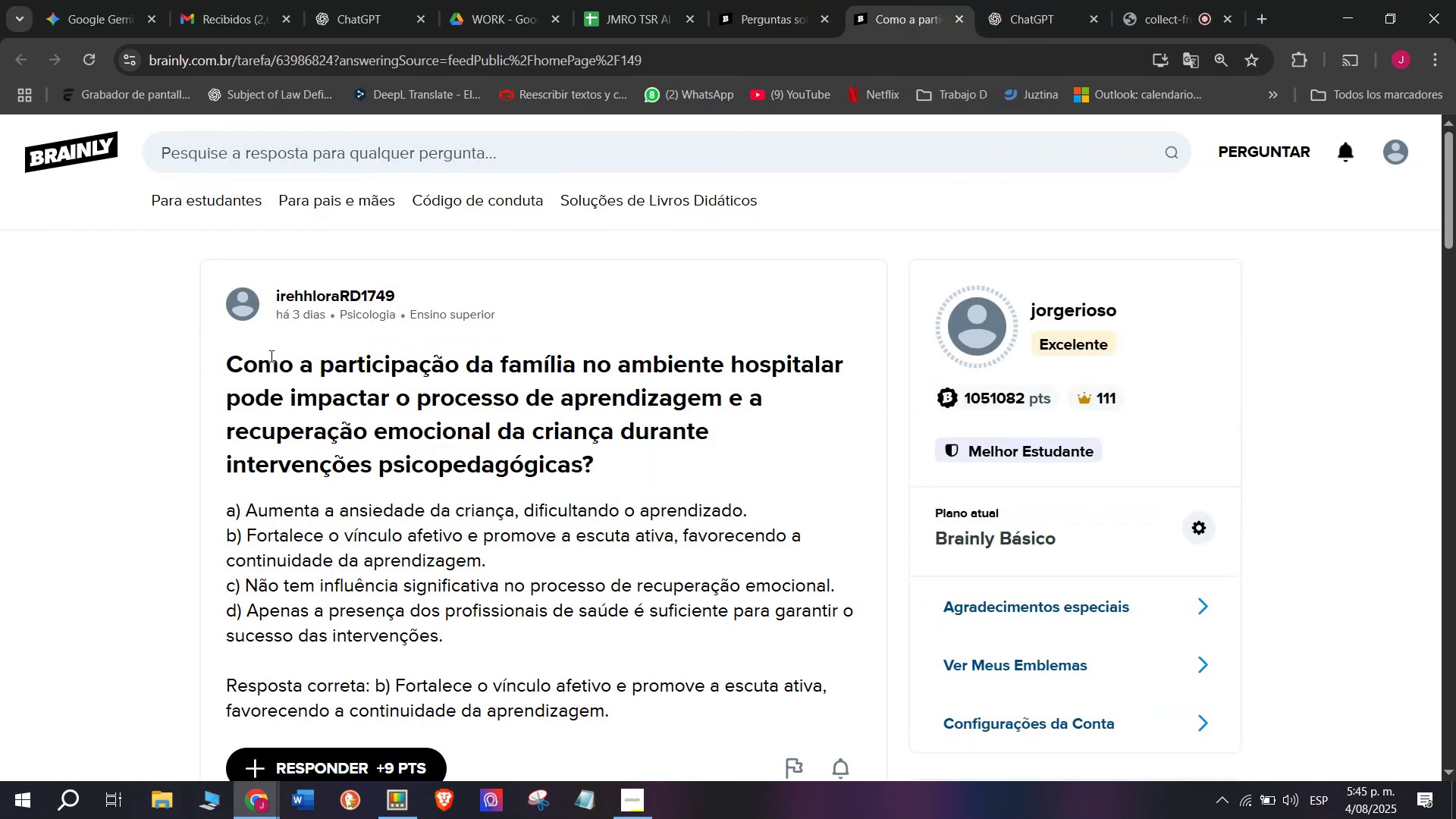 
left_click_drag(start_coordinate=[228, 364], to_coordinate=[639, 426])
 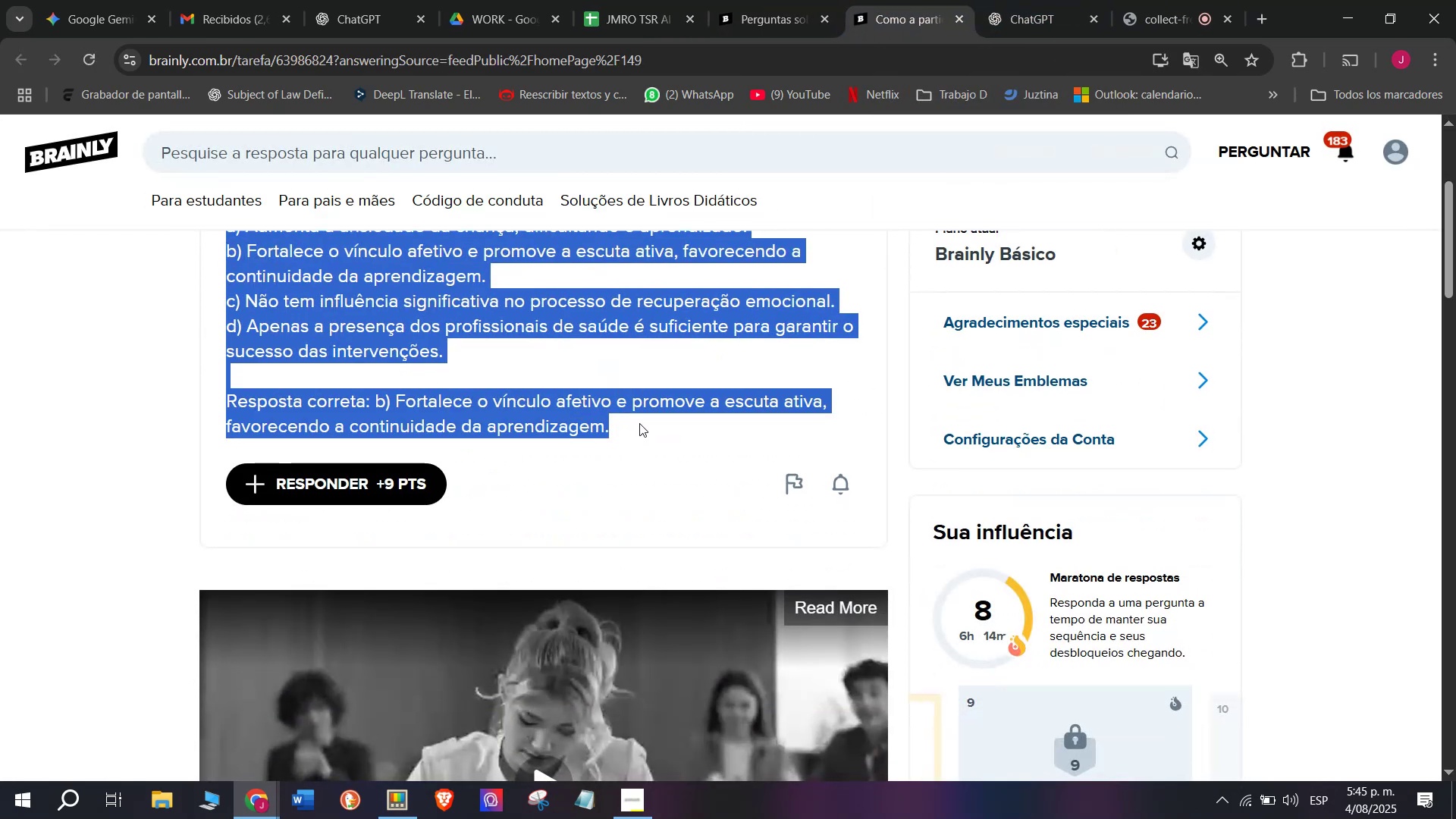 
scroll: coordinate [431, 428], scroll_direction: down, amount: 1.0
 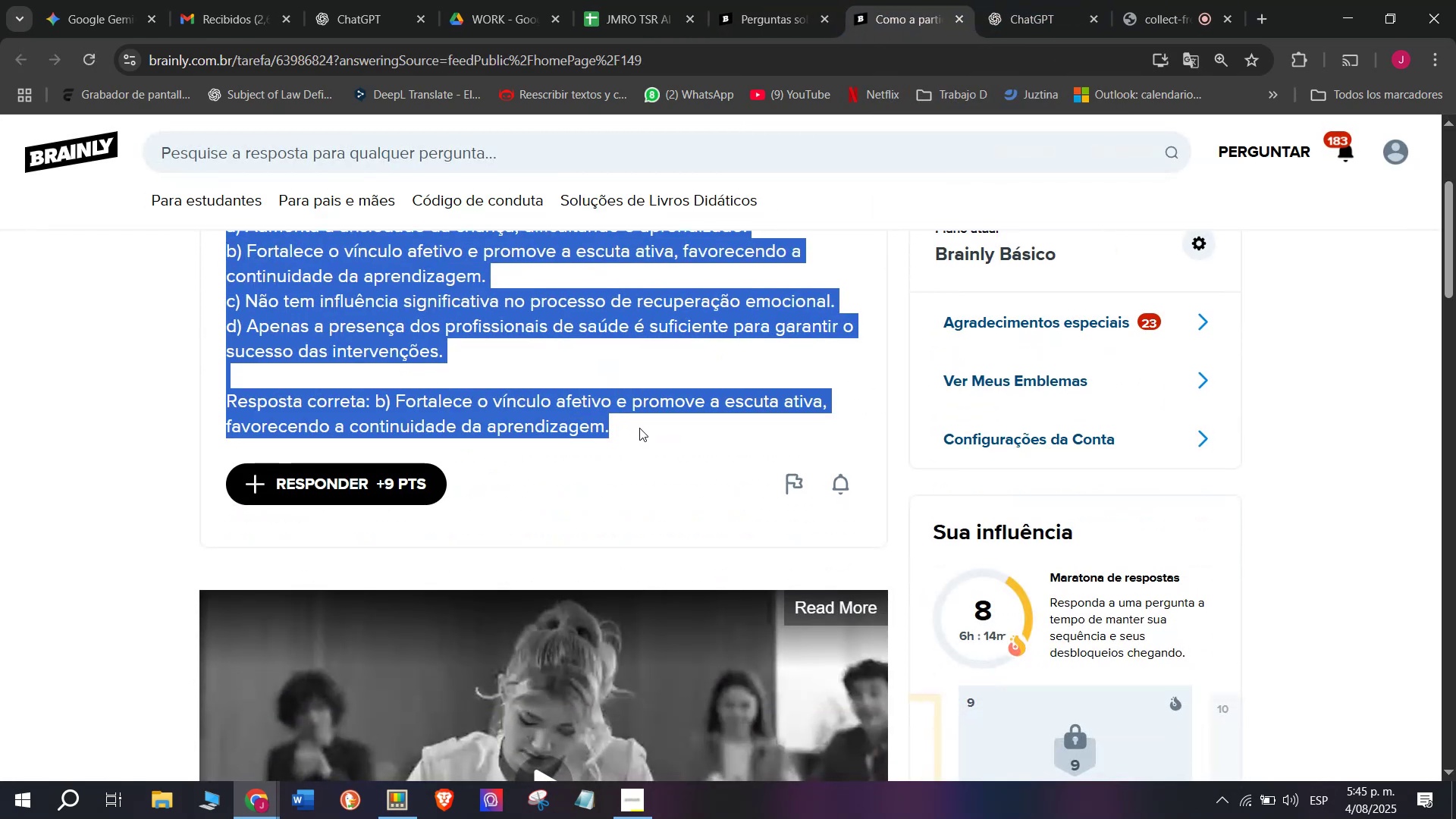 
key(Control+C)
 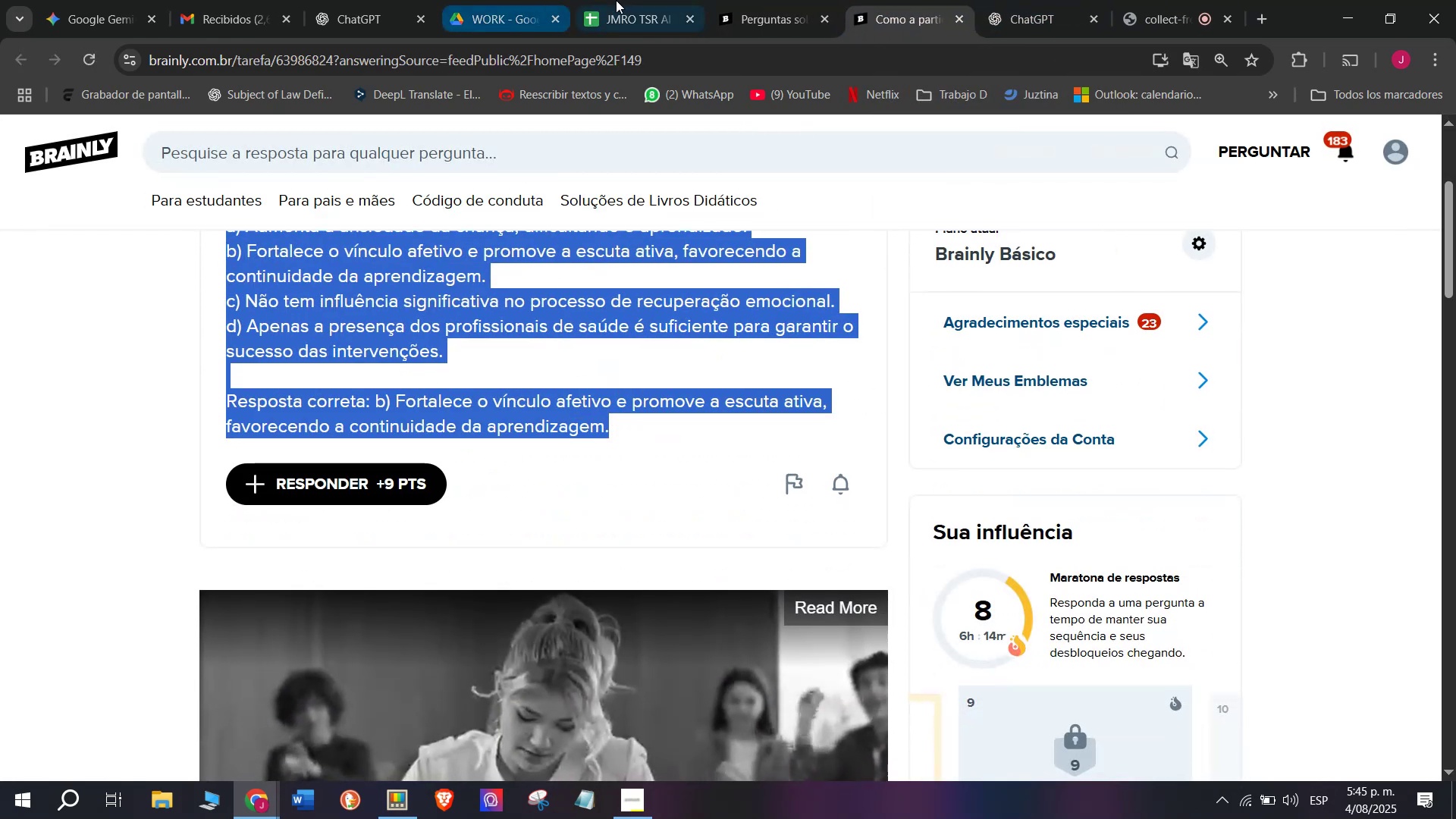 
left_click([643, 0])
 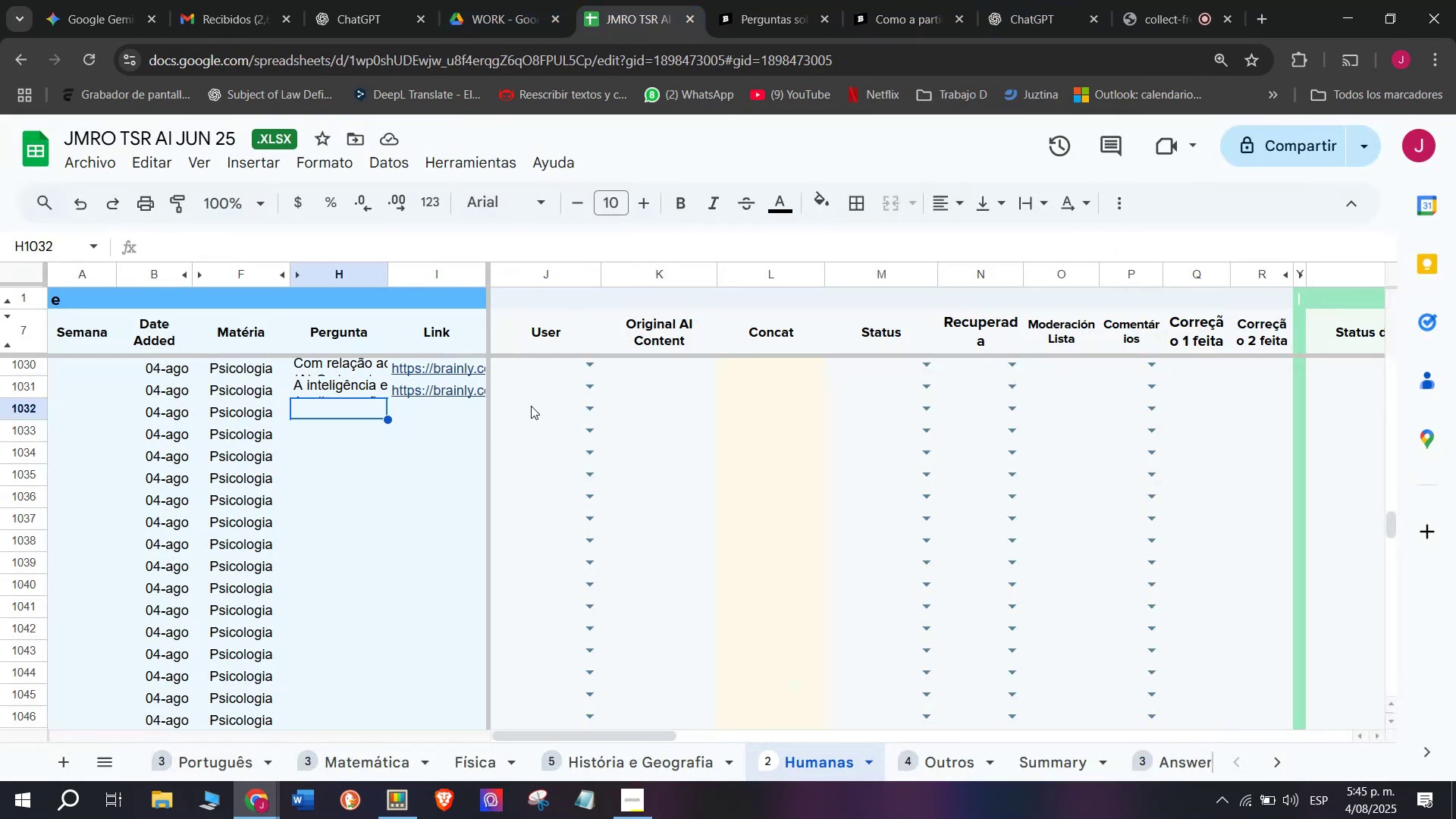 
key(Meta+V)
 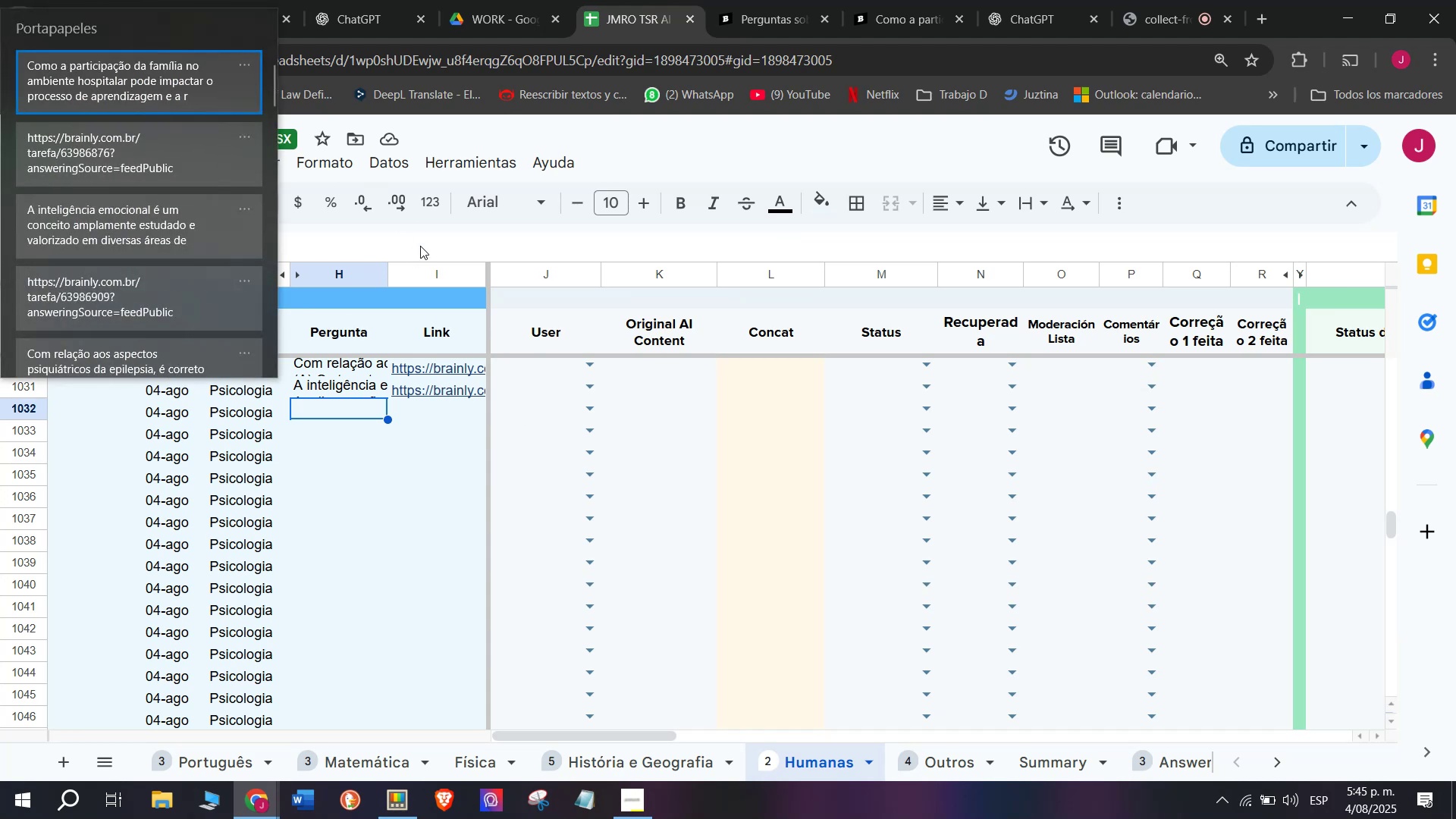 
double_click([421, 240])
 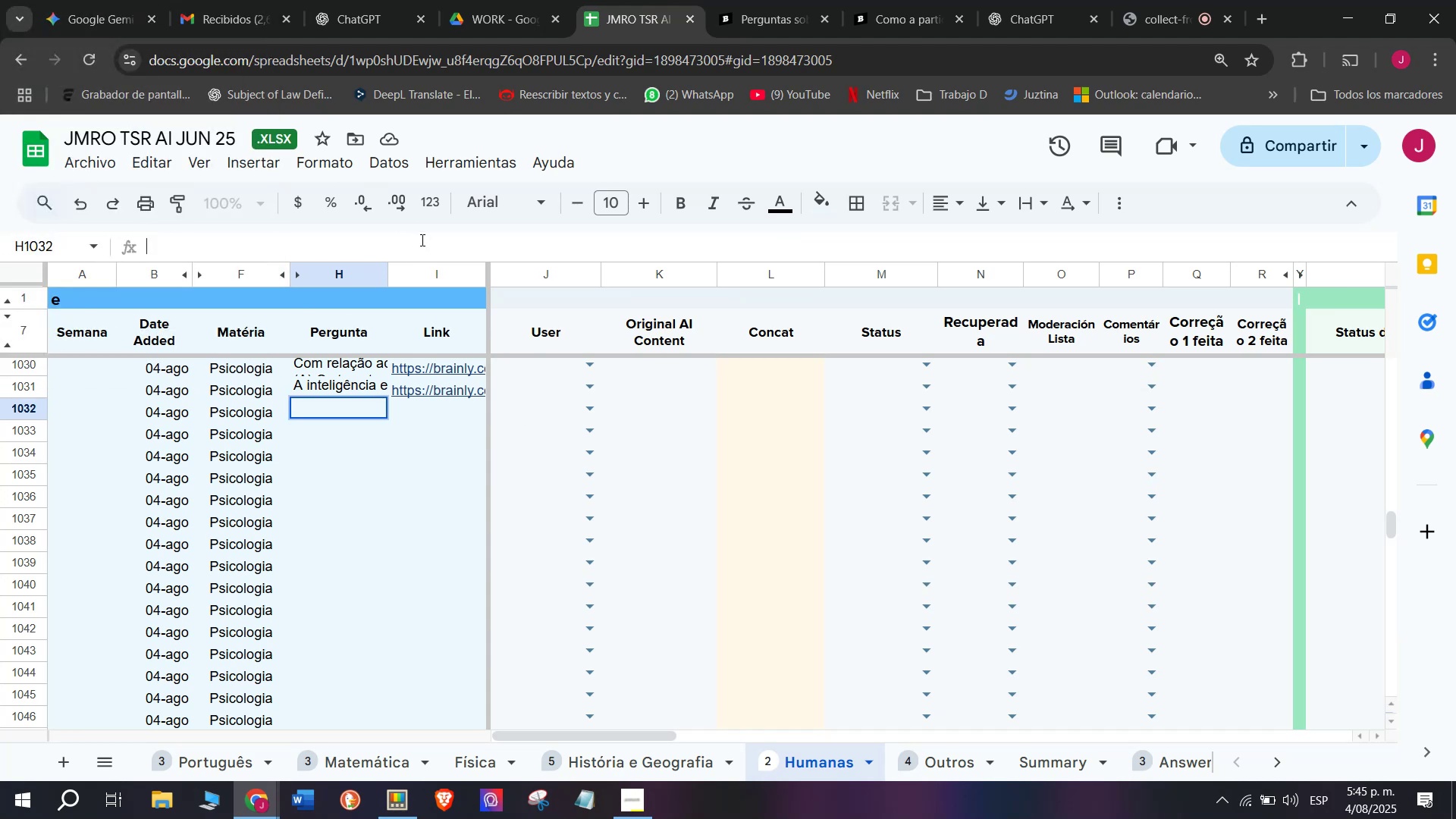 
key(Meta+V)
 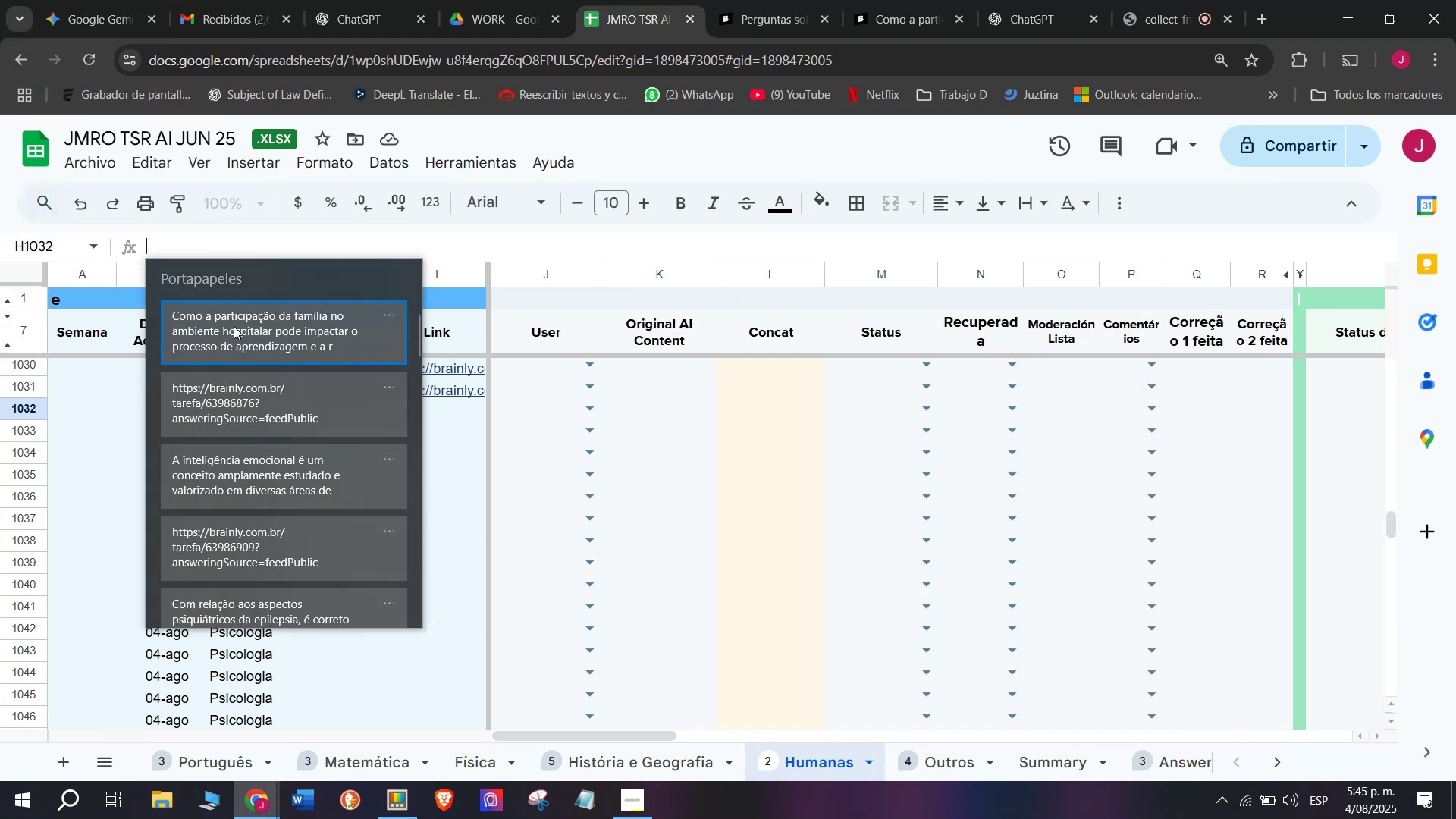 
key(Control+ControlLeft)
 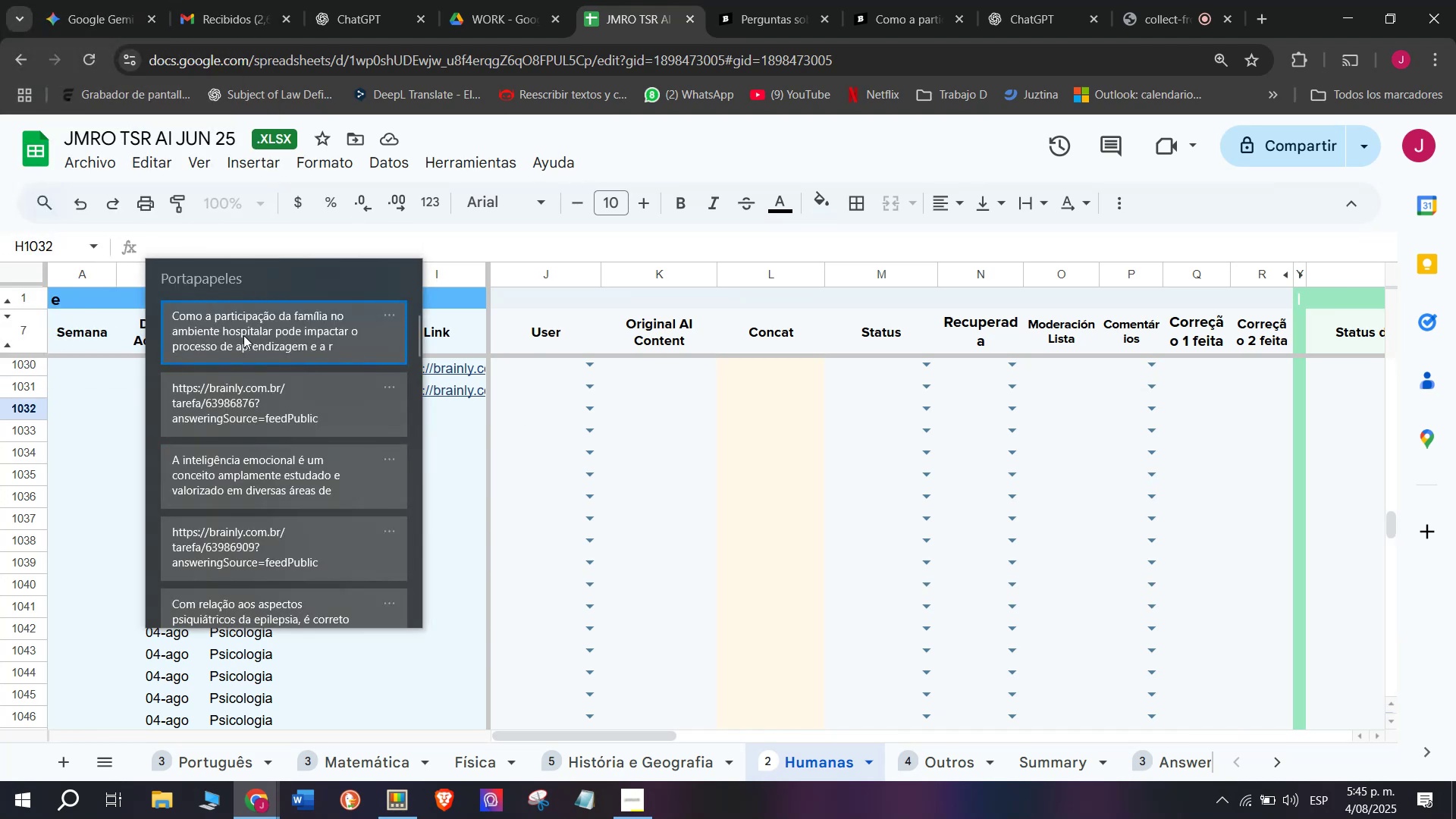 
key(Control+V)
 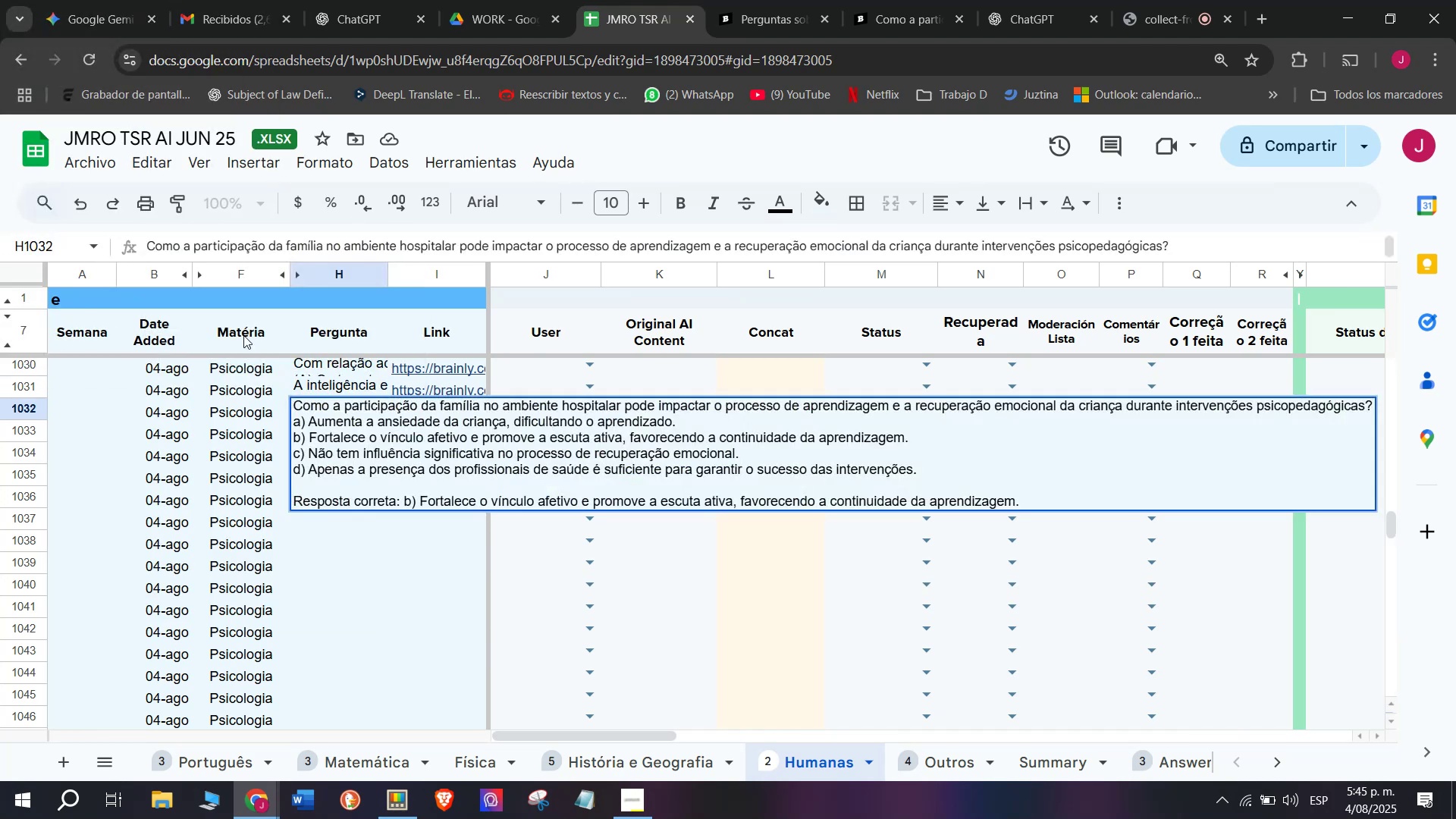 
key(Equal)
 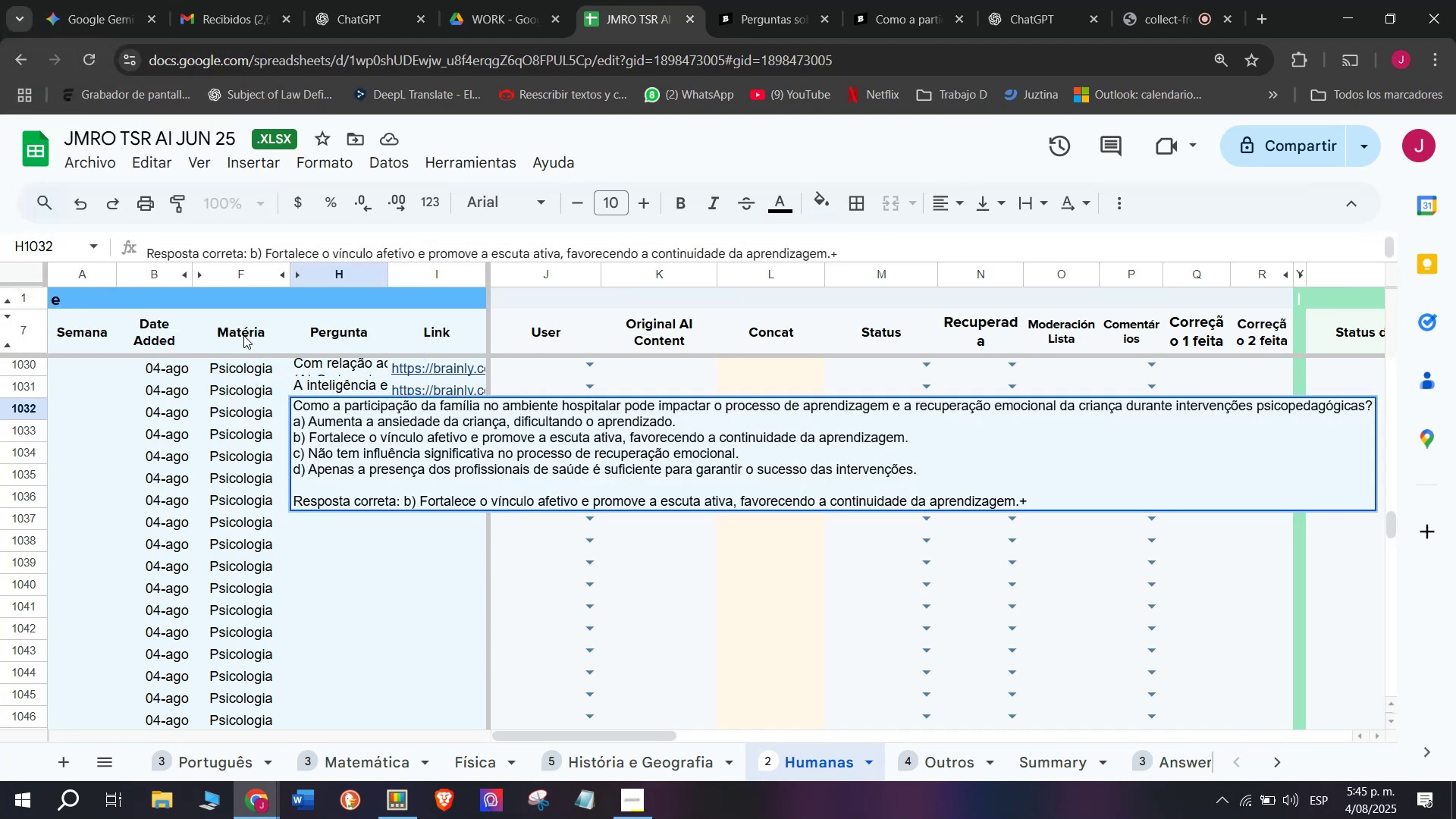 
key(Enter)
 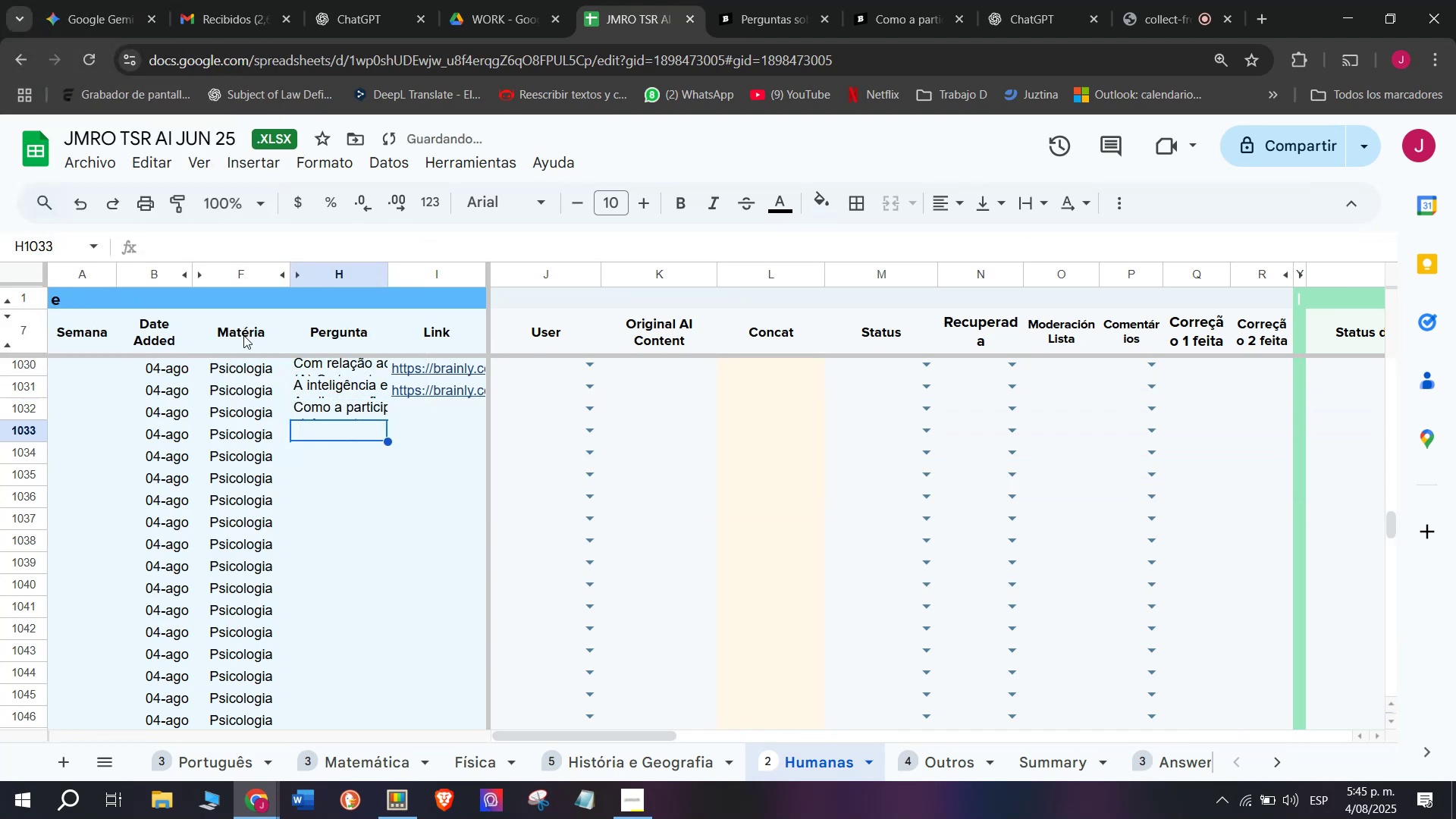 
key(Backspace)
 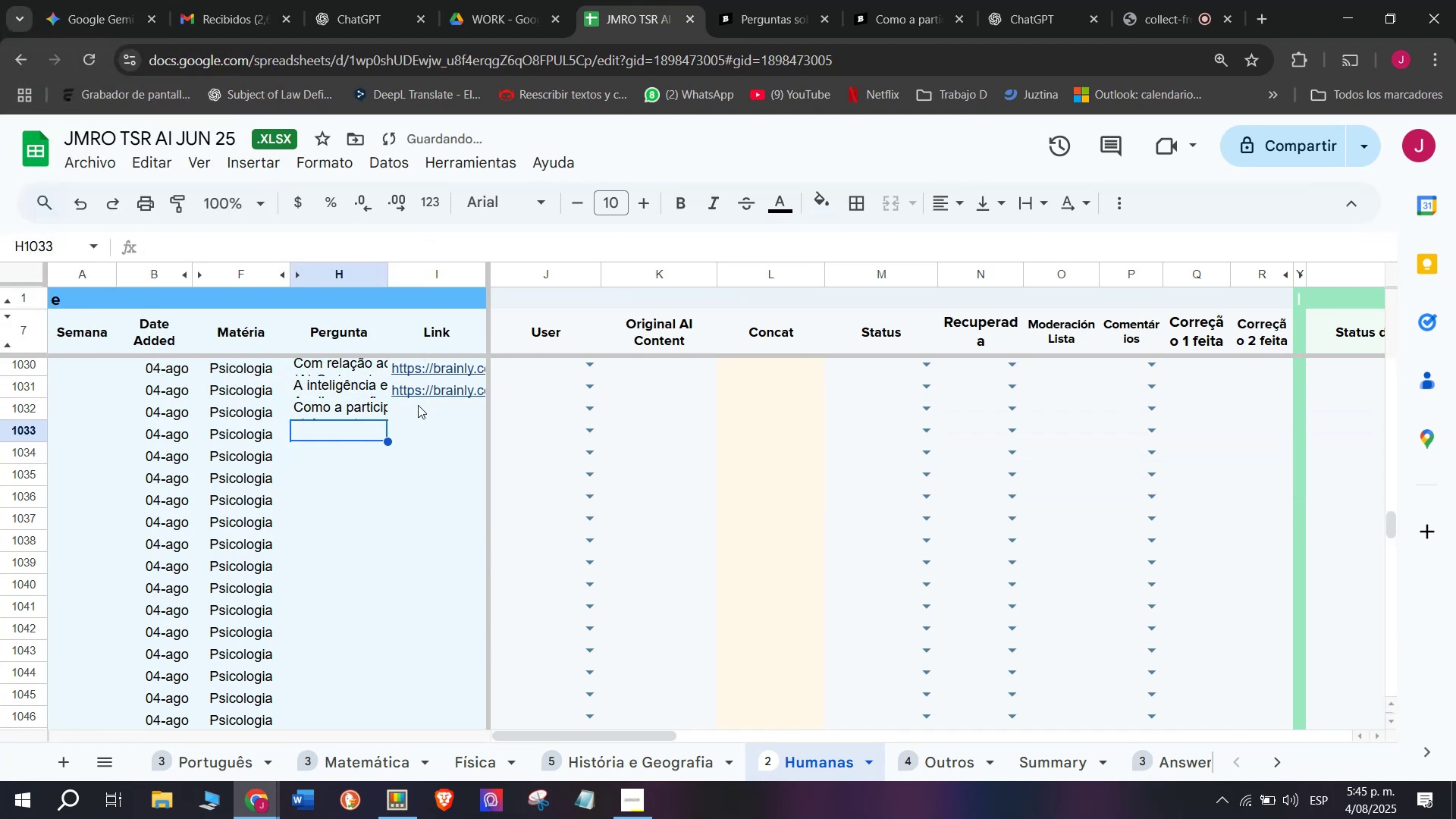 
left_click([378, 413])
 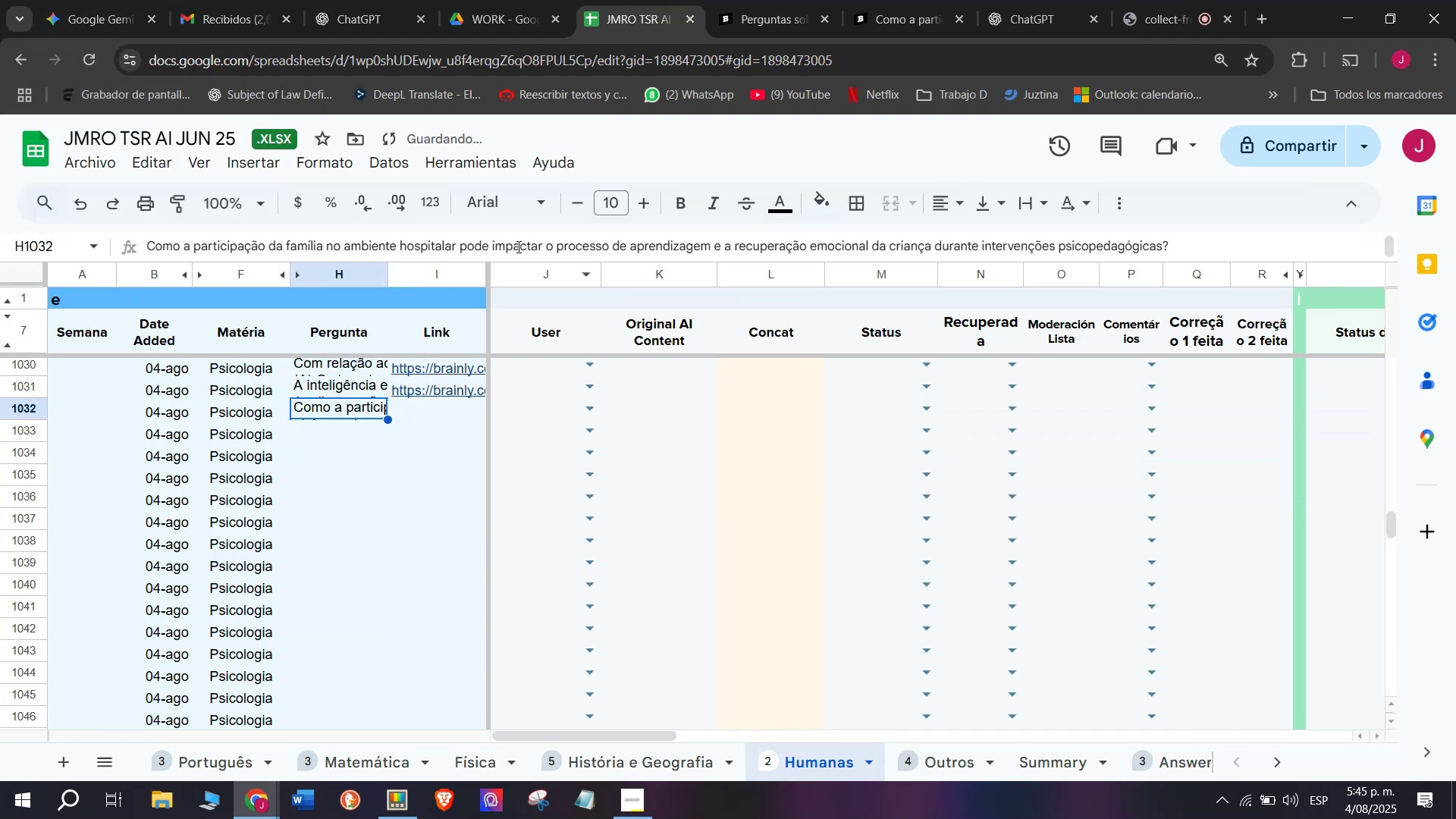 
left_click([517, 246])
 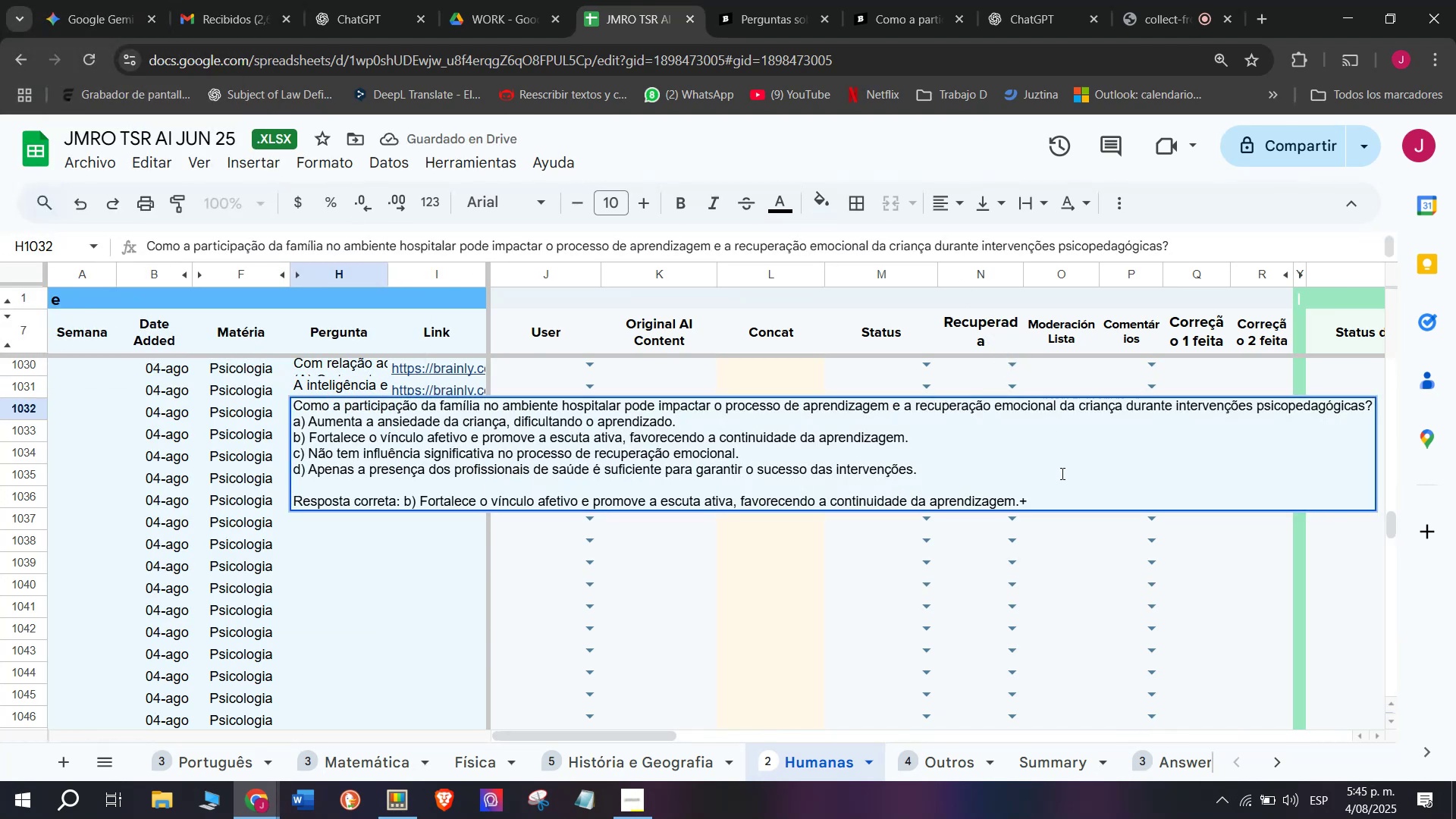 
left_click([1045, 496])
 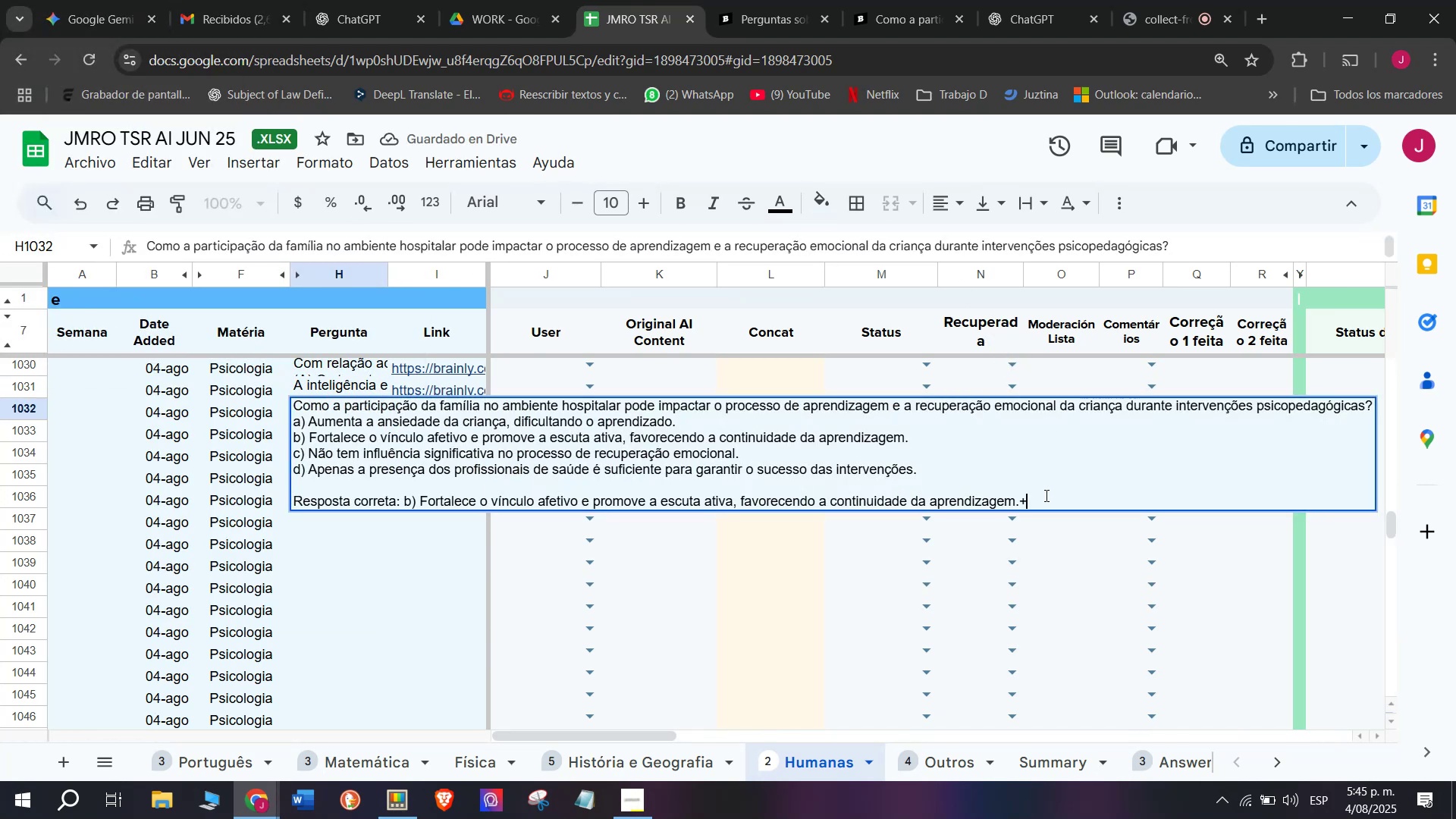 
key(Backspace)
 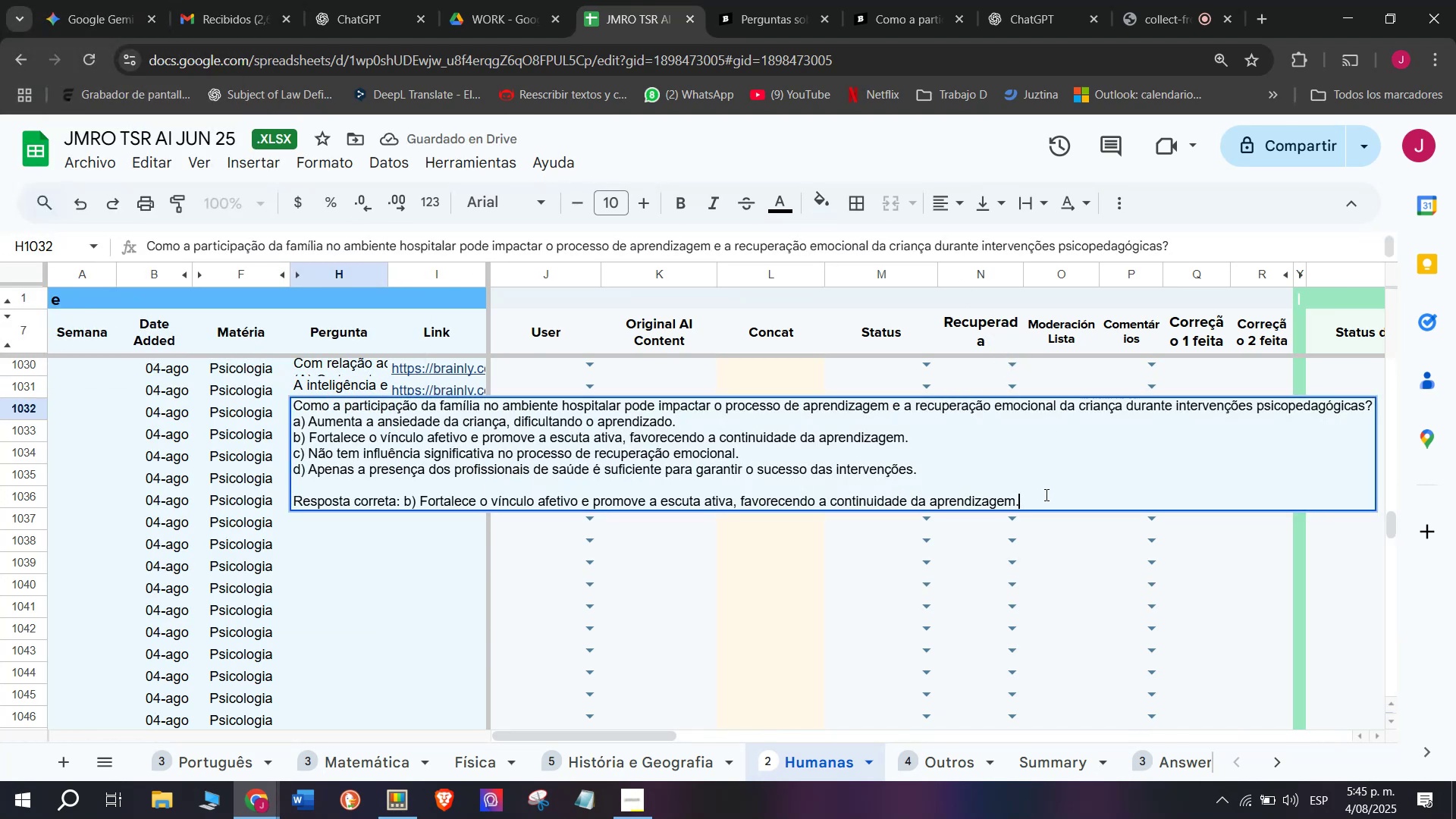 
key(Enter)
 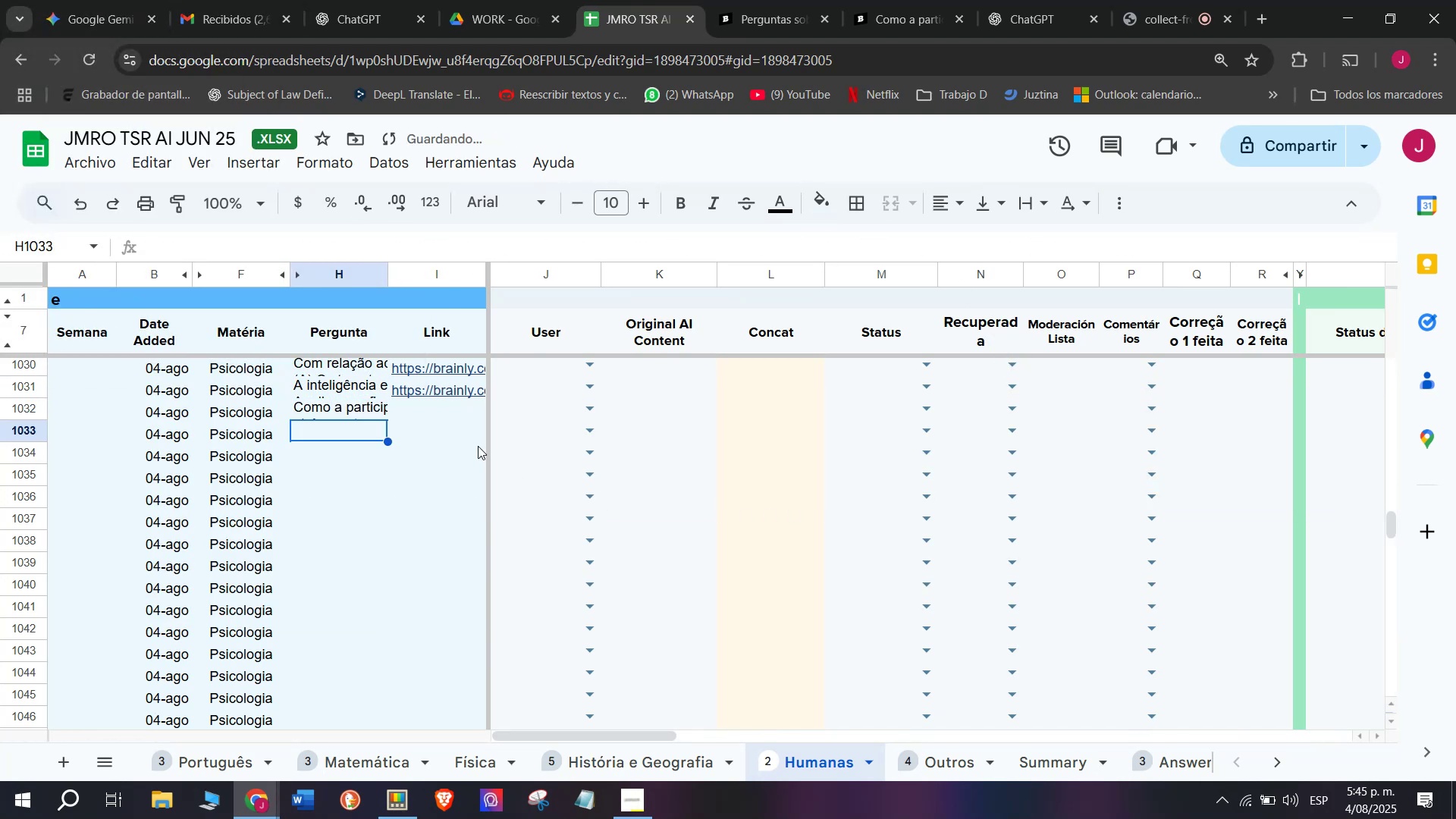 
left_click([447, 416])
 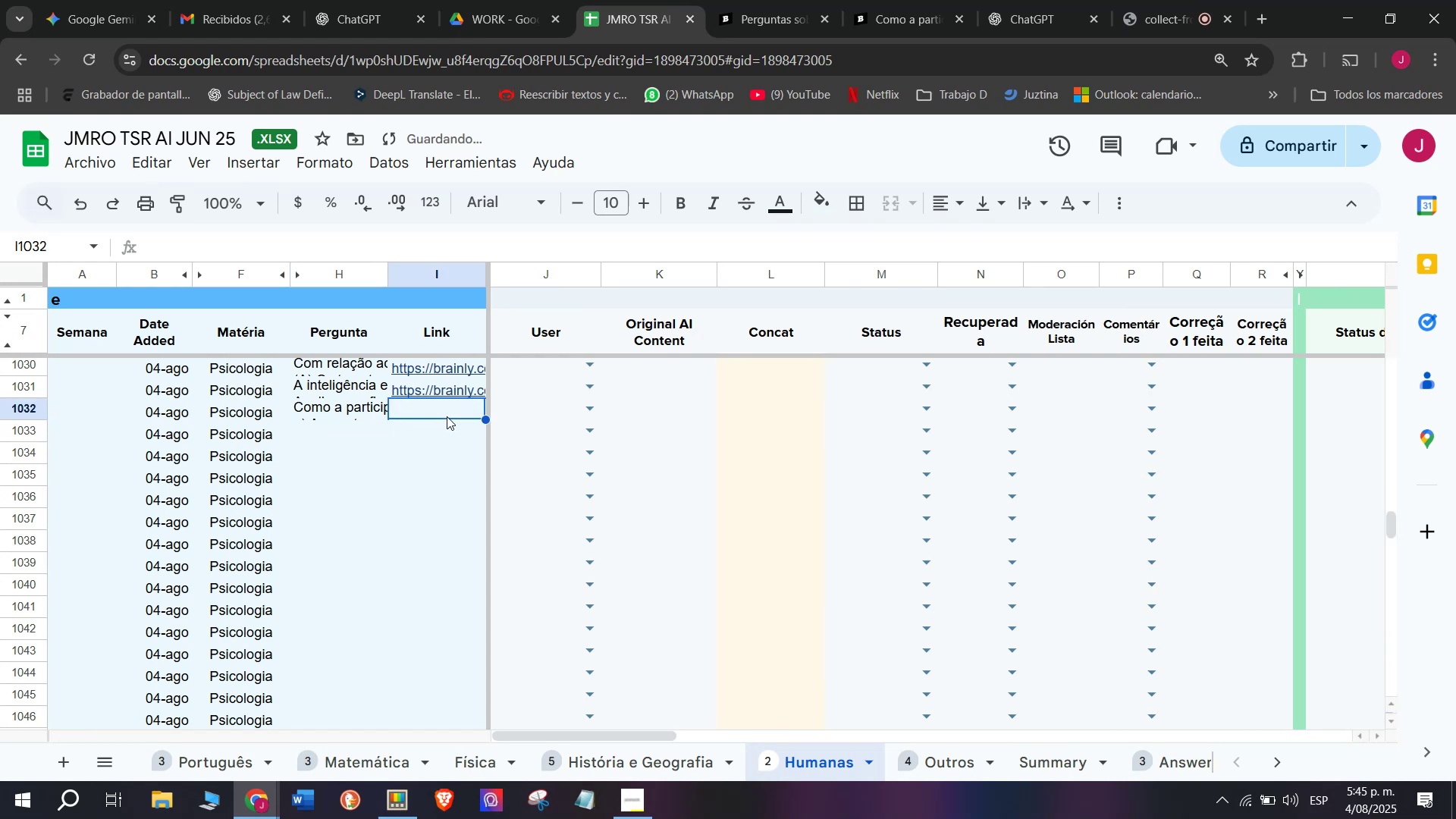 
key(Meta+MetaLeft)
 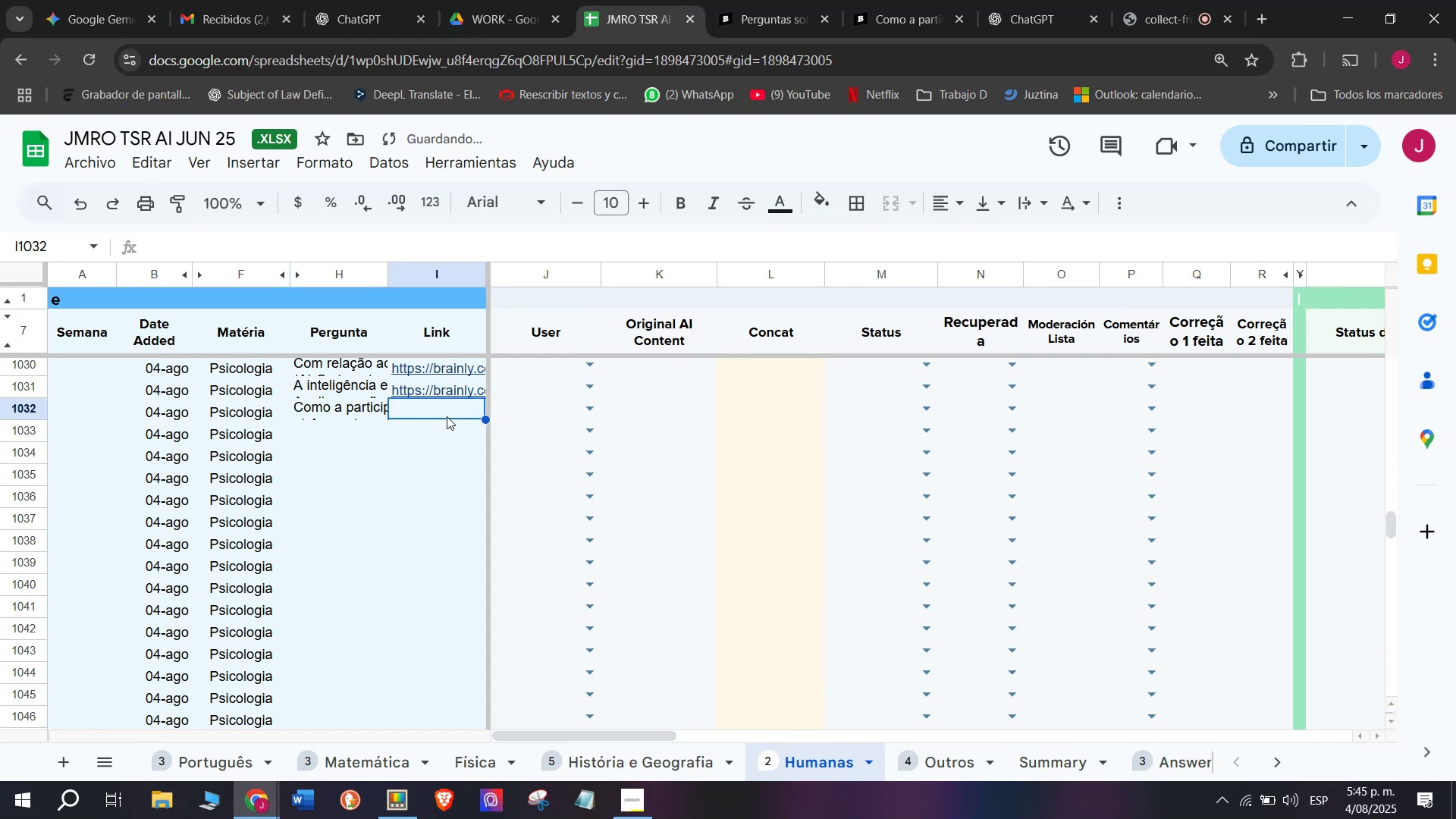 
key(Meta+V)
 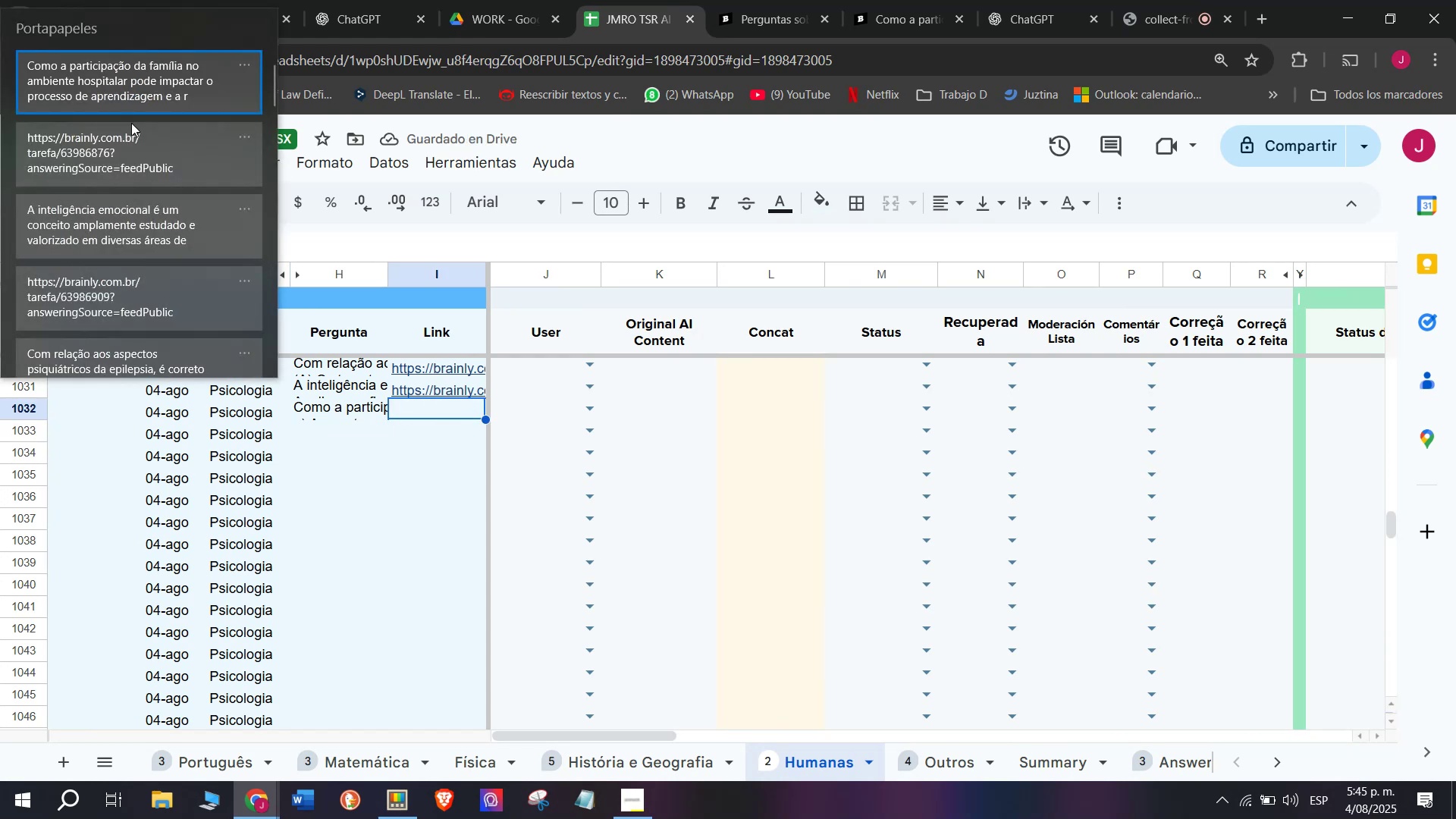 
key(Control+ControlLeft)
 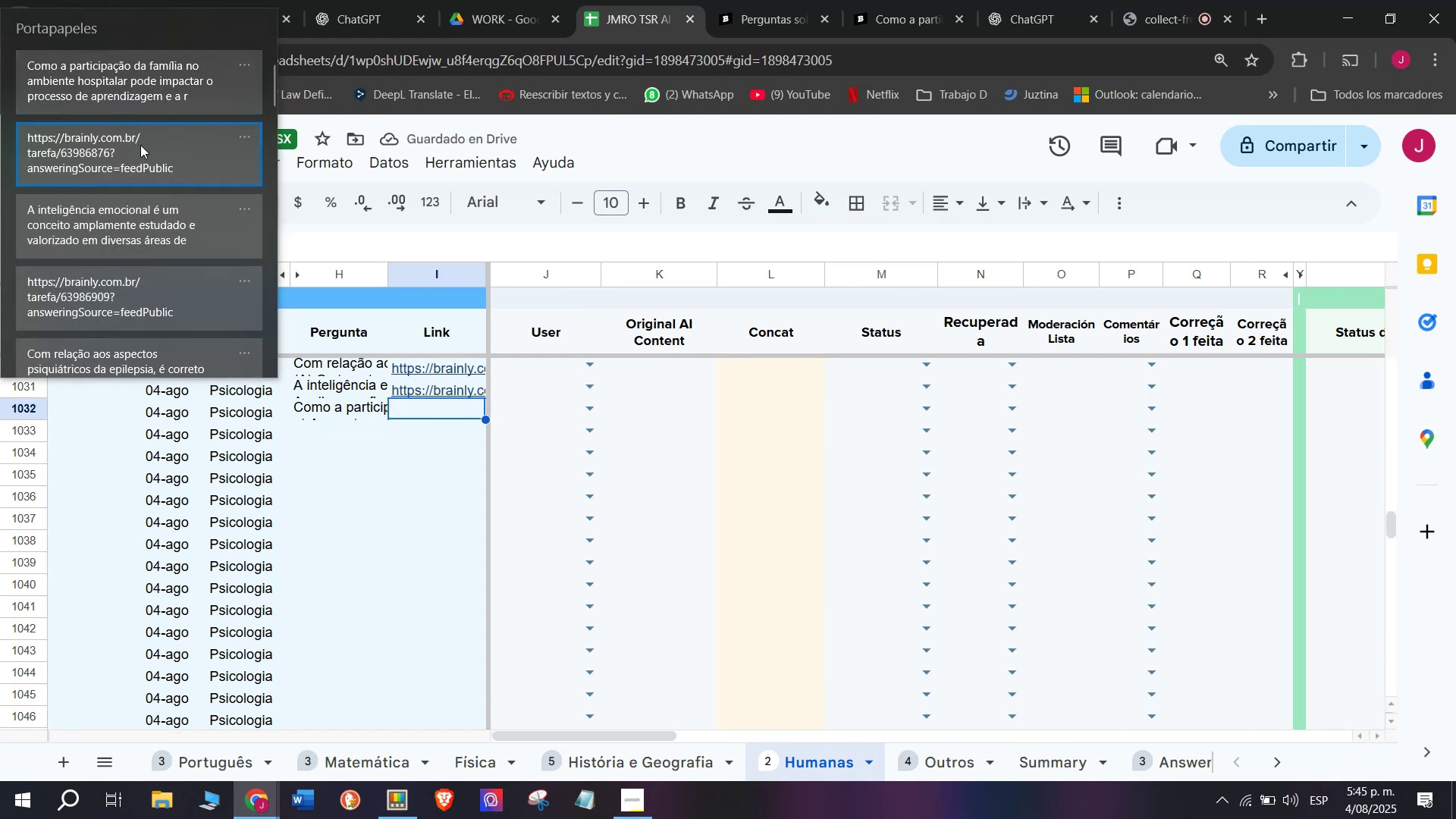 
key(Control+V)
 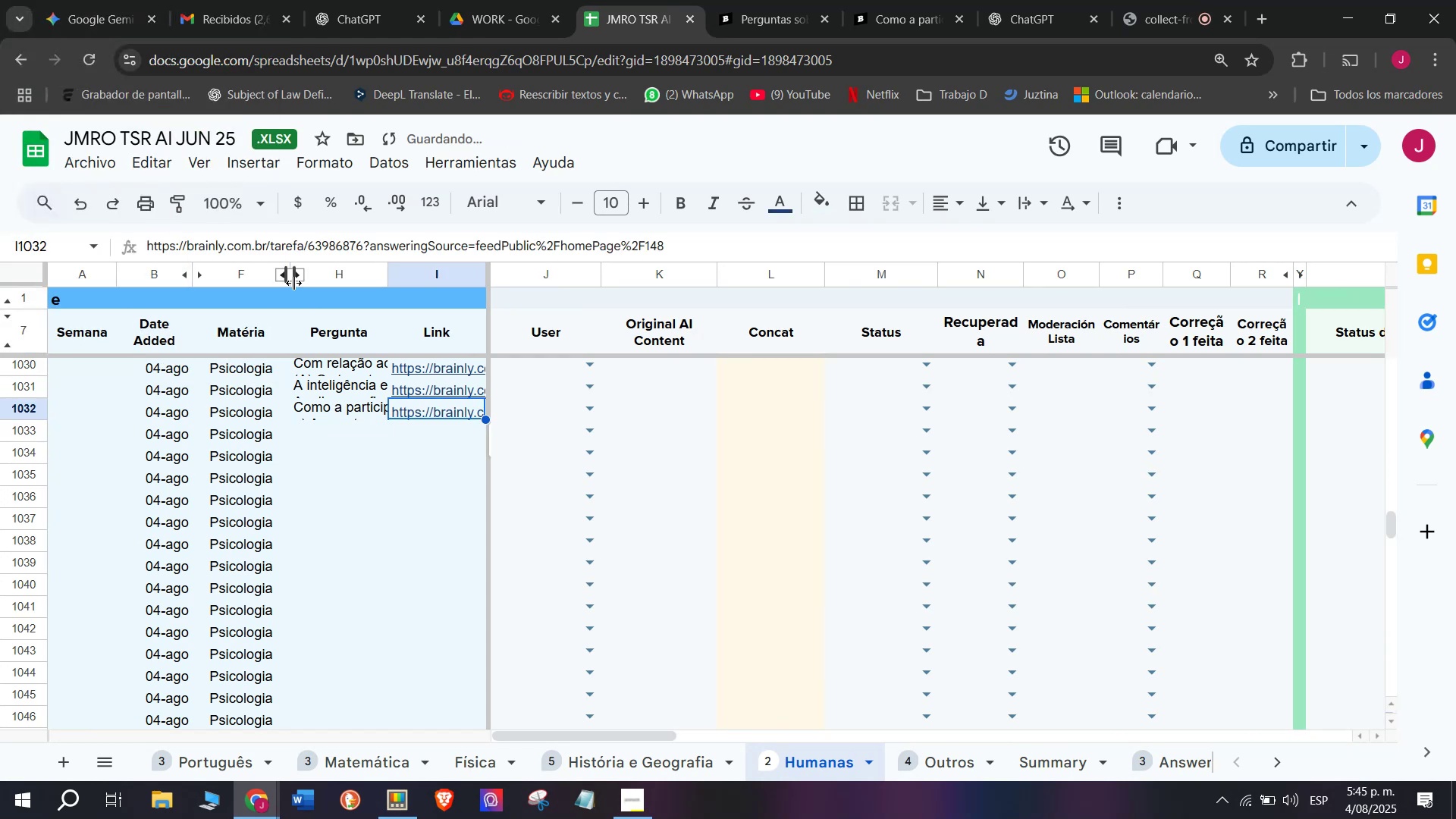 
key(Enter)
 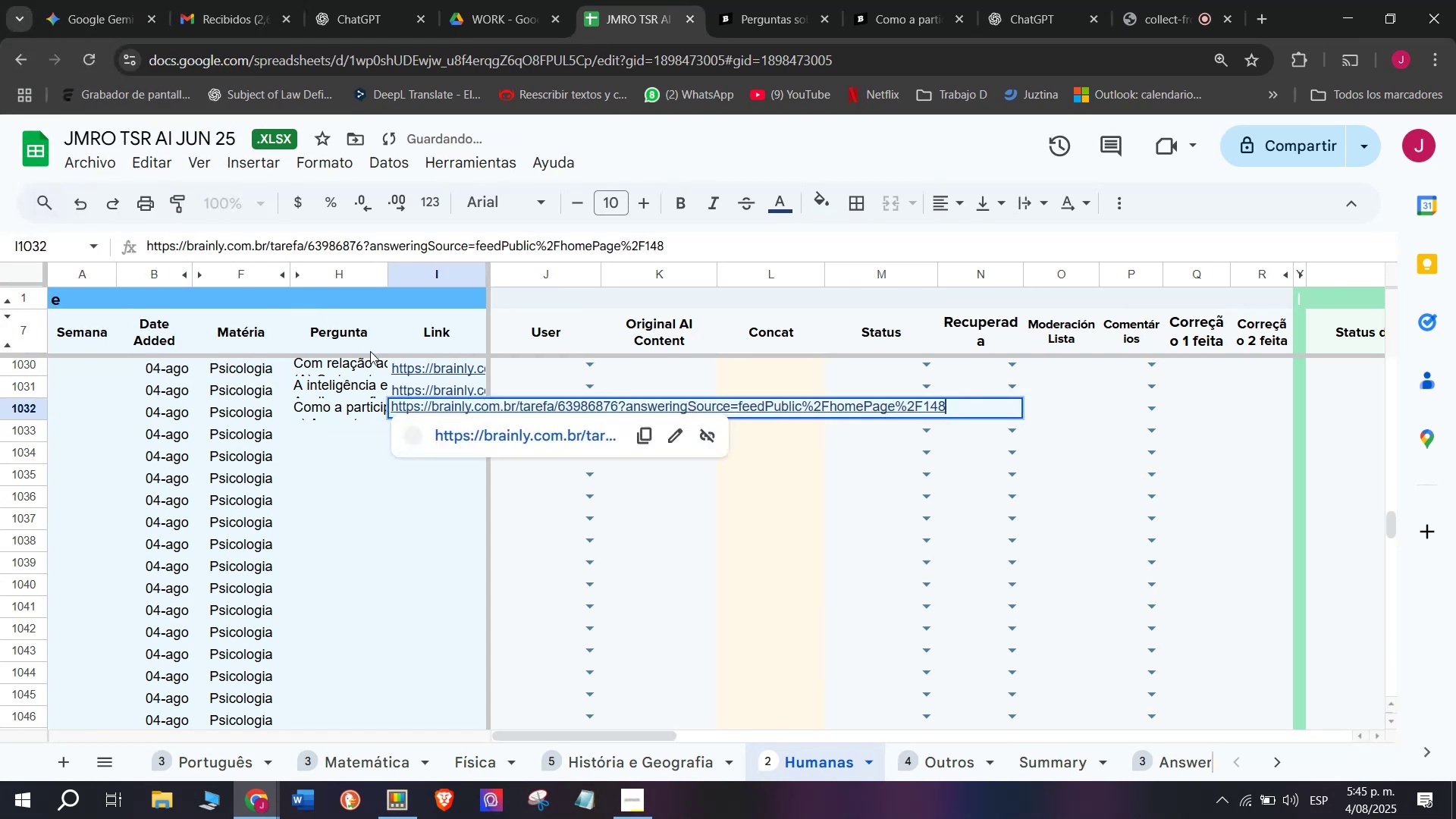 
key(Enter)
 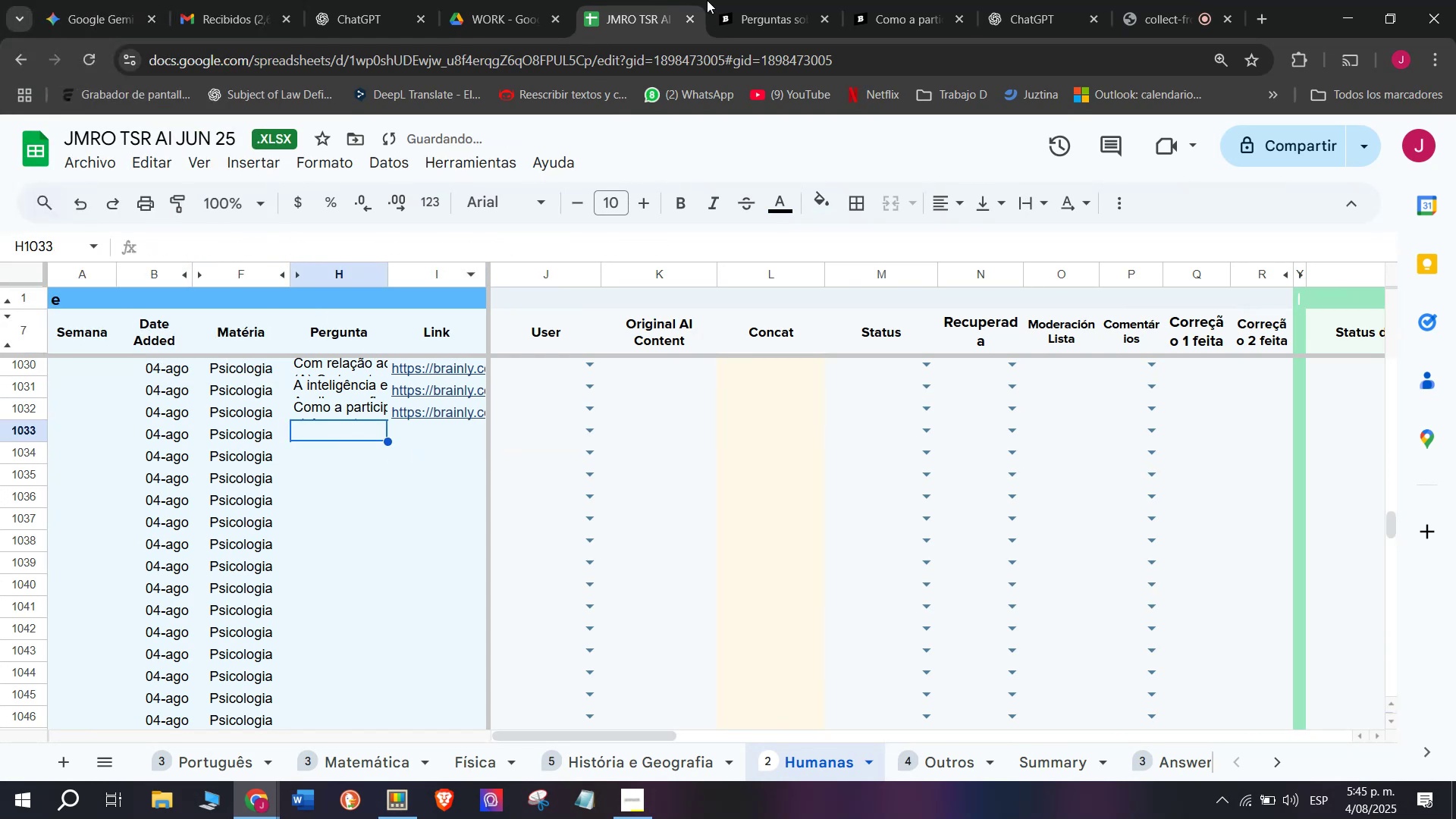 
left_click([731, 2])
 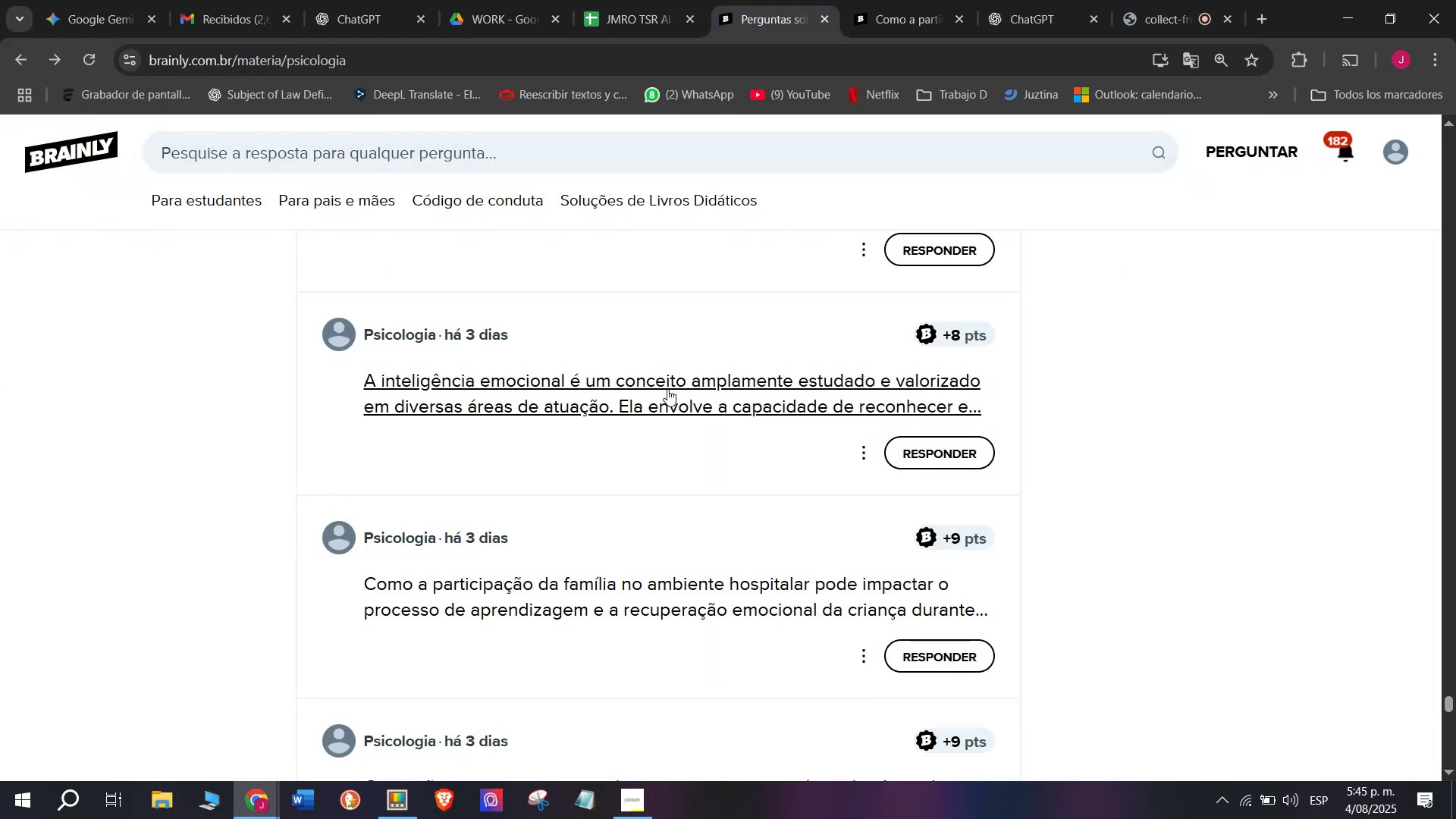 
scroll: coordinate [575, 452], scroll_direction: down, amount: 2.0
 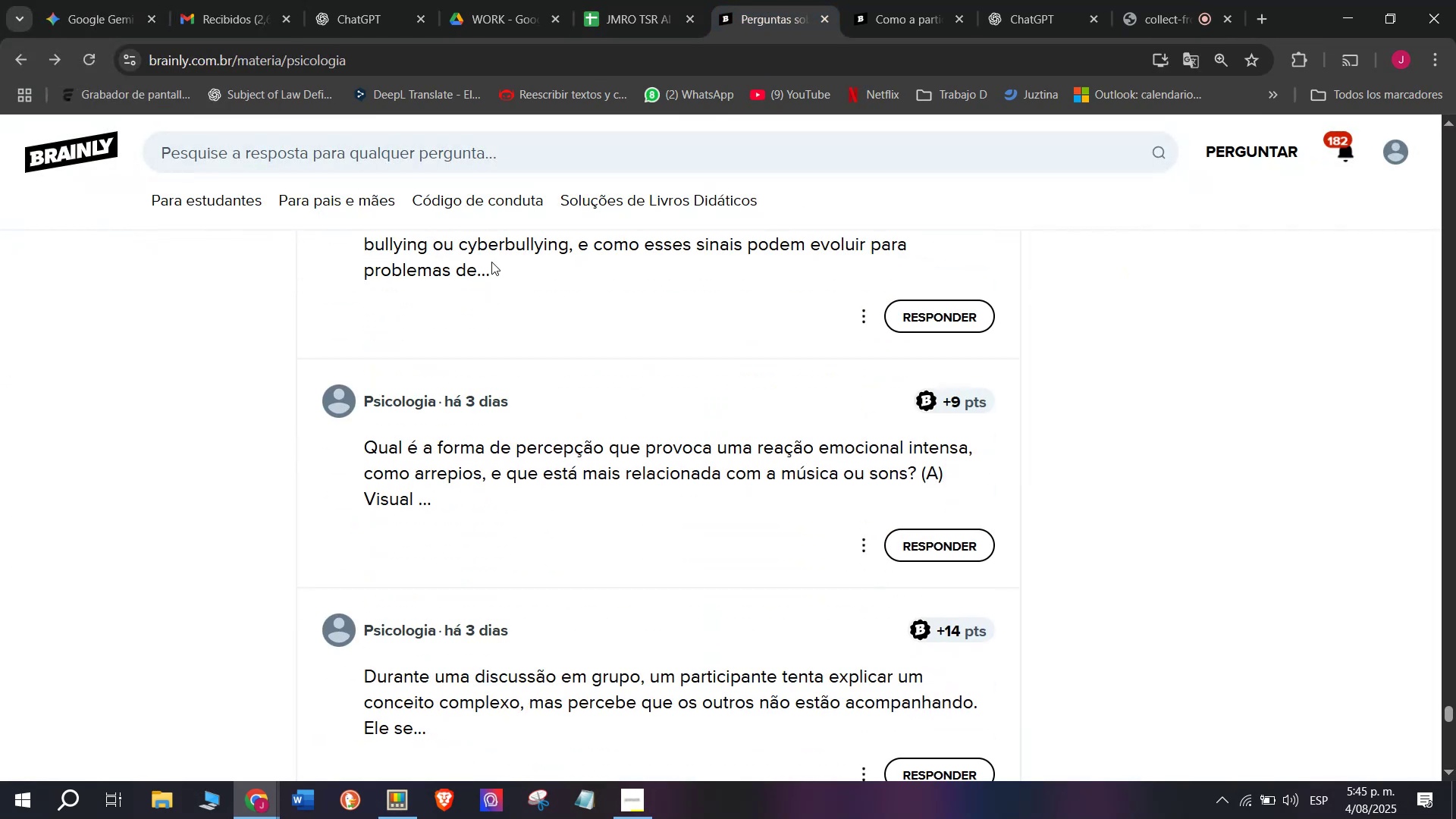 
right_click([496, 245])
 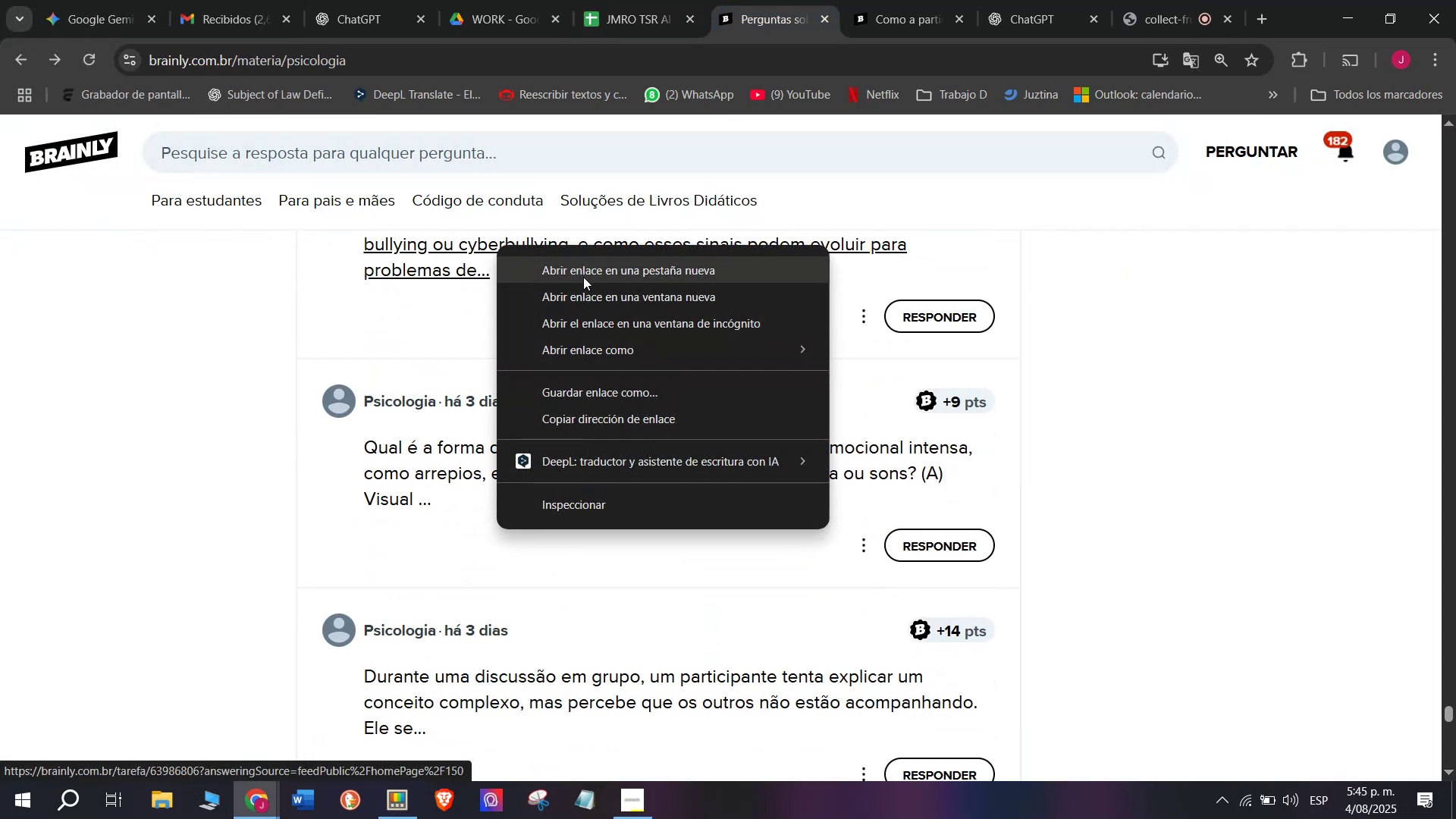 
left_click([583, 277])
 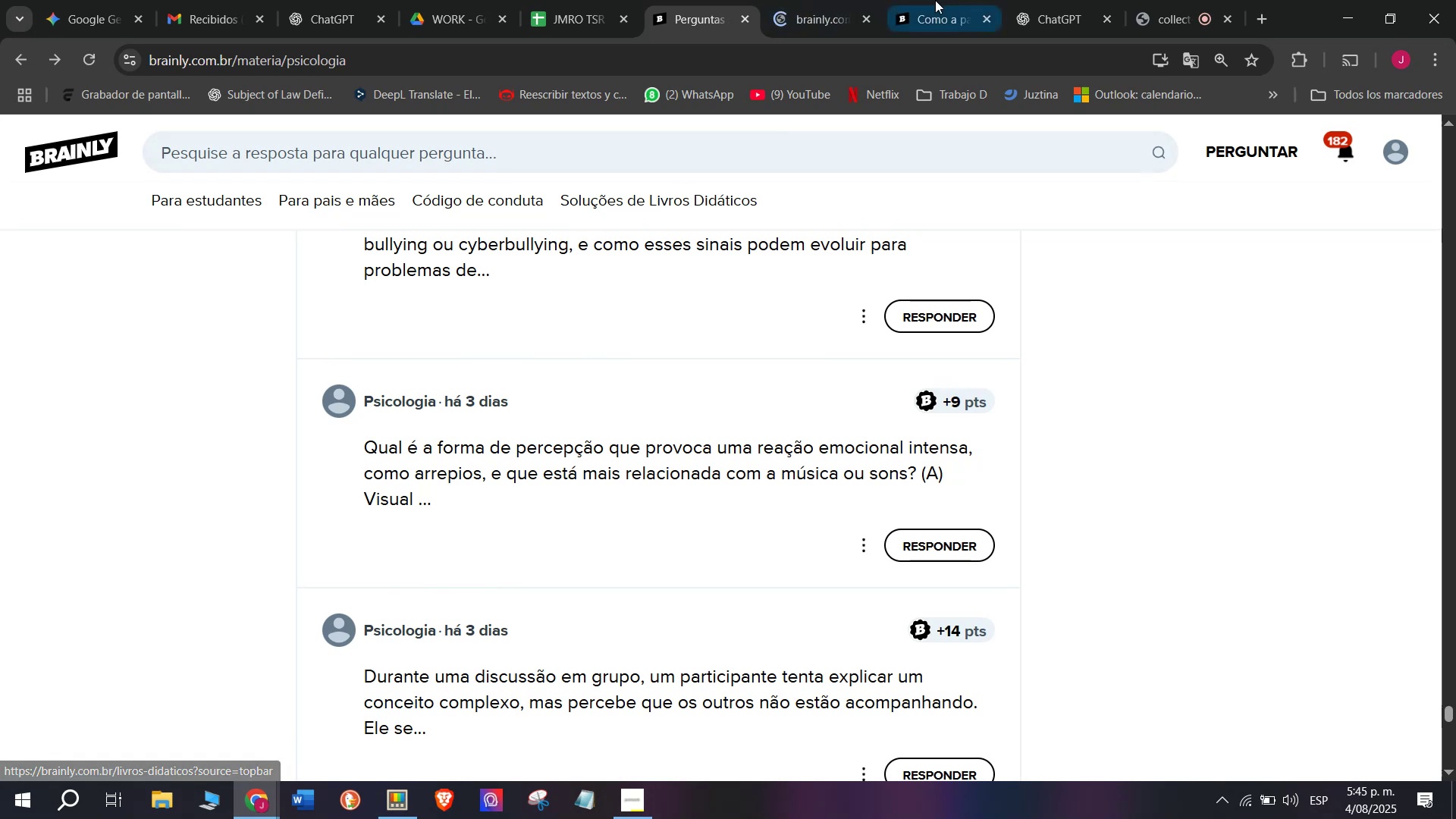 
left_click([943, 0])
 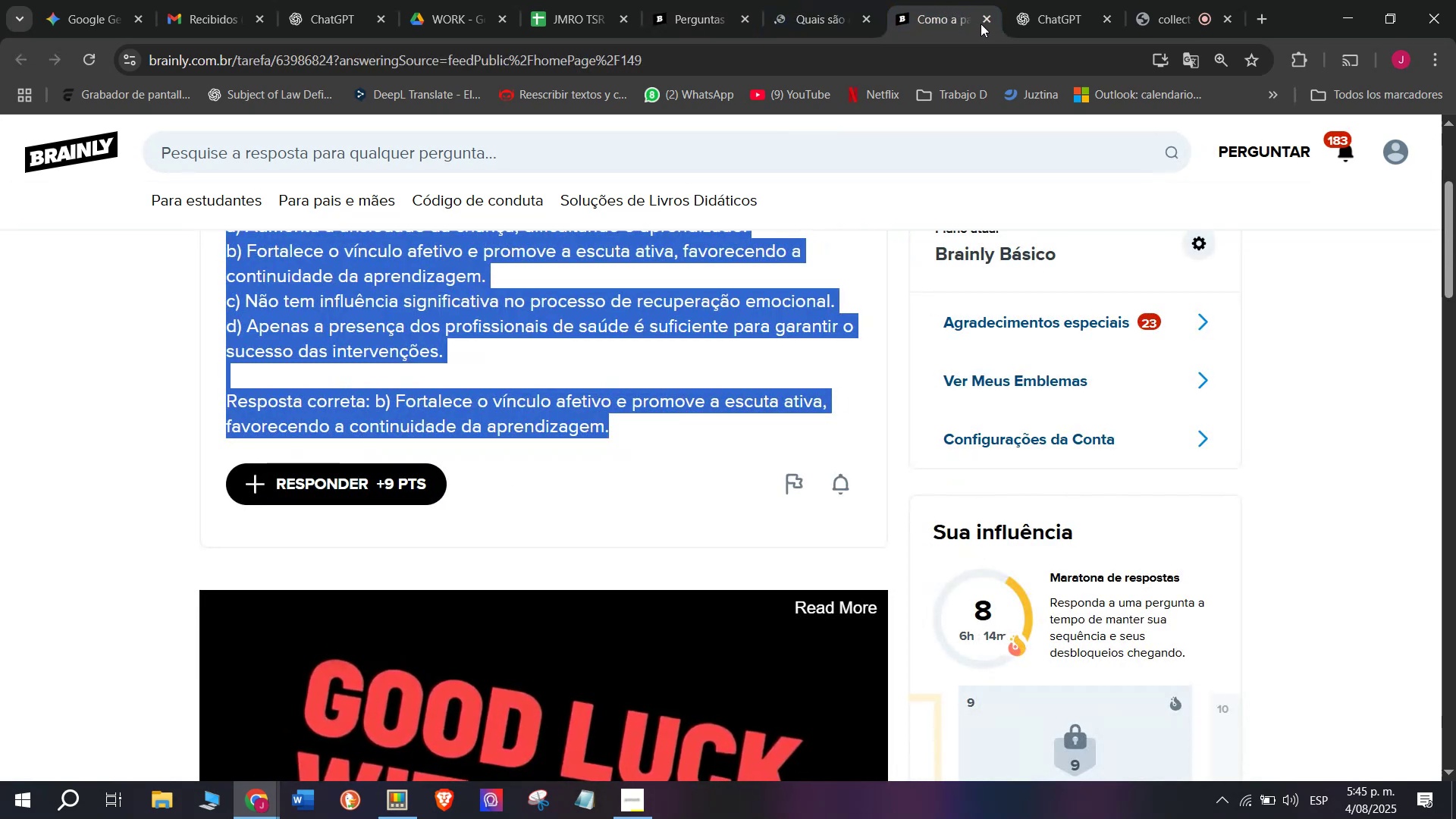 
left_click([981, 23])
 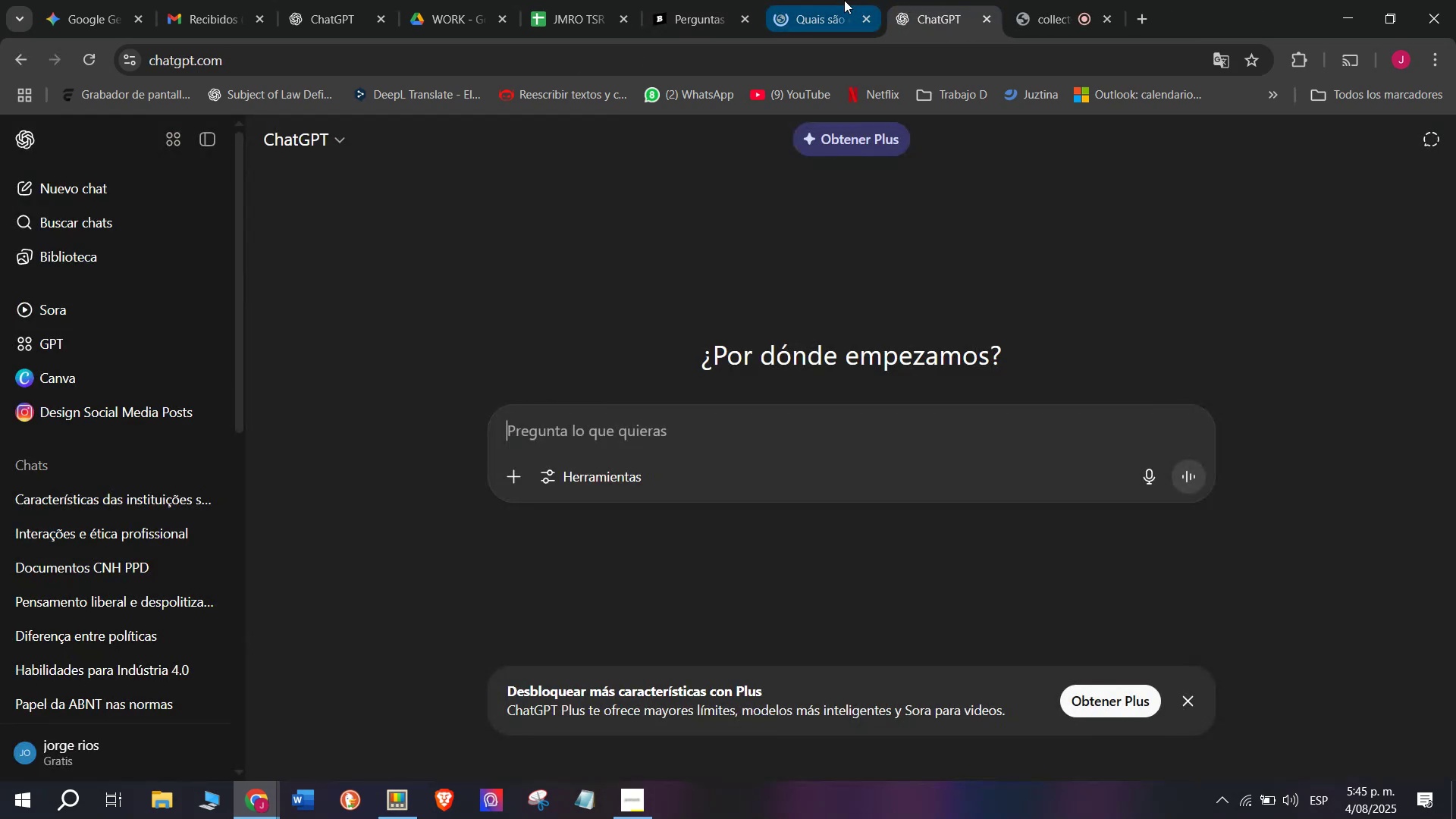 
left_click([841, 0])
 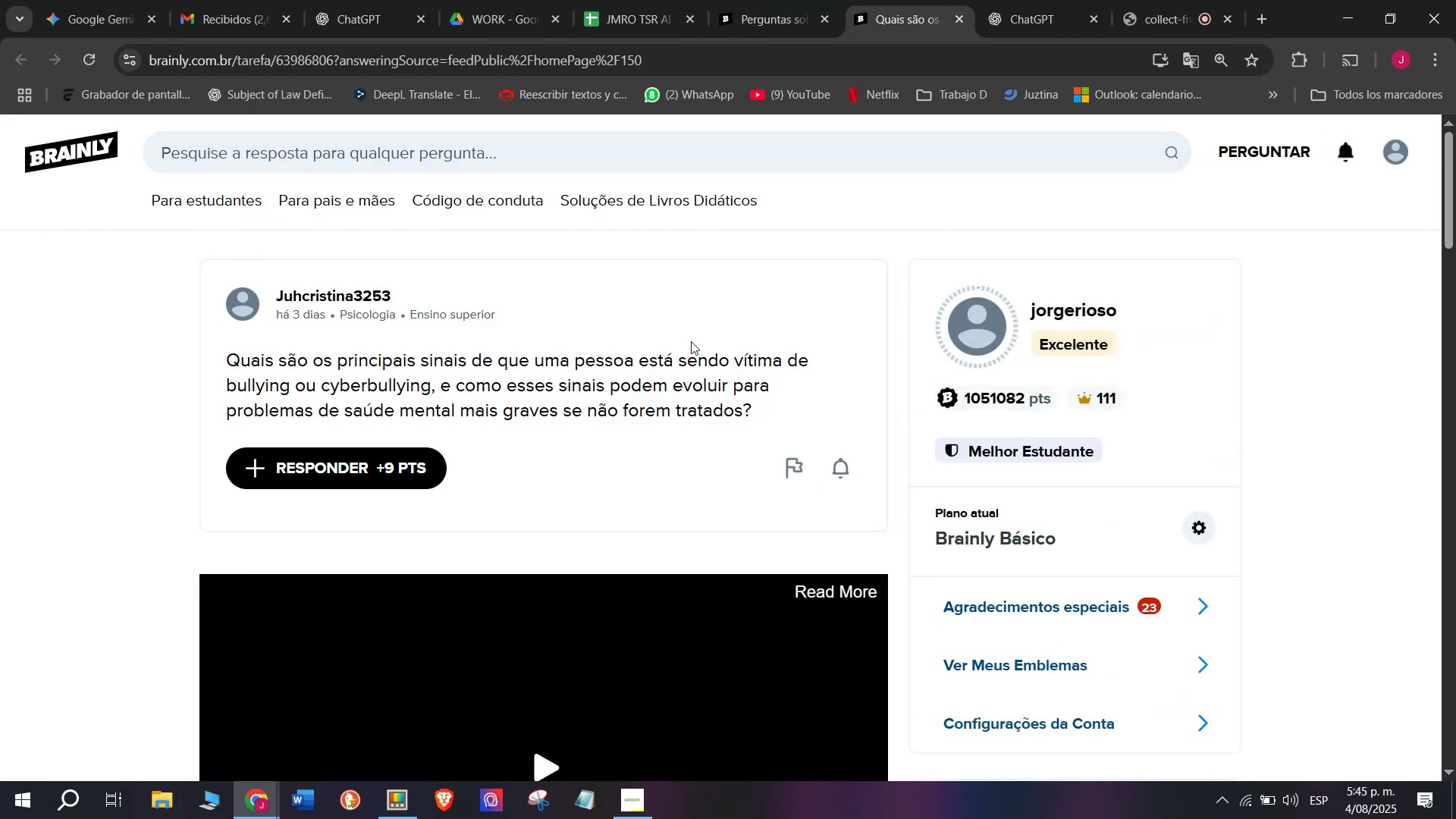 
double_click([654, 398])
 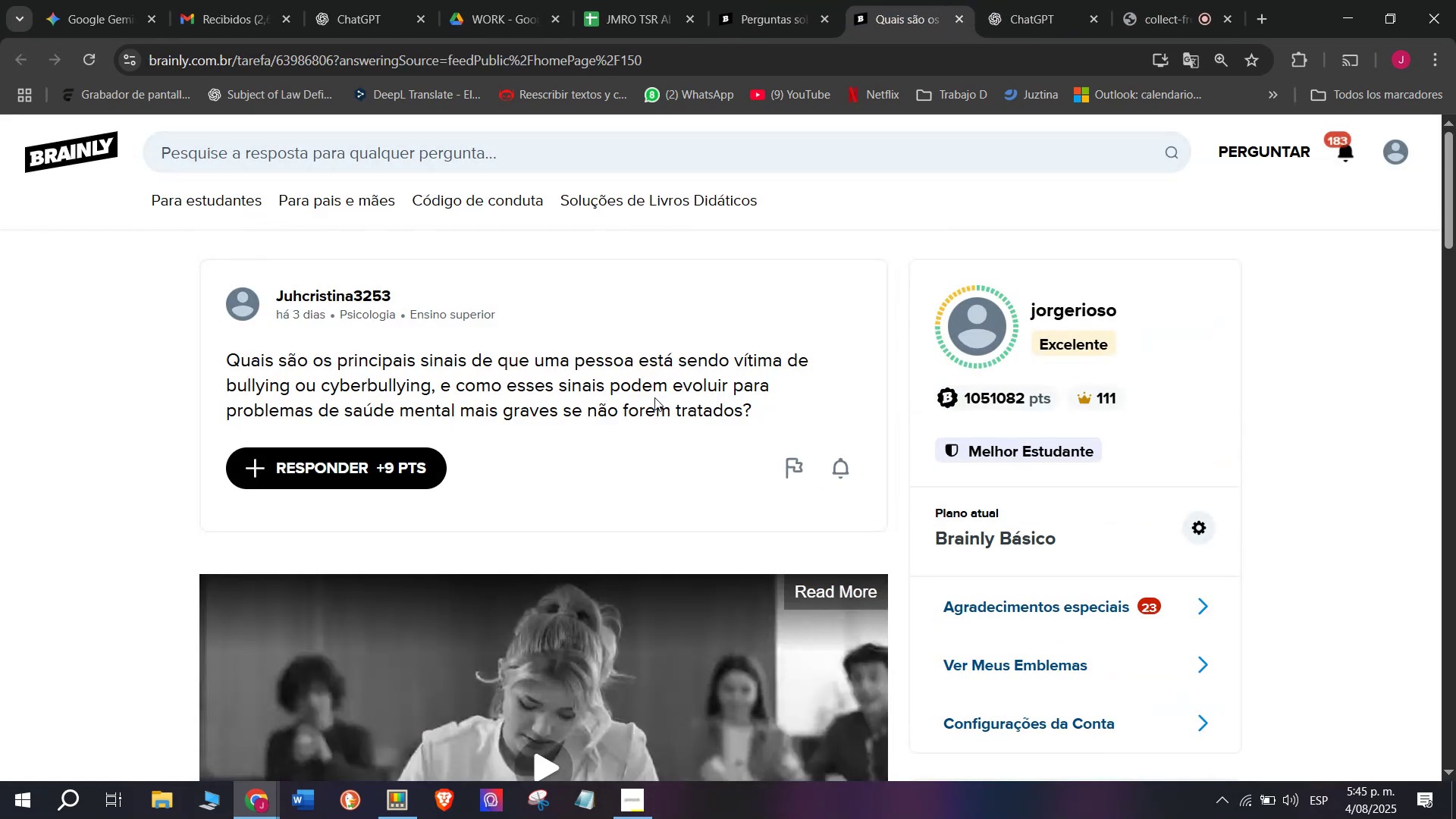 
triple_click([654, 397])
 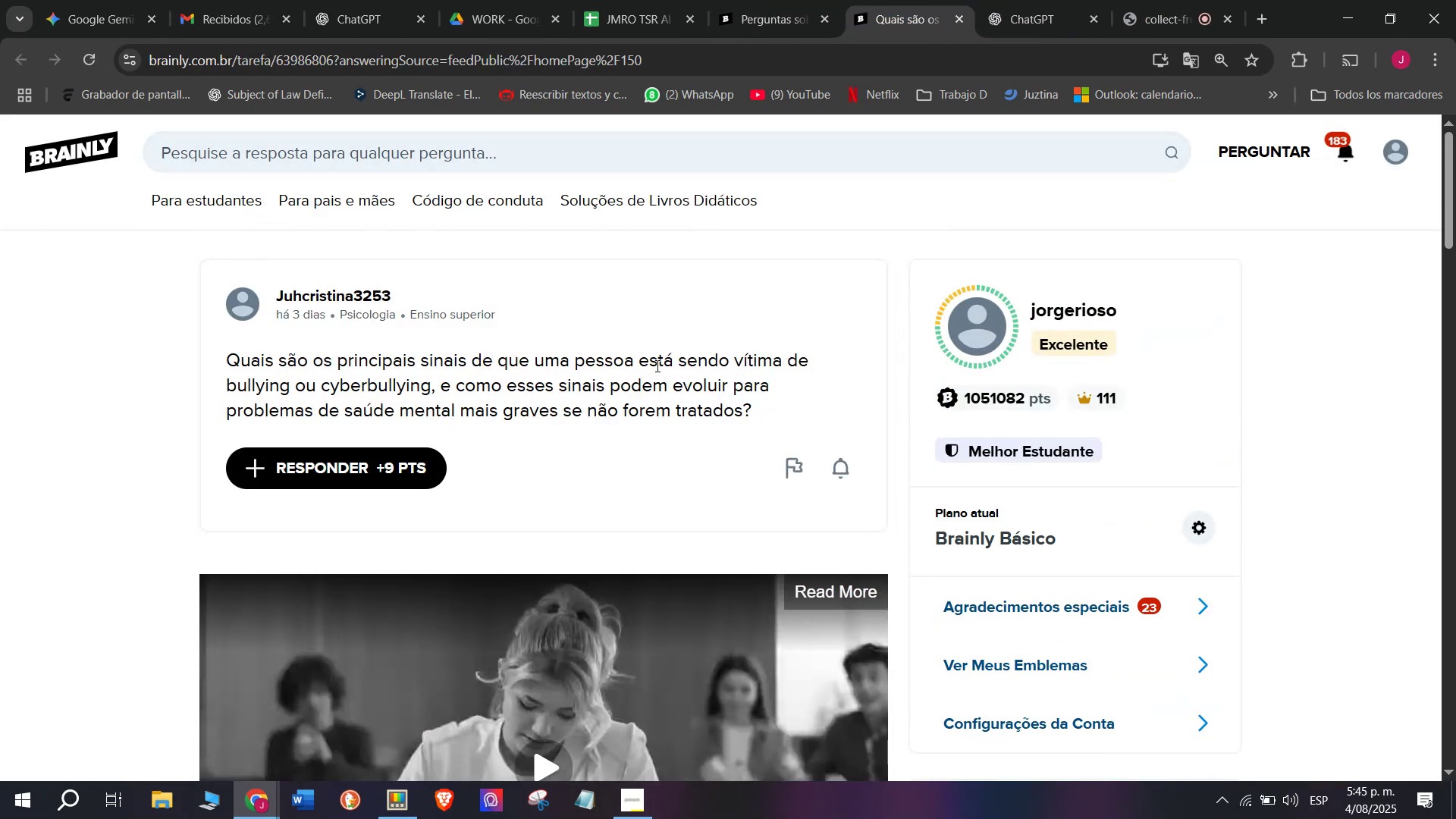 
triple_click([656, 366])
 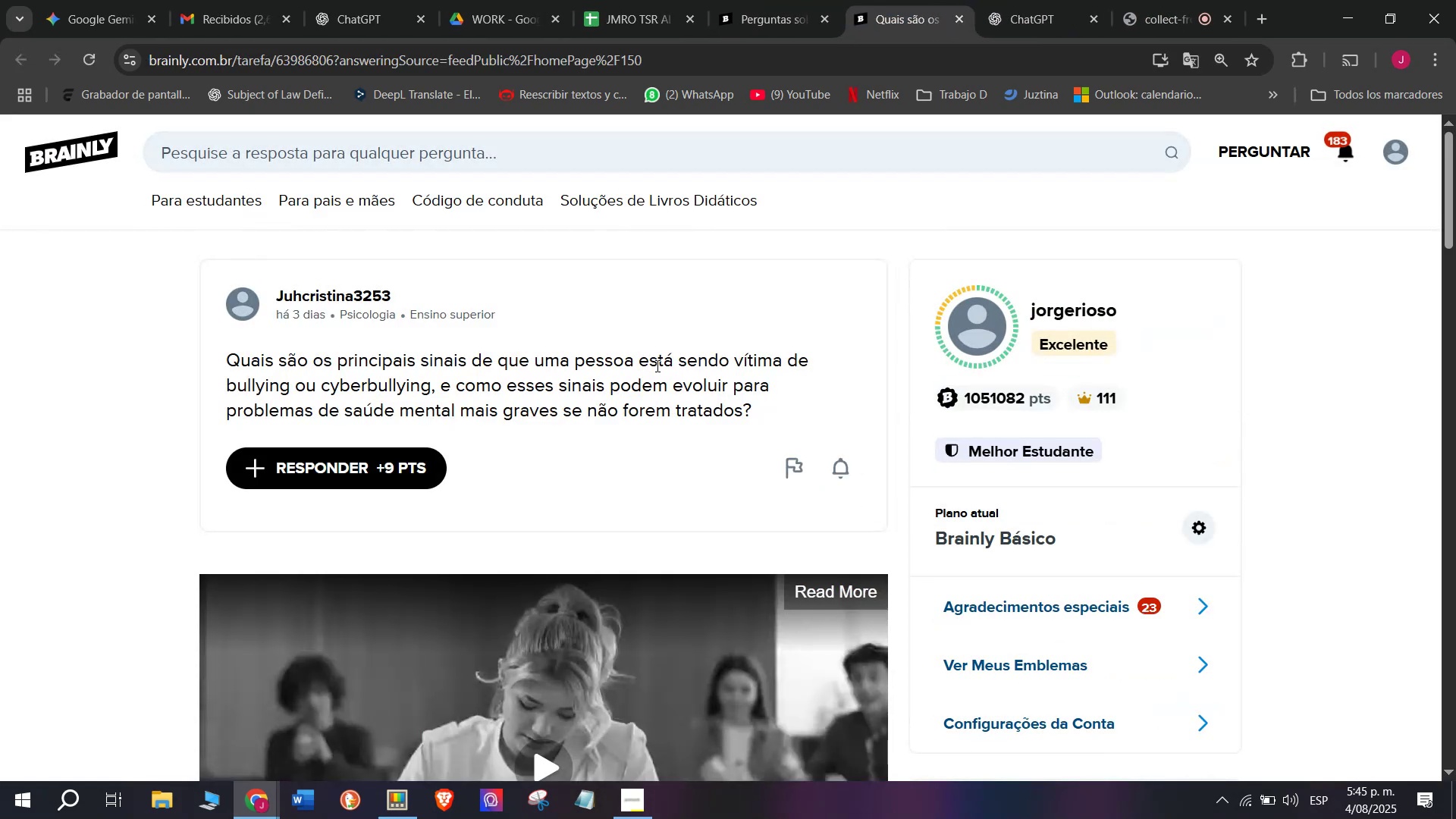 
triple_click([656, 366])
 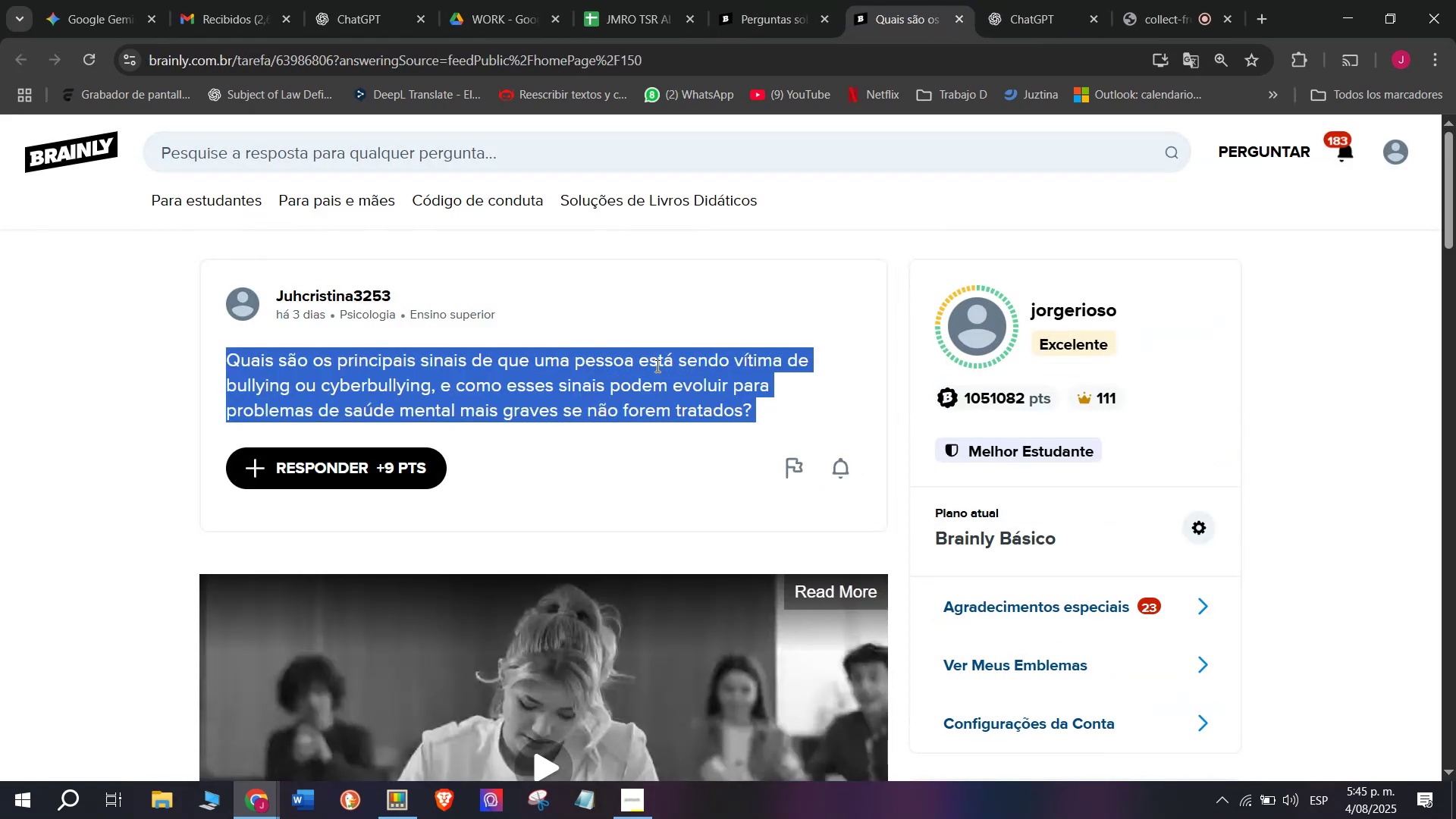 
triple_click([656, 366])
 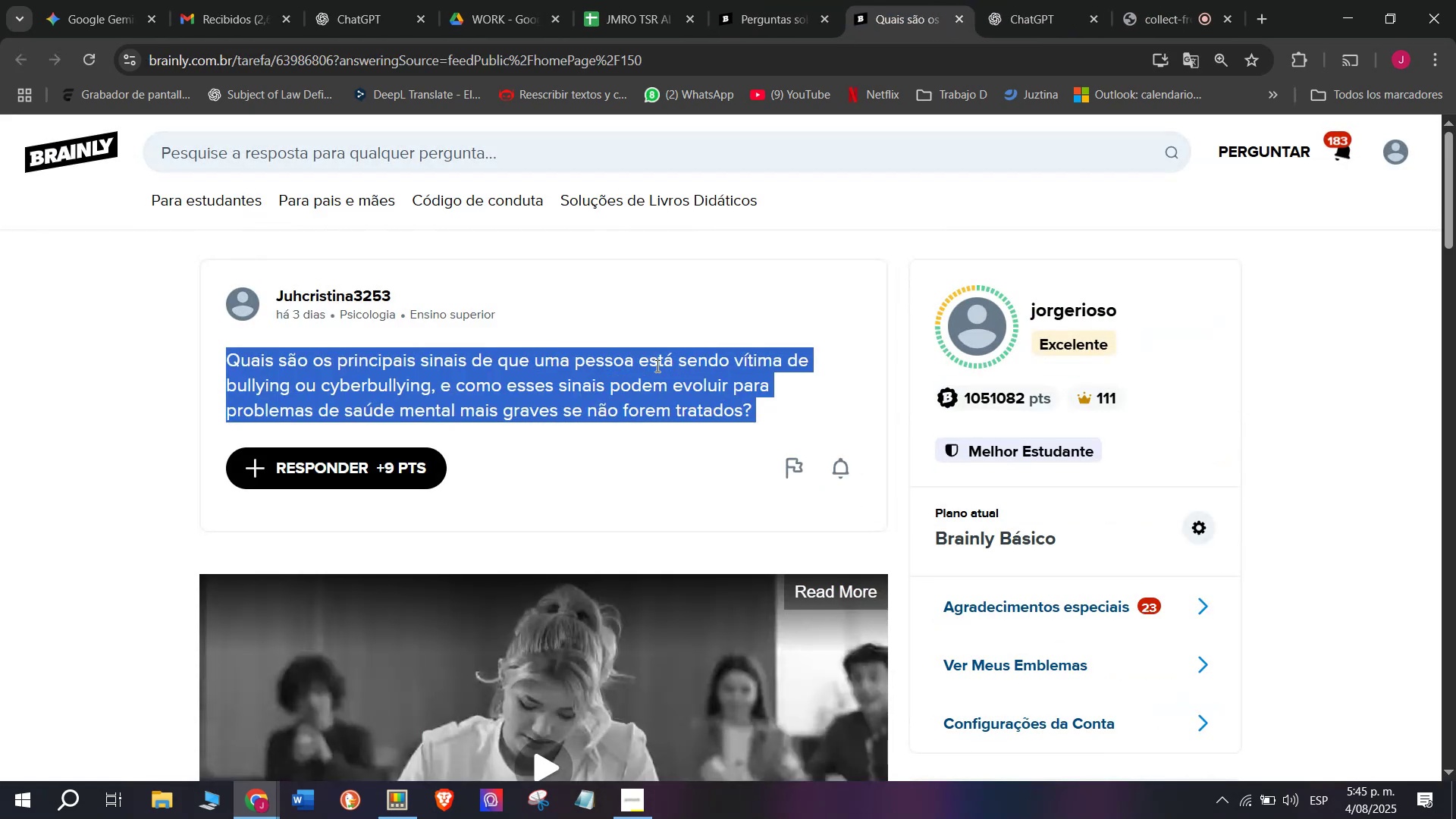 
key(Control+C)
 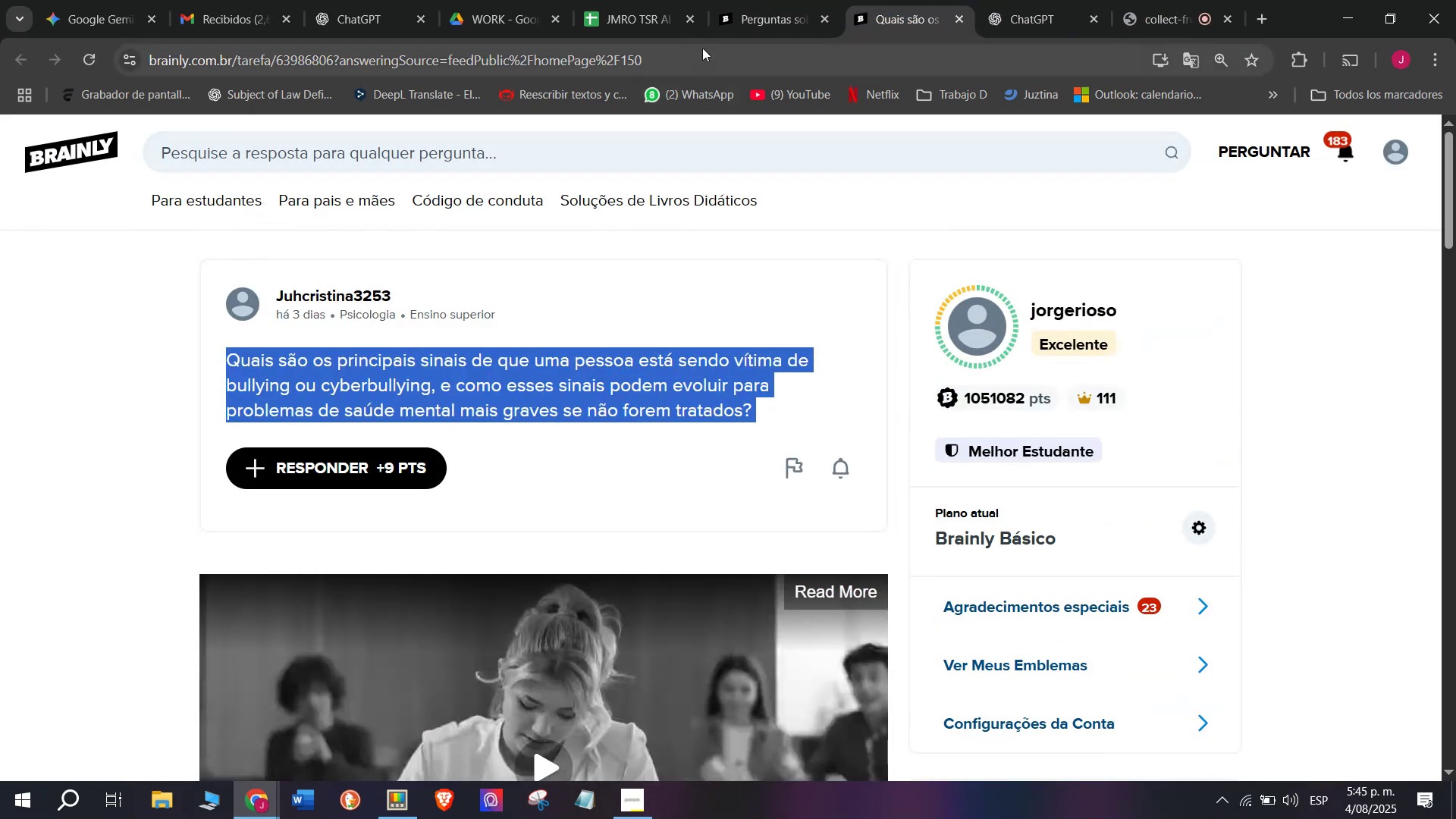 
double_click([702, 49])
 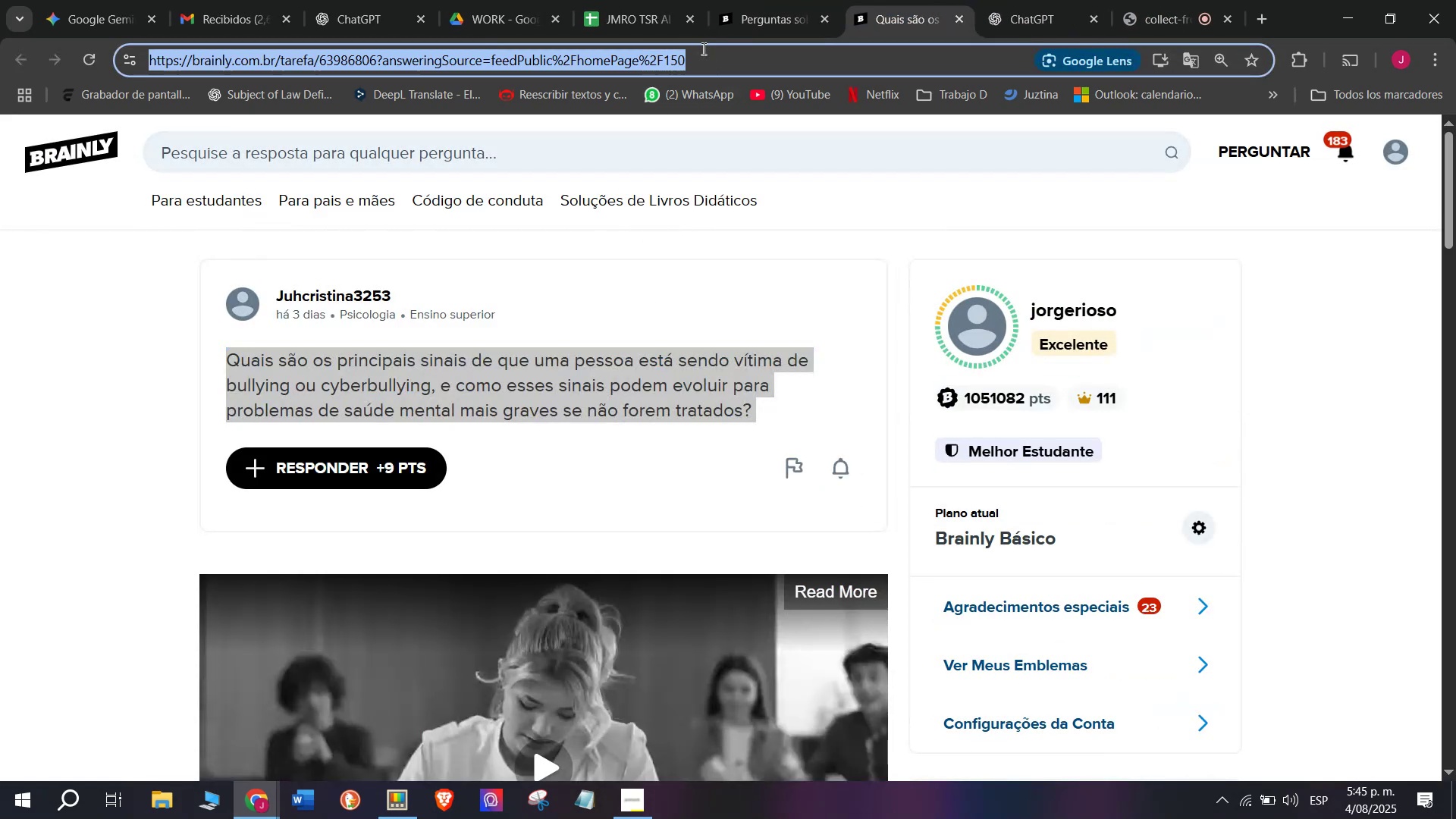 
triple_click([702, 49])
 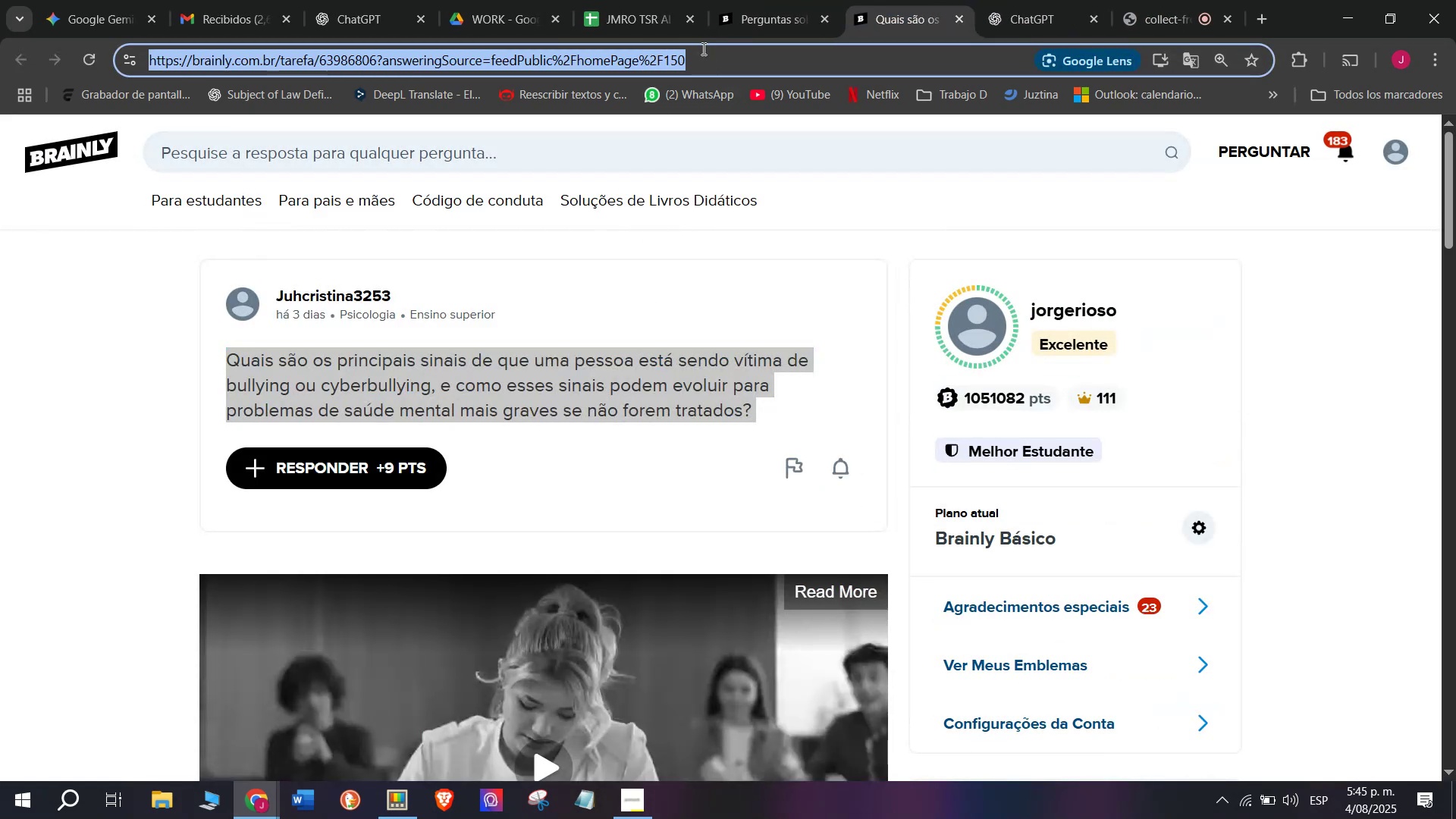 
key(Control+C)
 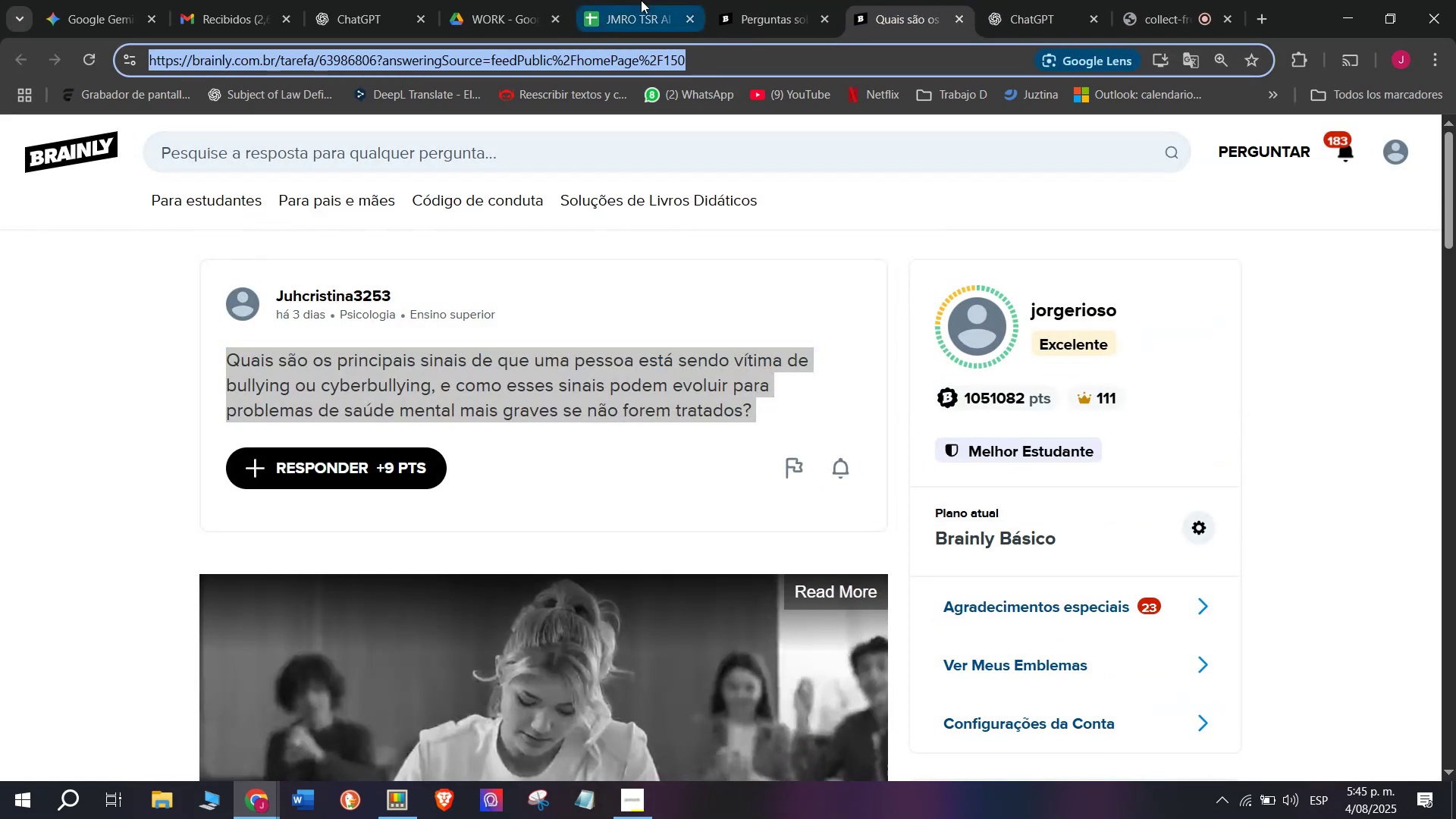 
left_click([640, 0])
 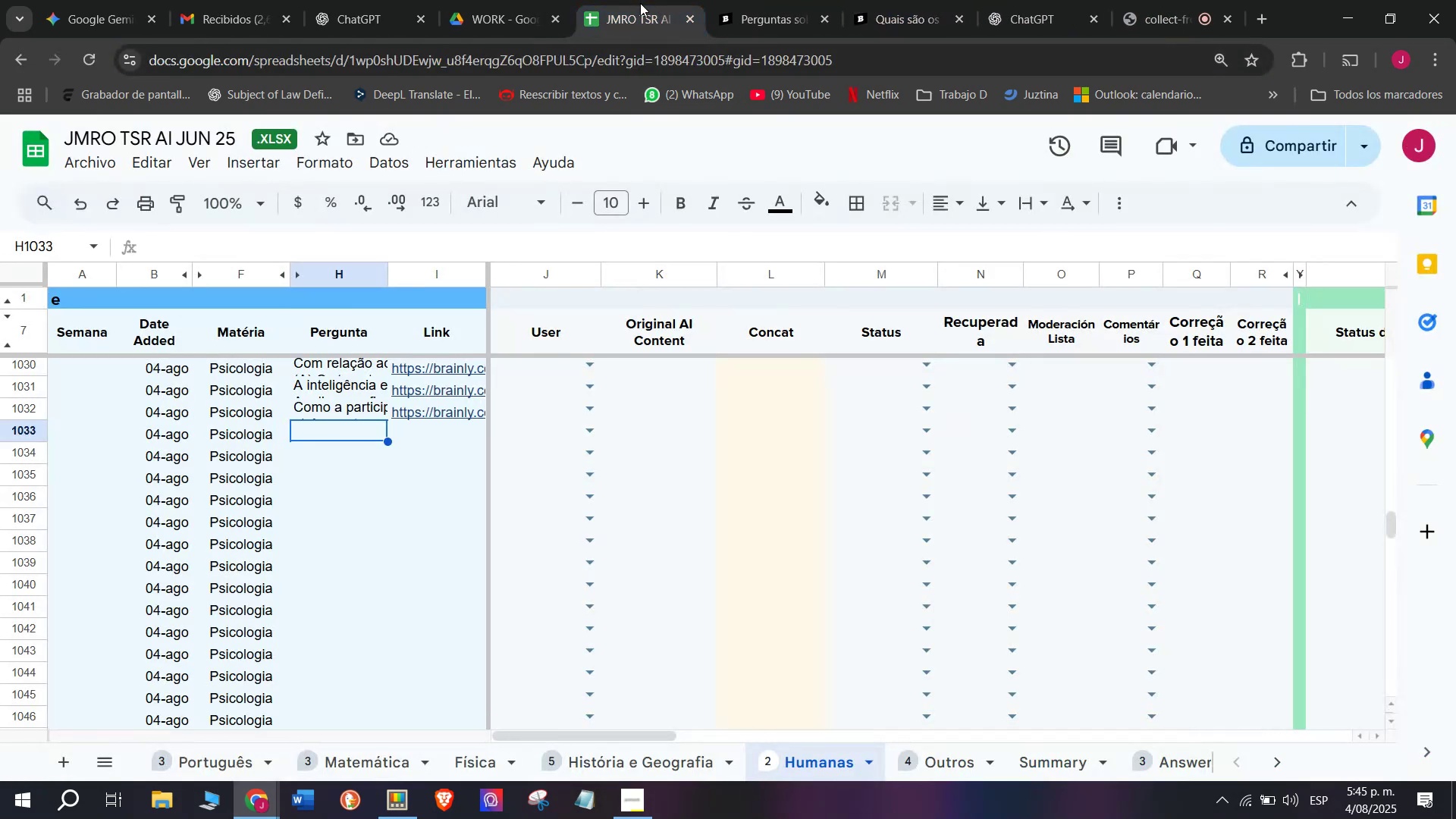 
key(Meta+V)
 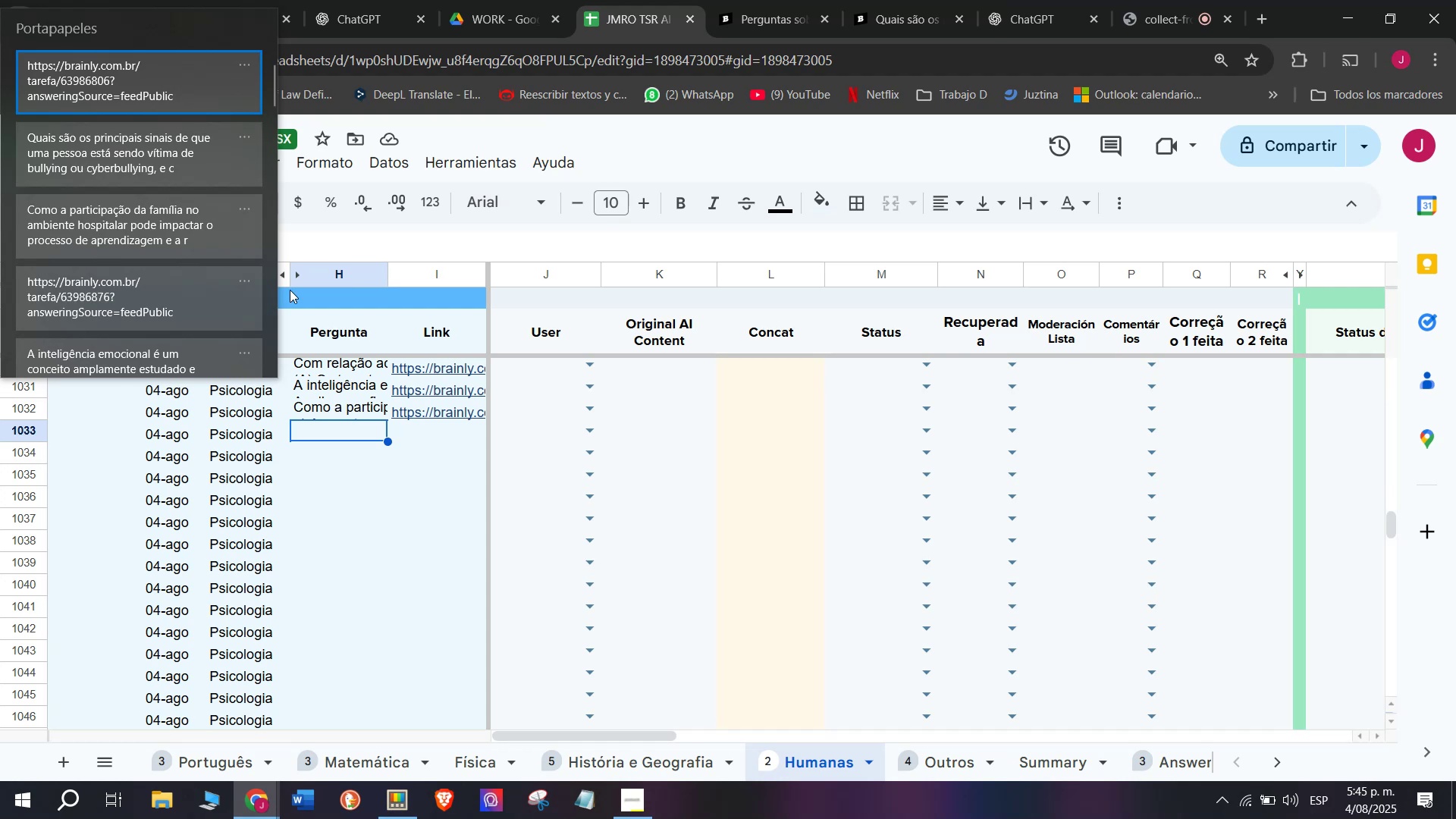 
left_click([358, 435])
 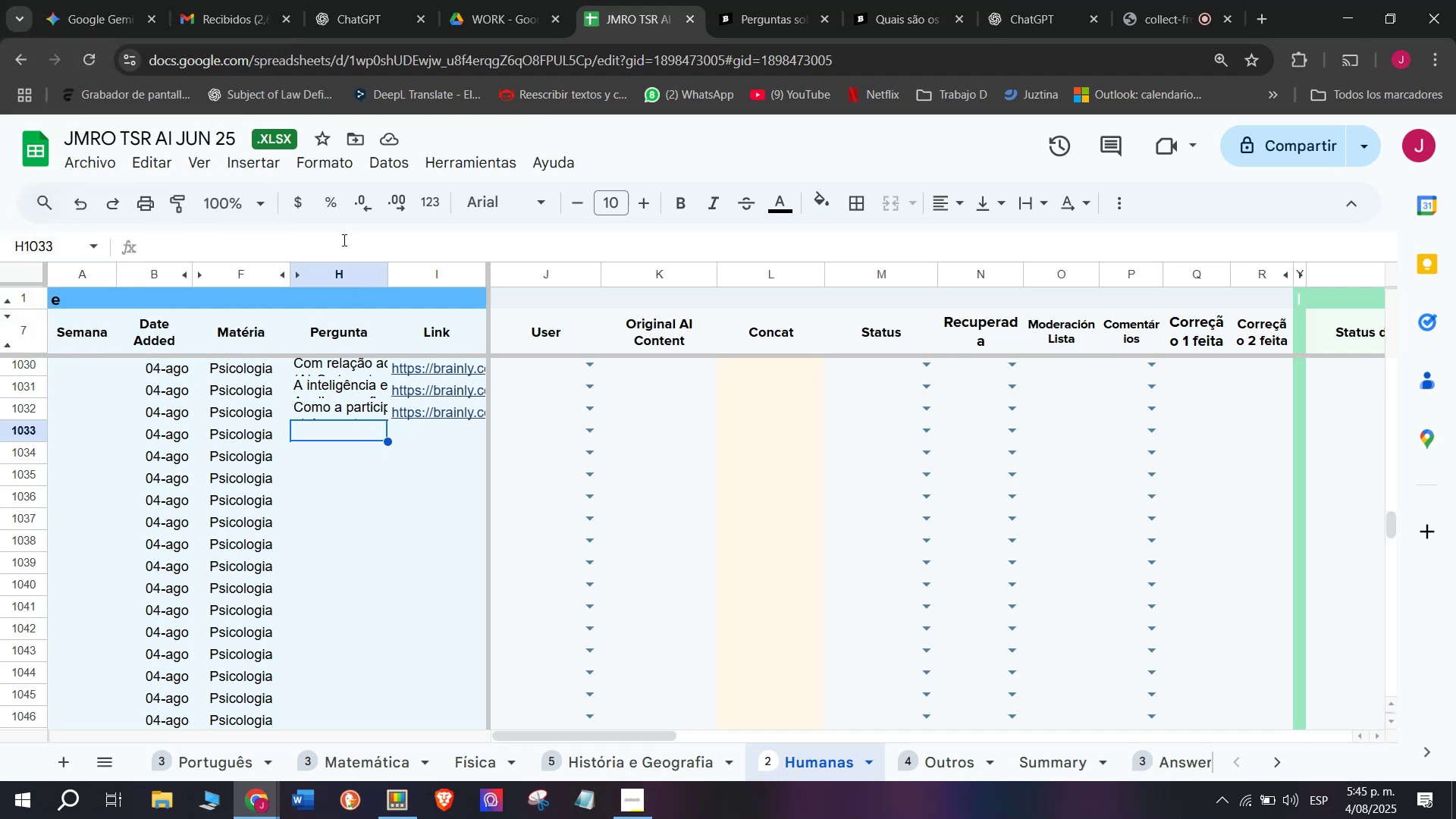 
left_click([343, 241])
 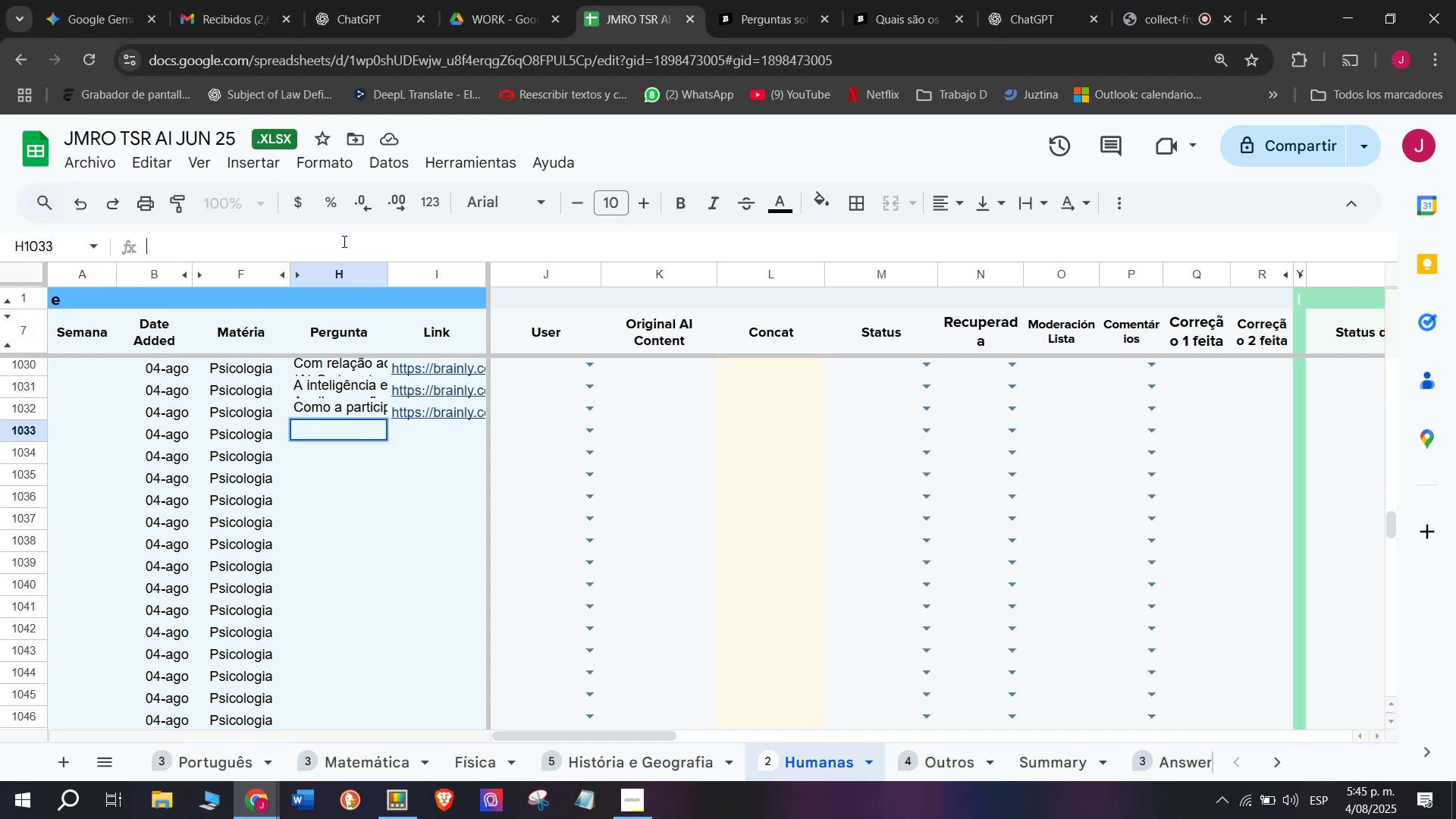 
key(Control+V)
 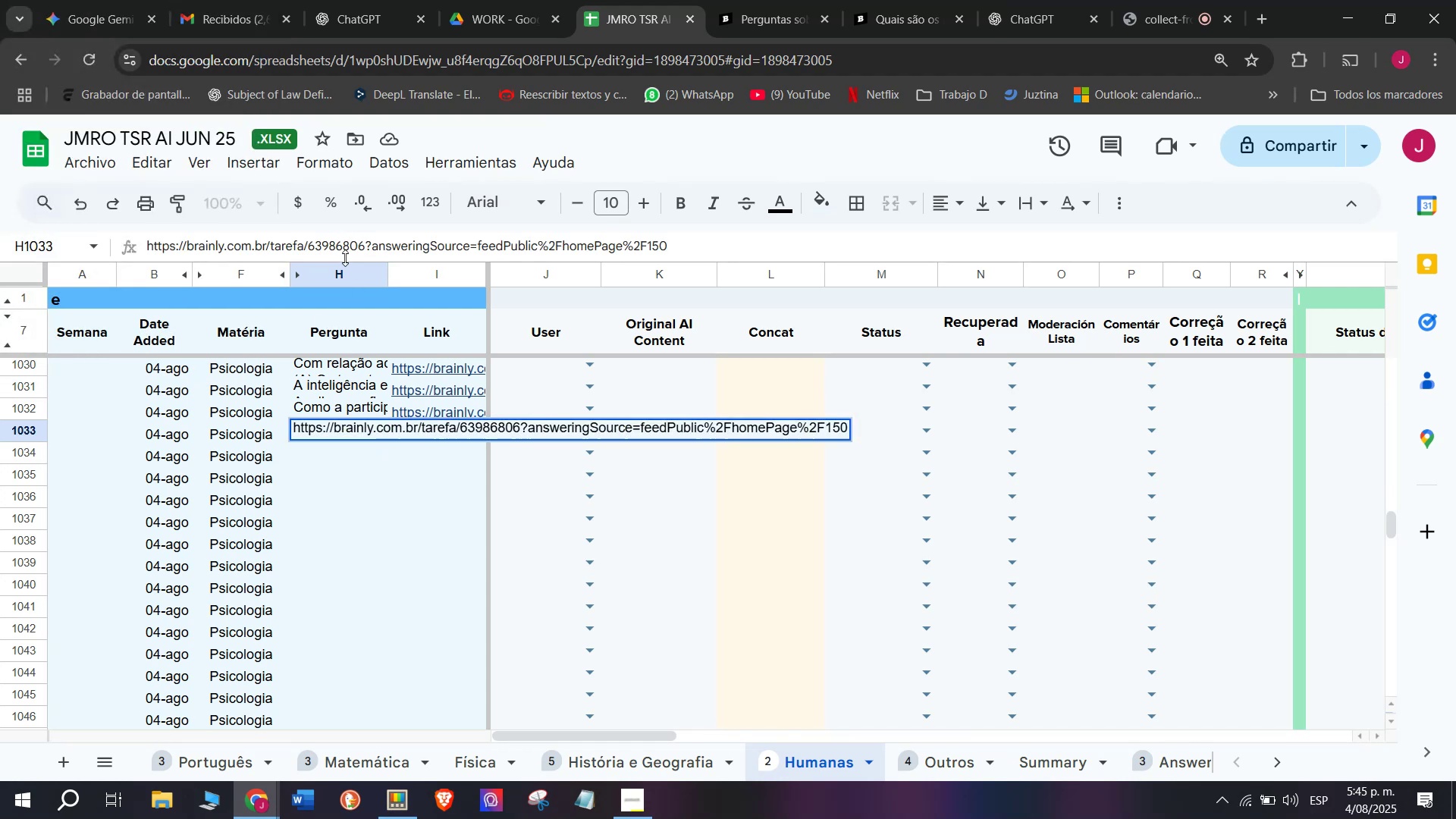 
key(Control+ControlLeft)
 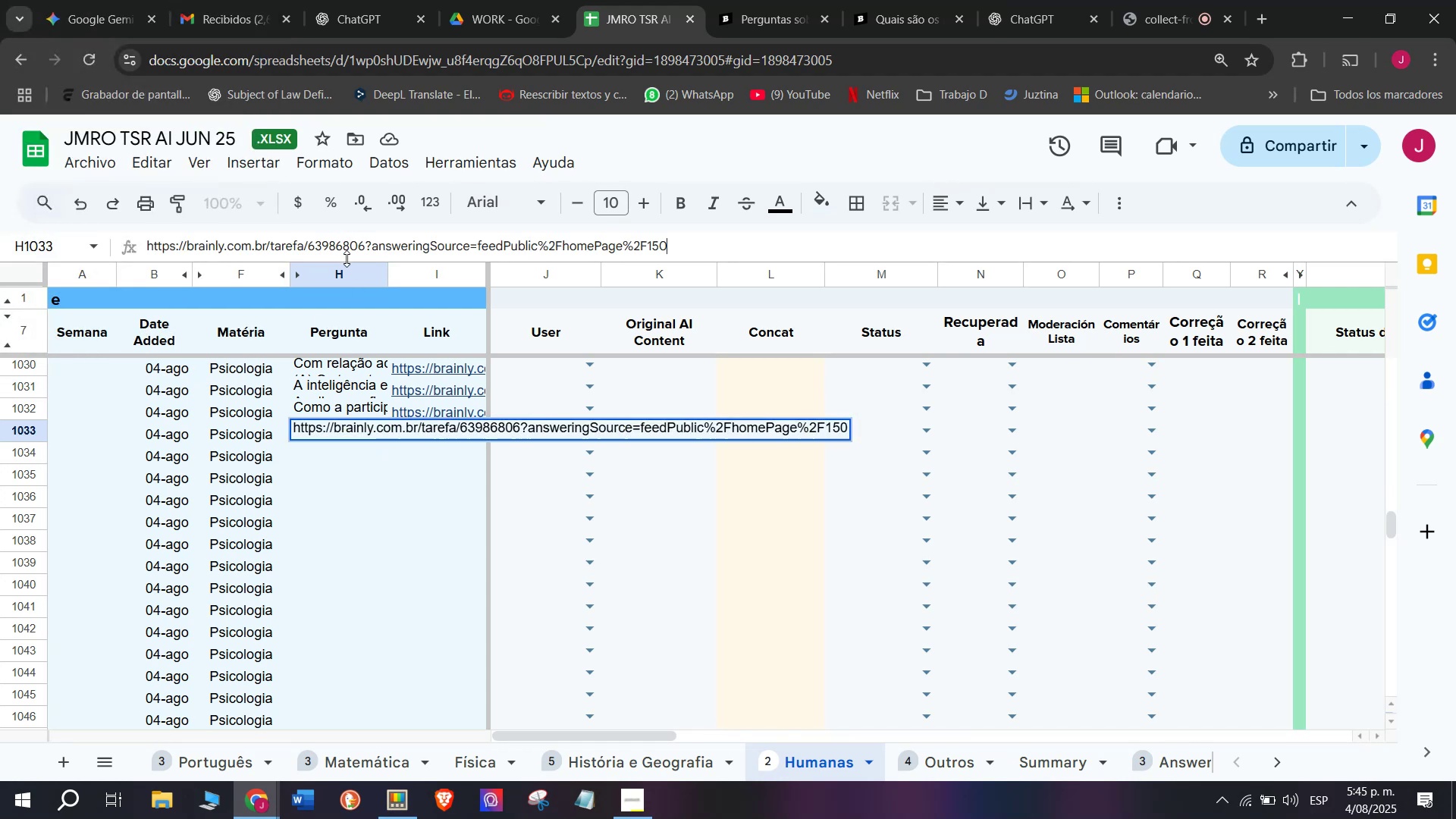 
key(Control+Z)
 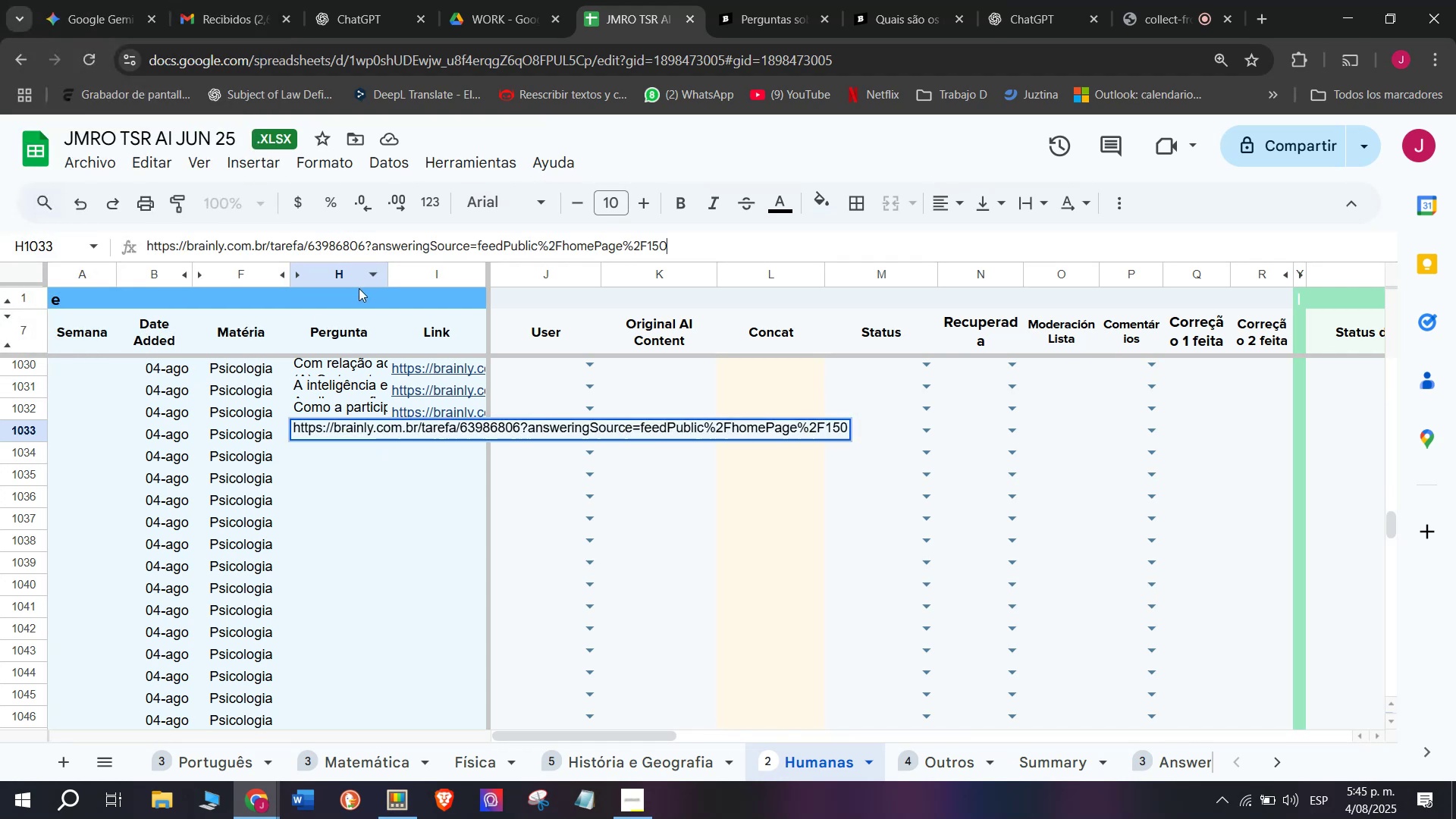 
key(Control+Z)
 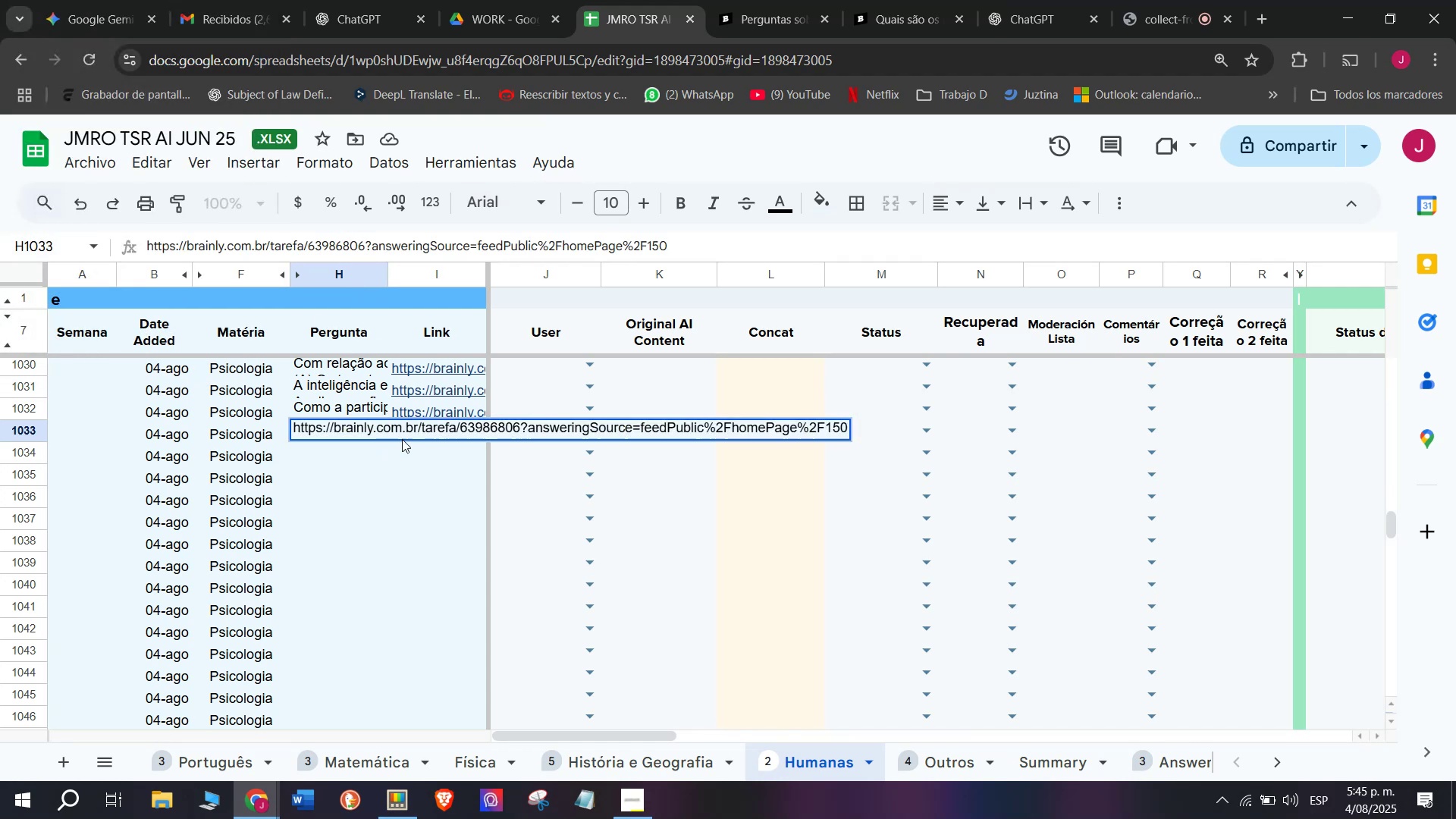 
left_click([402, 463])
 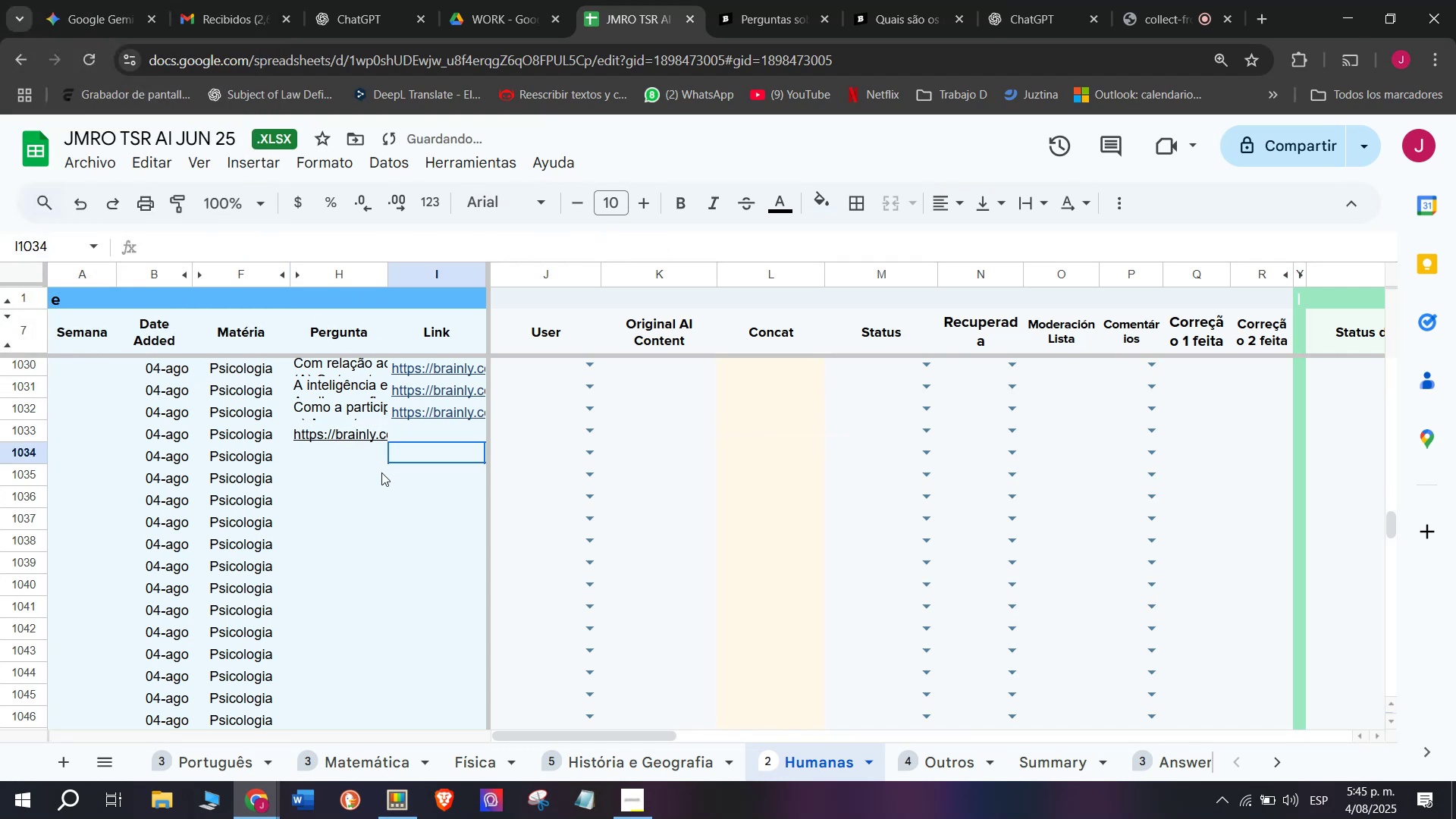 
key(Control+Z)
 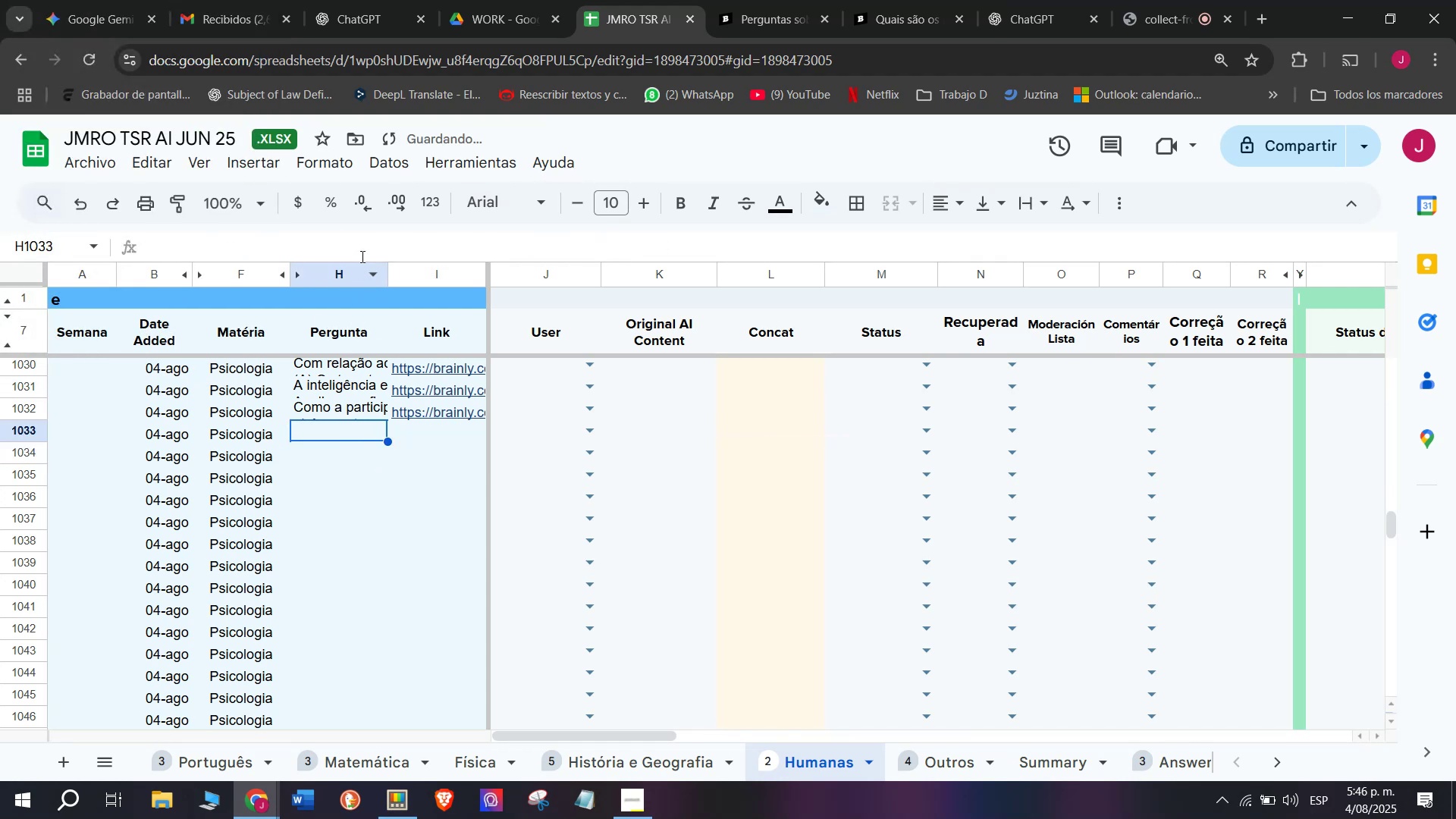 
key(Meta+V)
 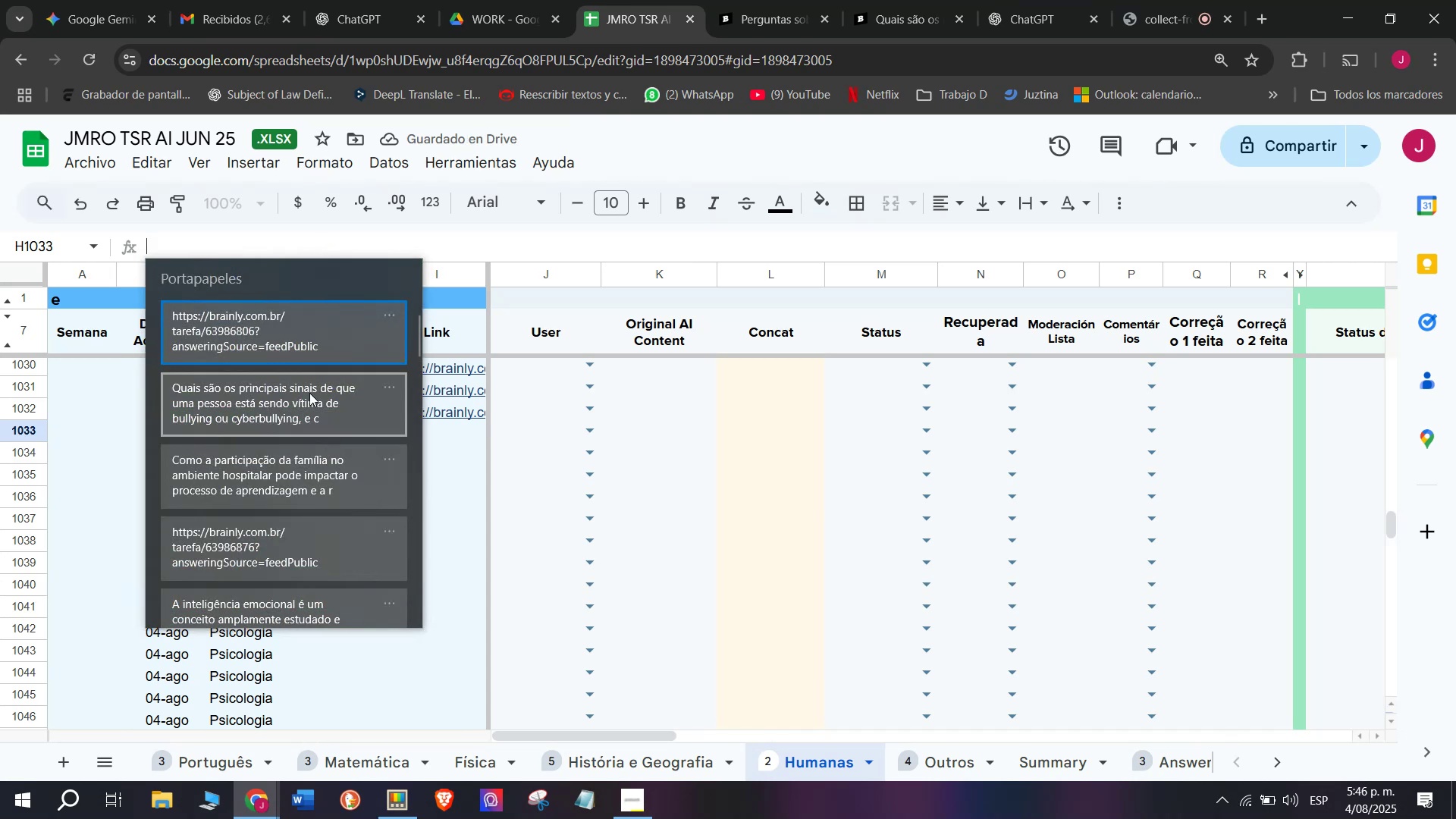 
key(Control+ControlLeft)
 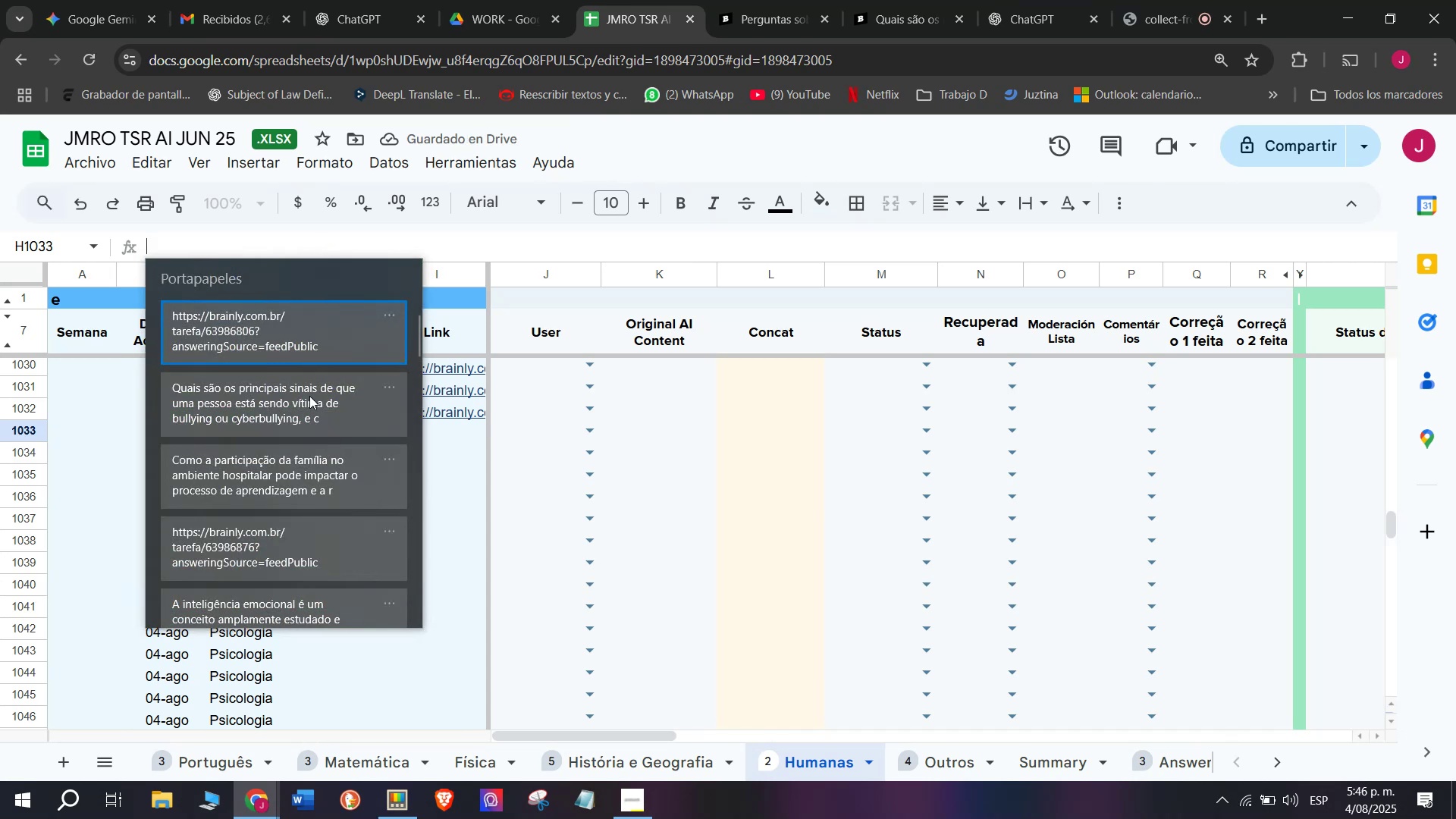 
key(Control+V)
 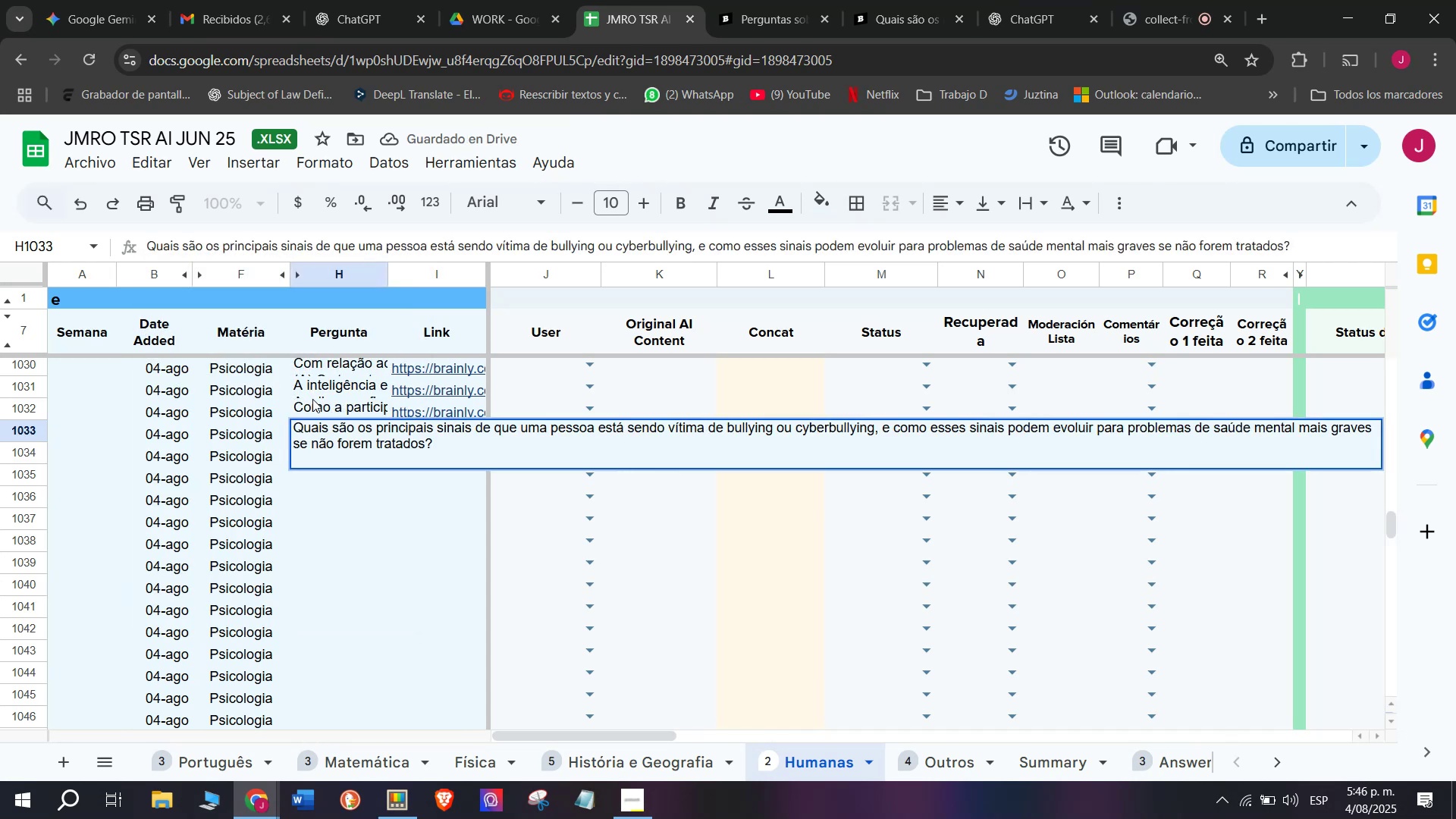 
key(Enter)
 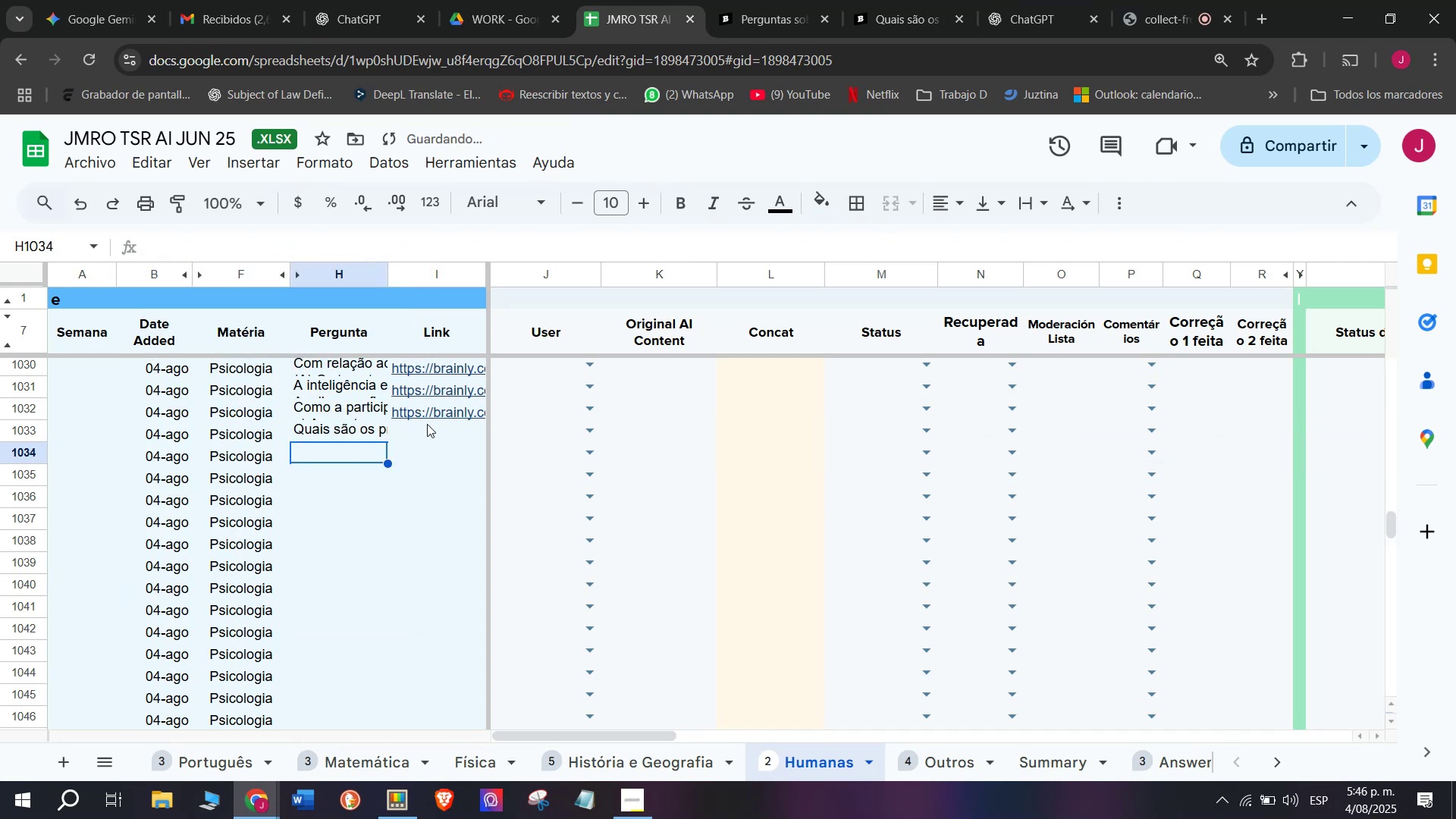 
left_click([428, 424])
 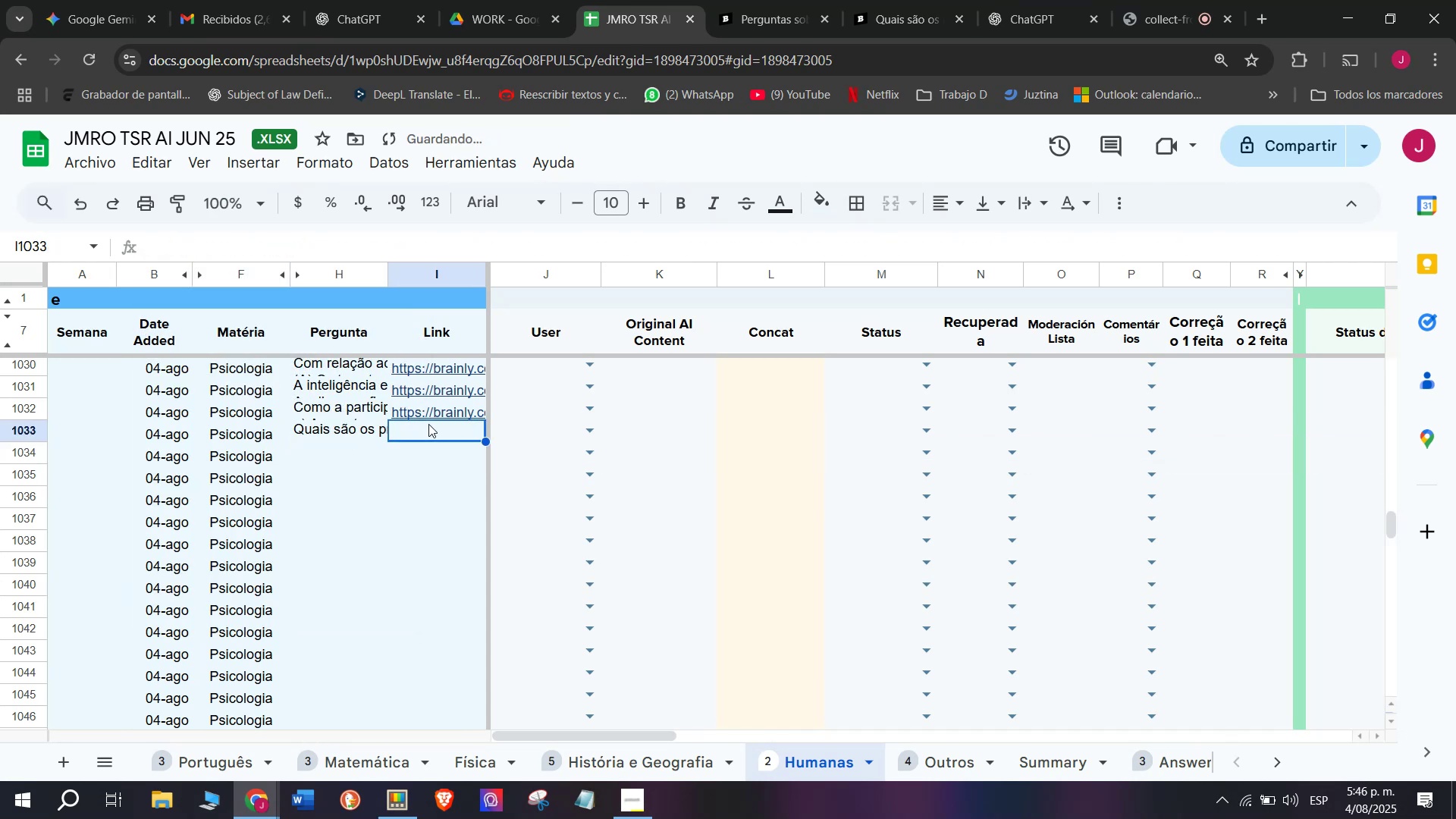 
key(Meta+V)
 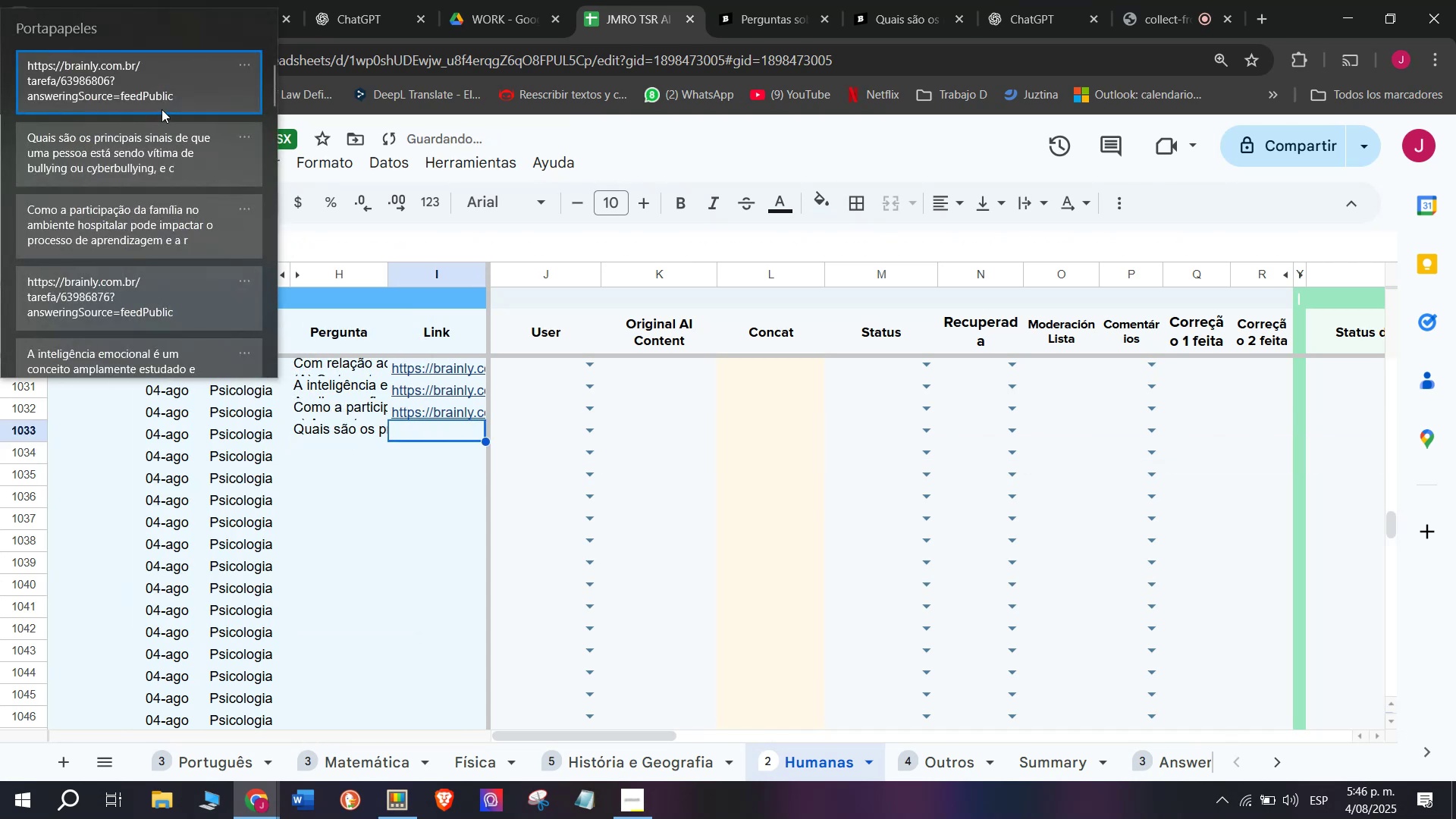 
left_click([160, 108])
 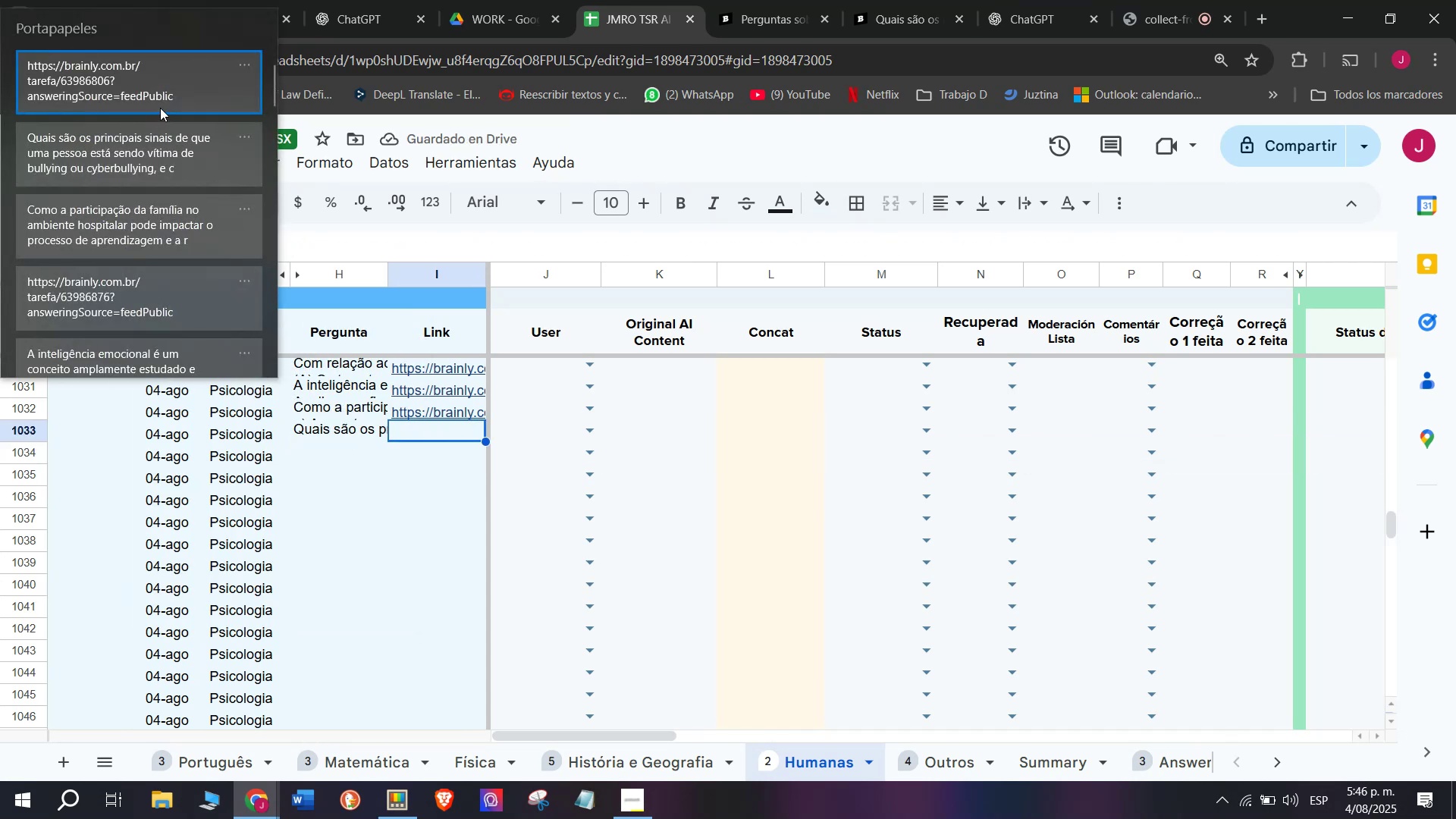 
key(Control+ControlLeft)
 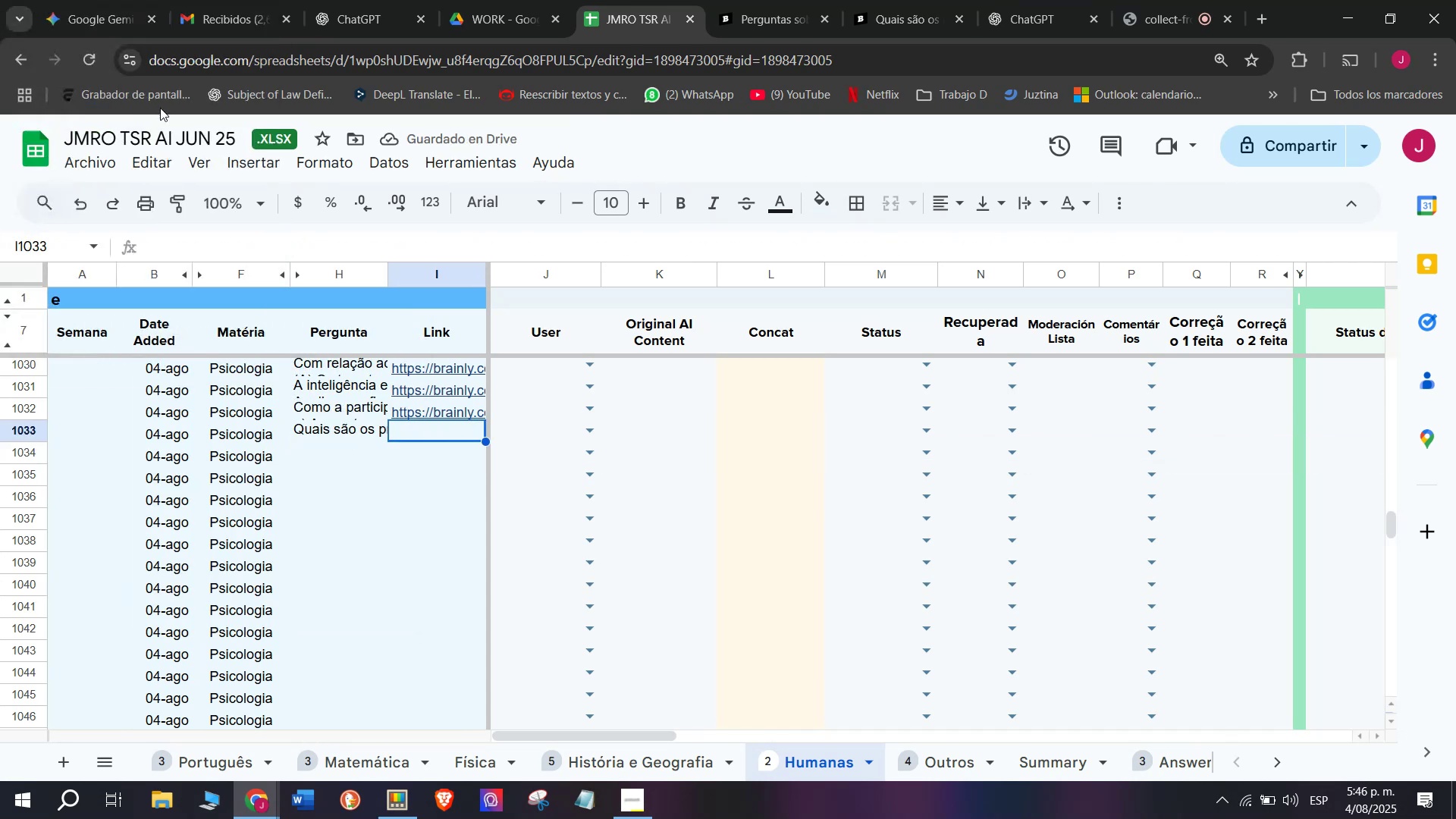 
key(Control+V)
 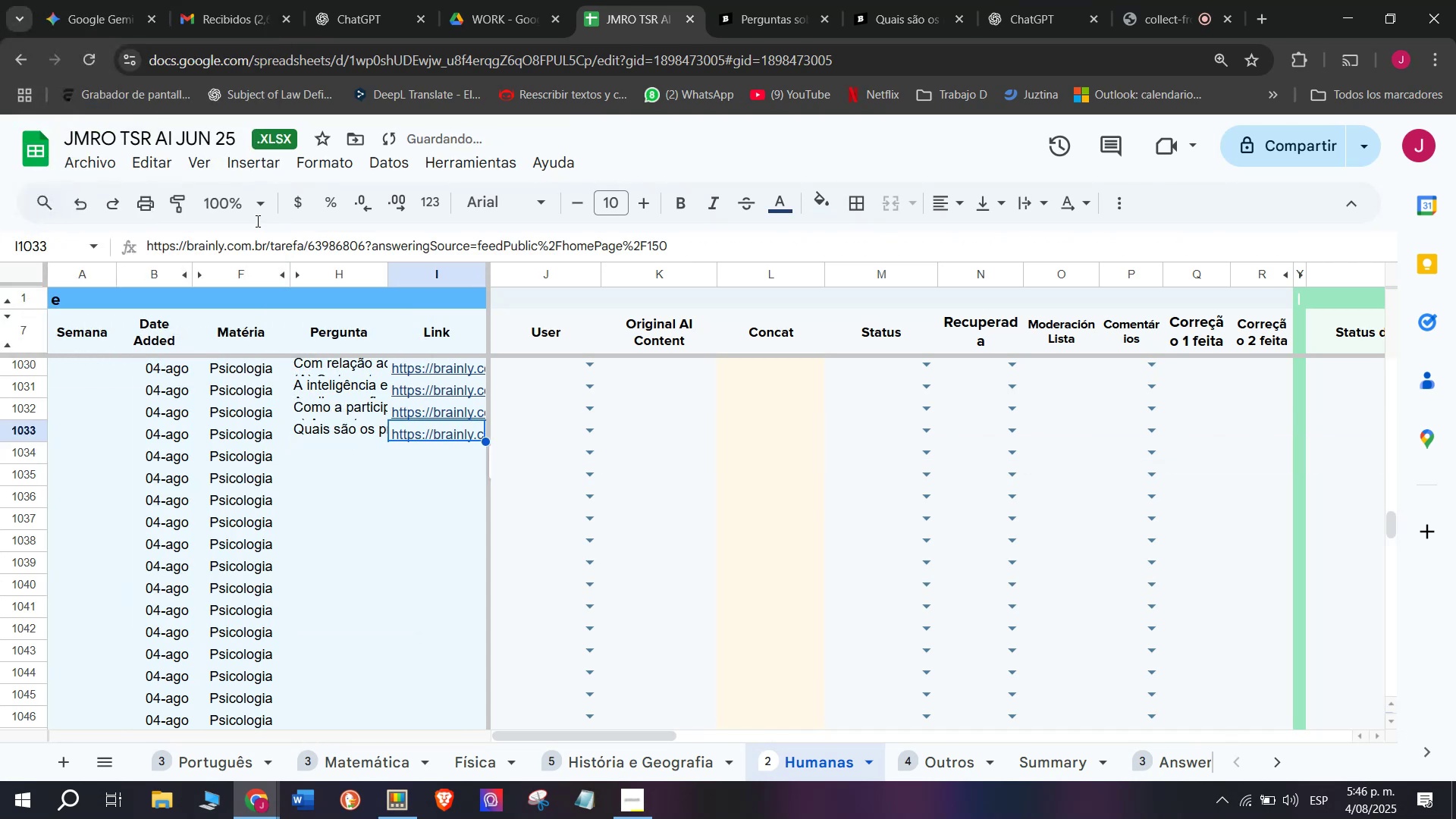 
key(Enter)
 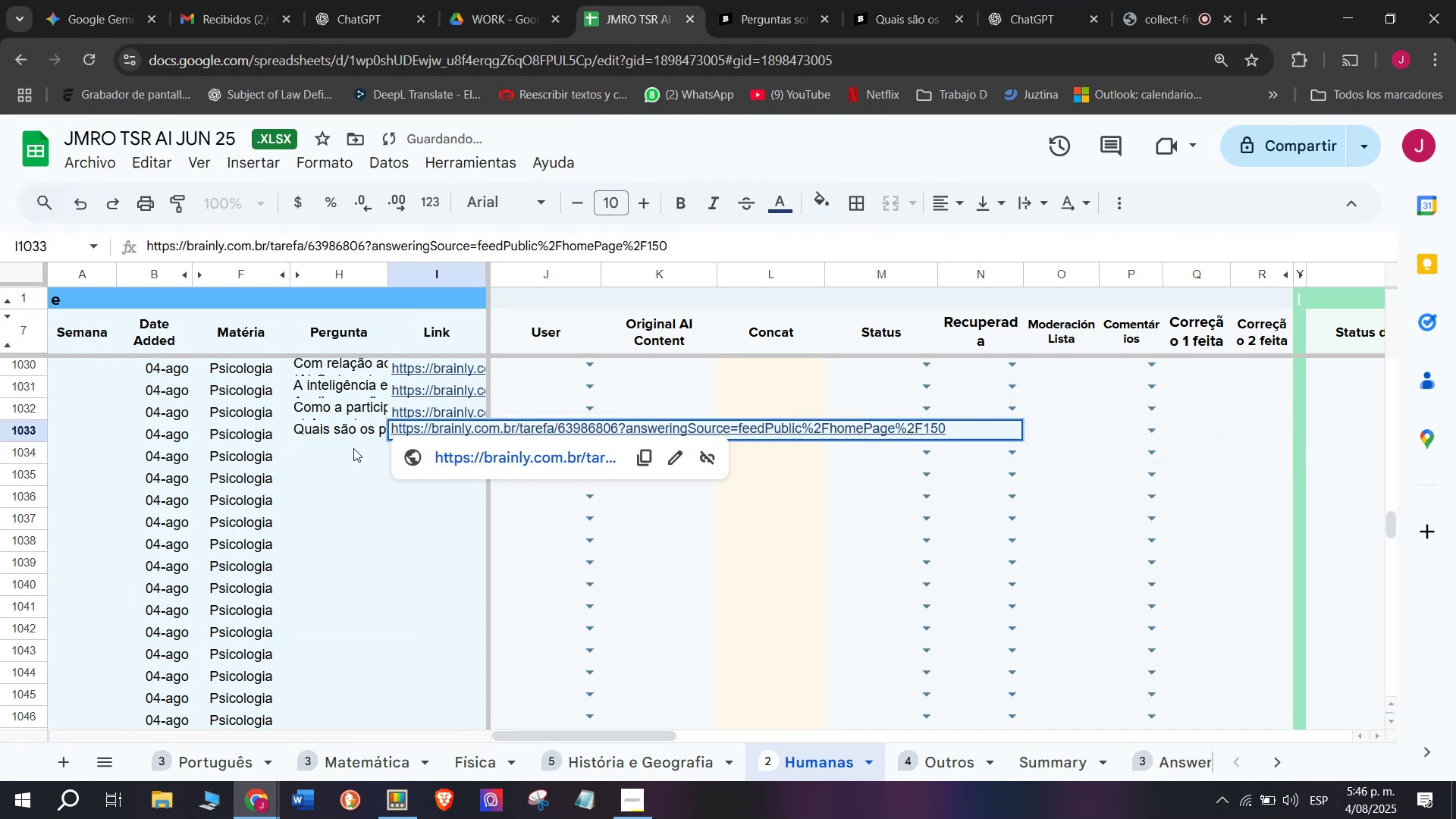 
left_click([341, 448])
 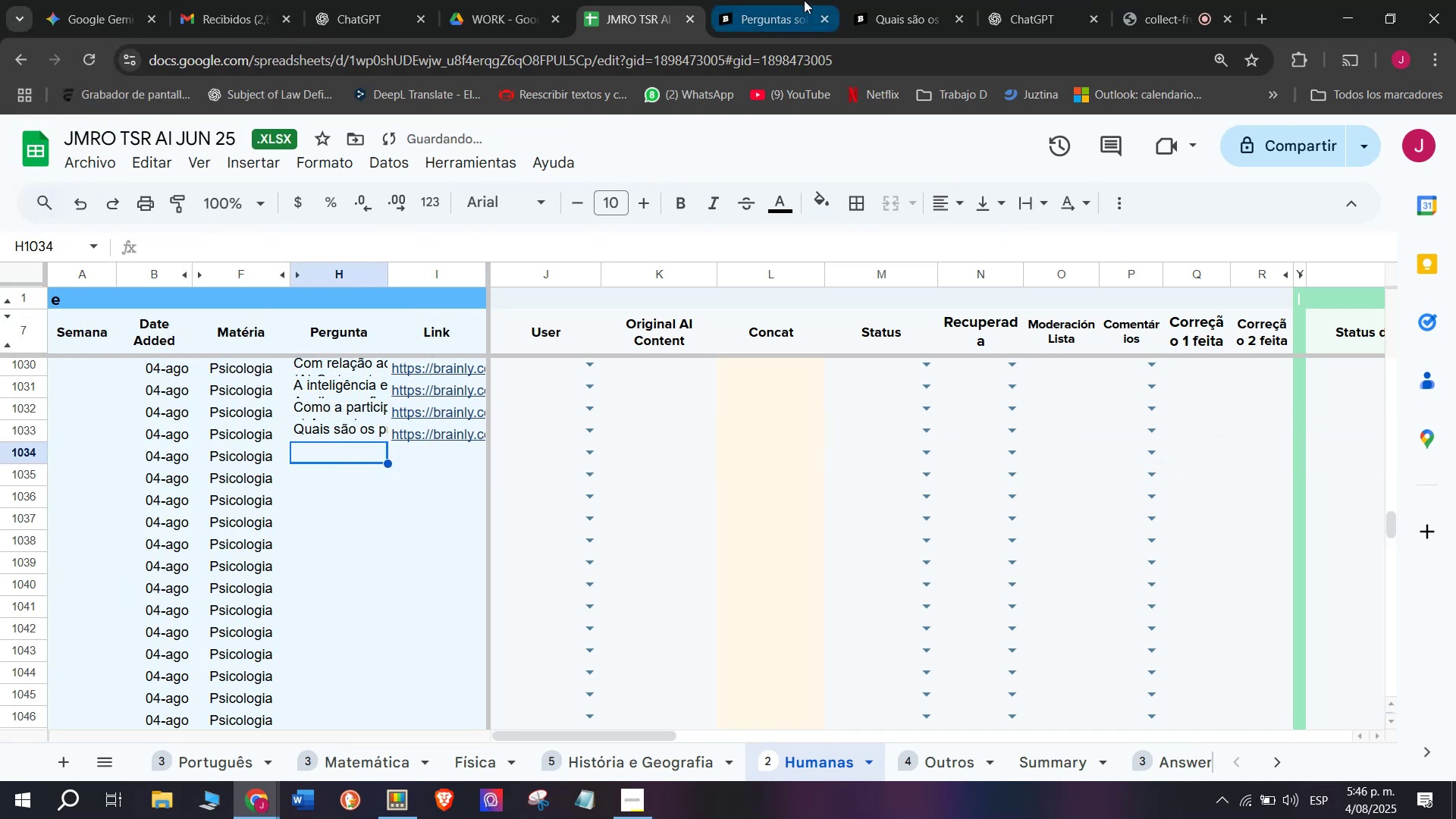 
left_click([789, 5])
 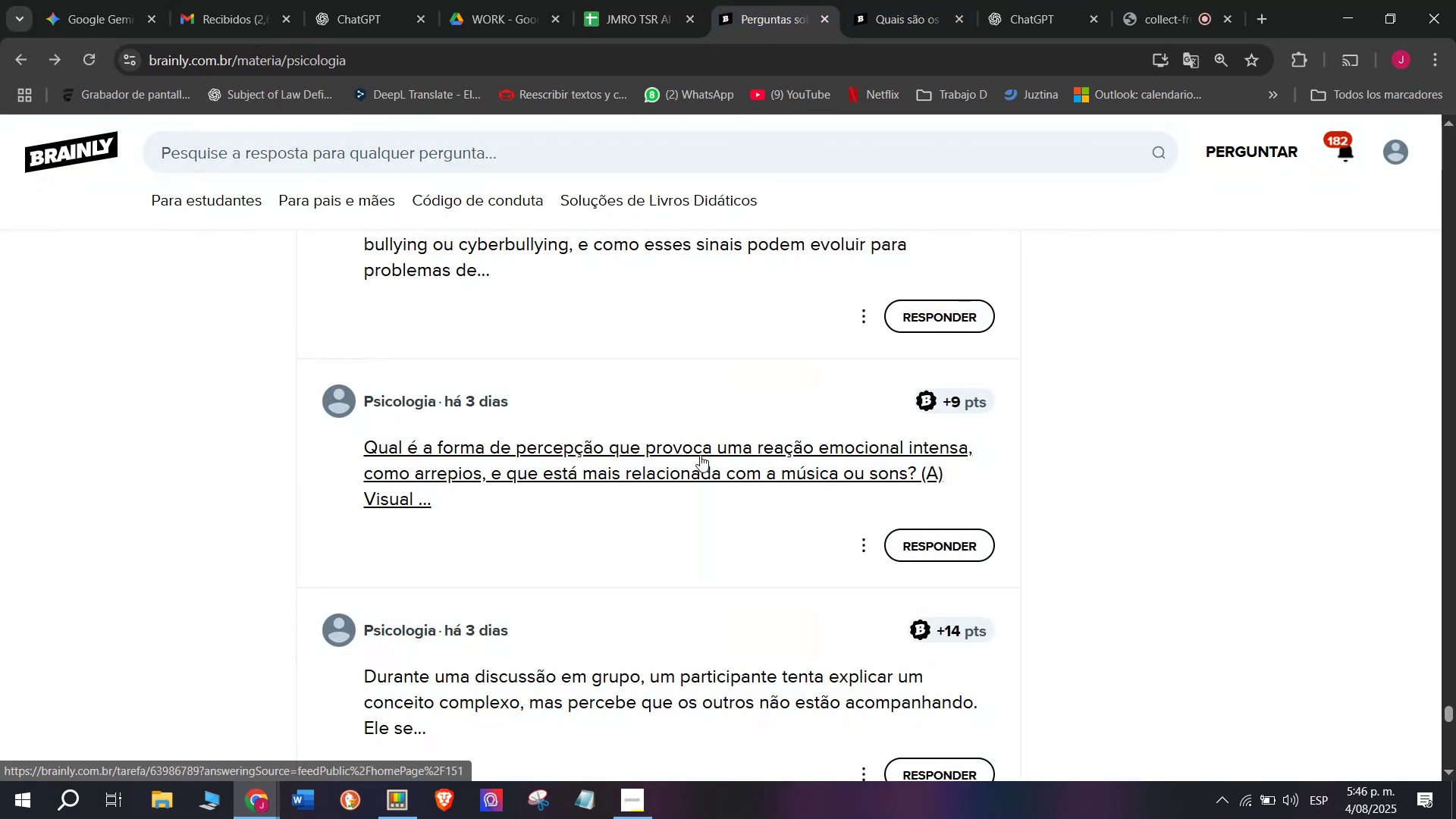 
left_click([754, 492])
 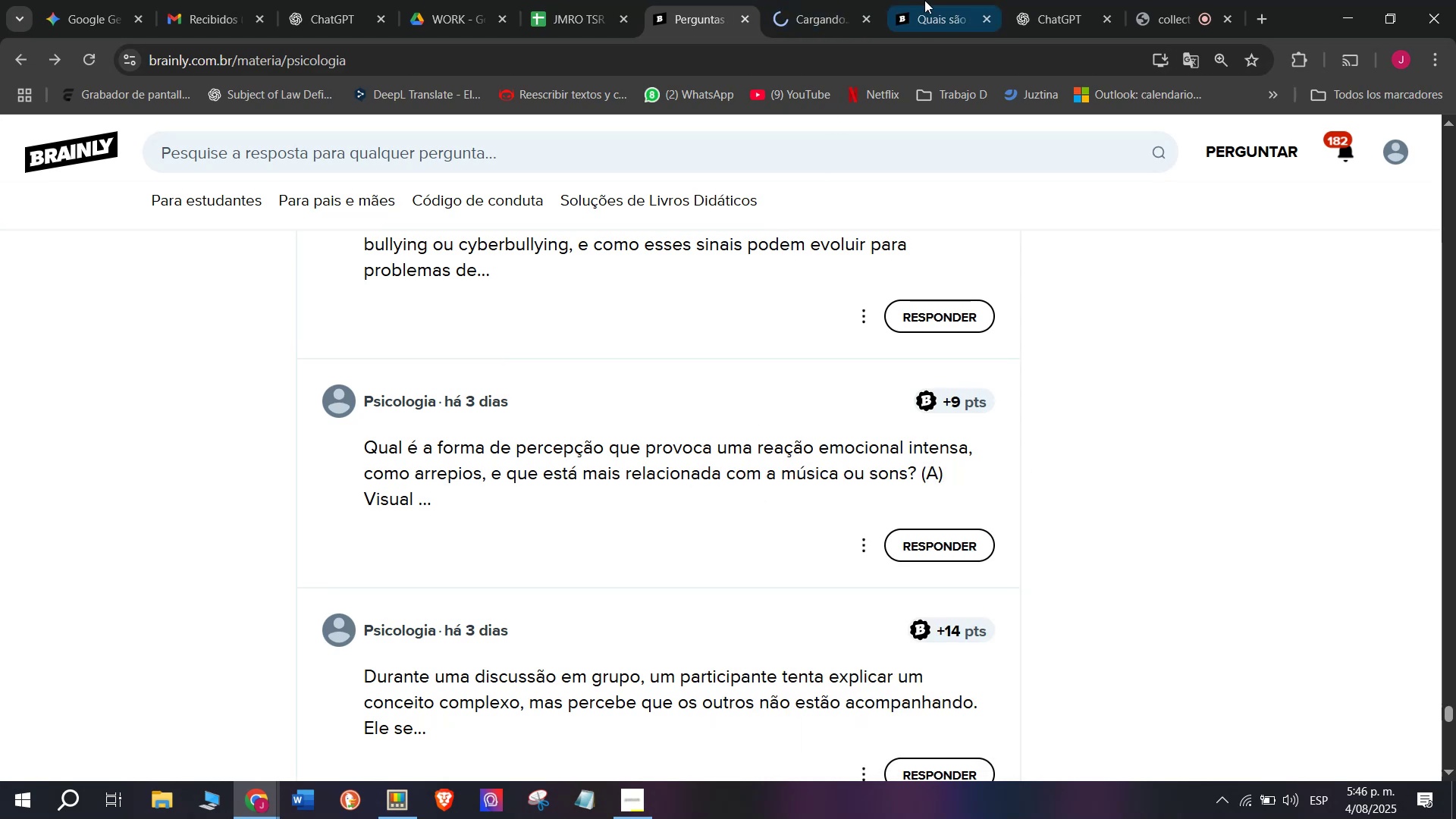 
left_click([947, 0])
 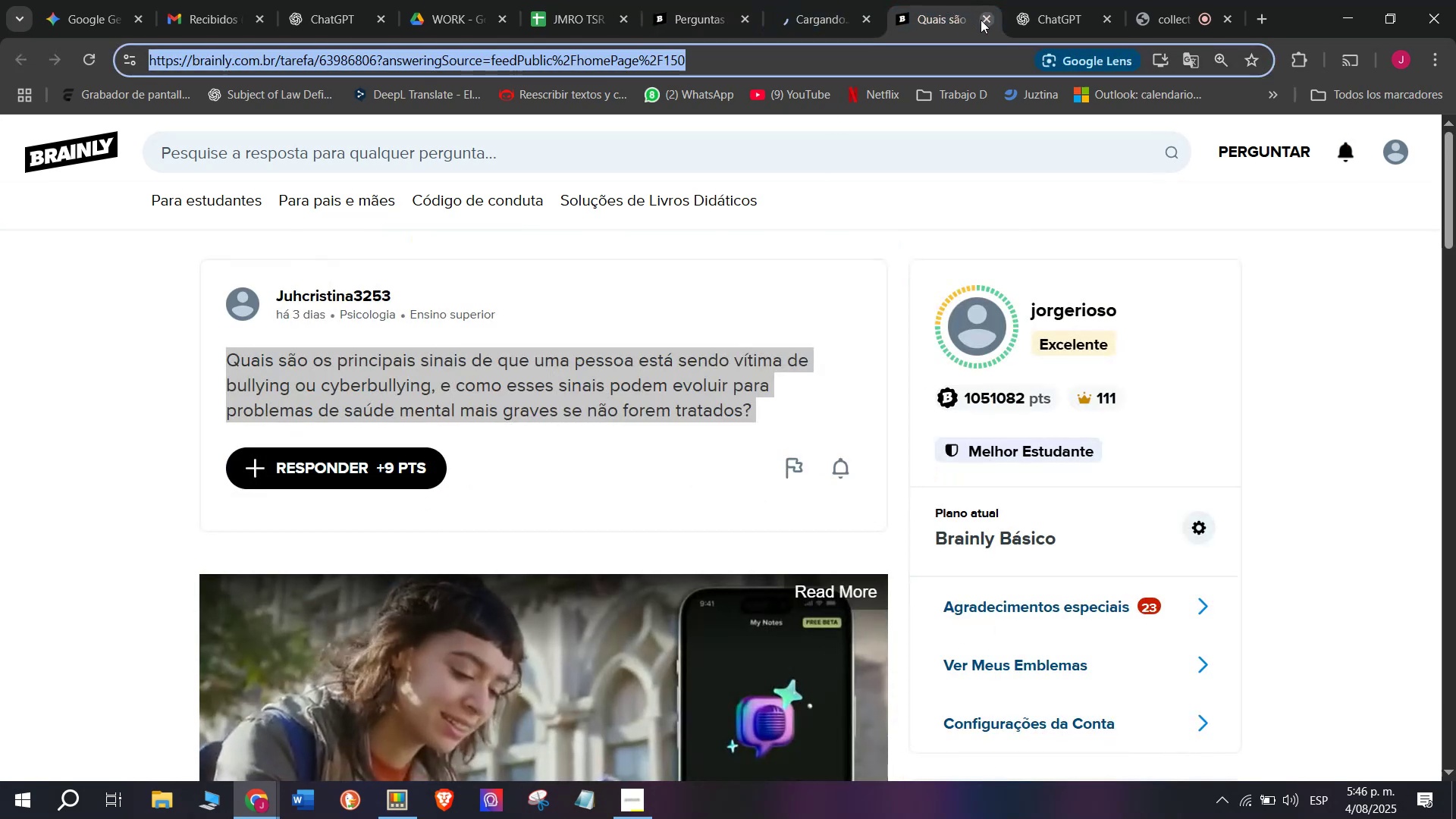 
left_click([981, 20])
 